 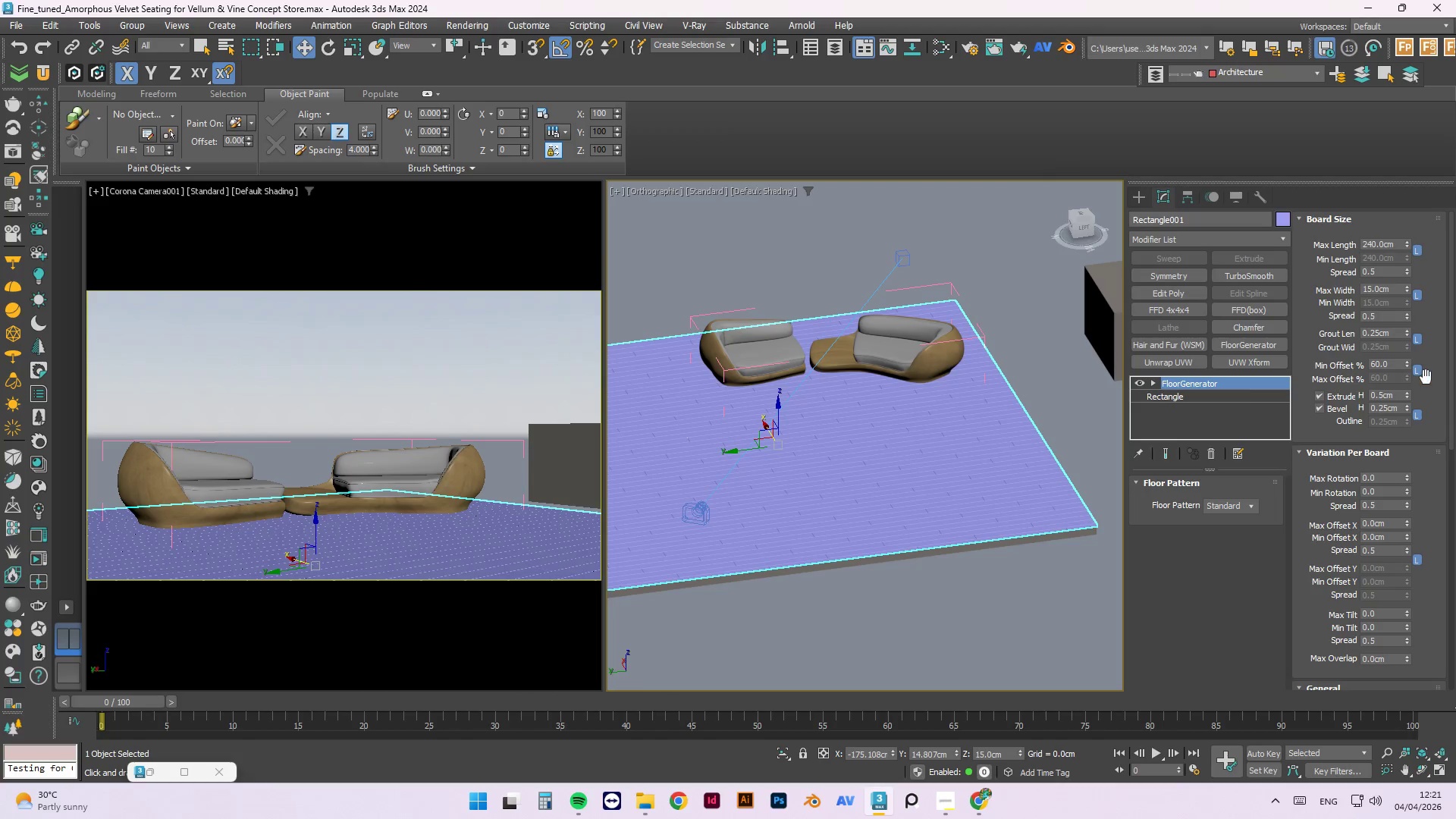 
double_click([1367, 243])
 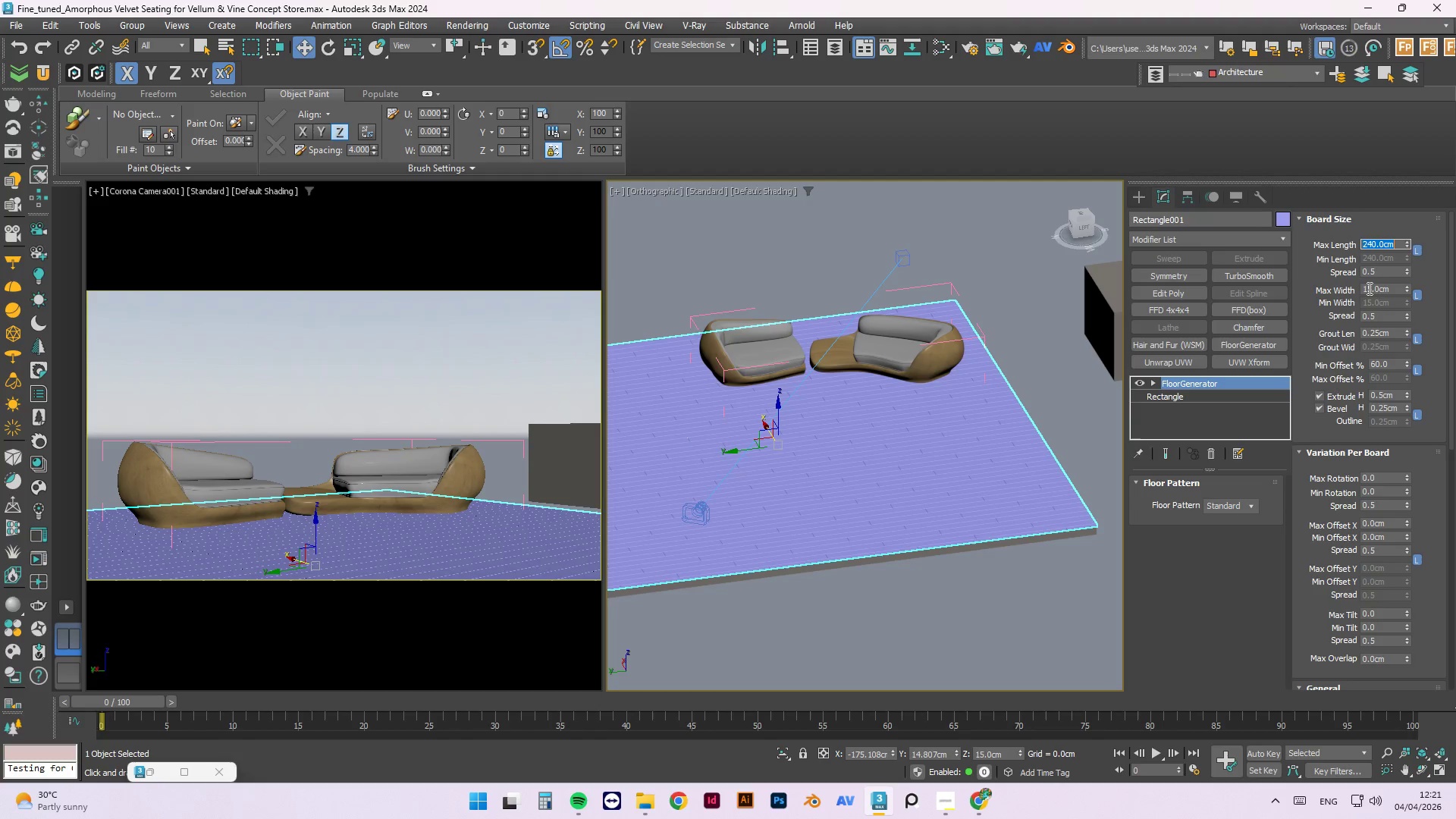 
double_click([1367, 288])
 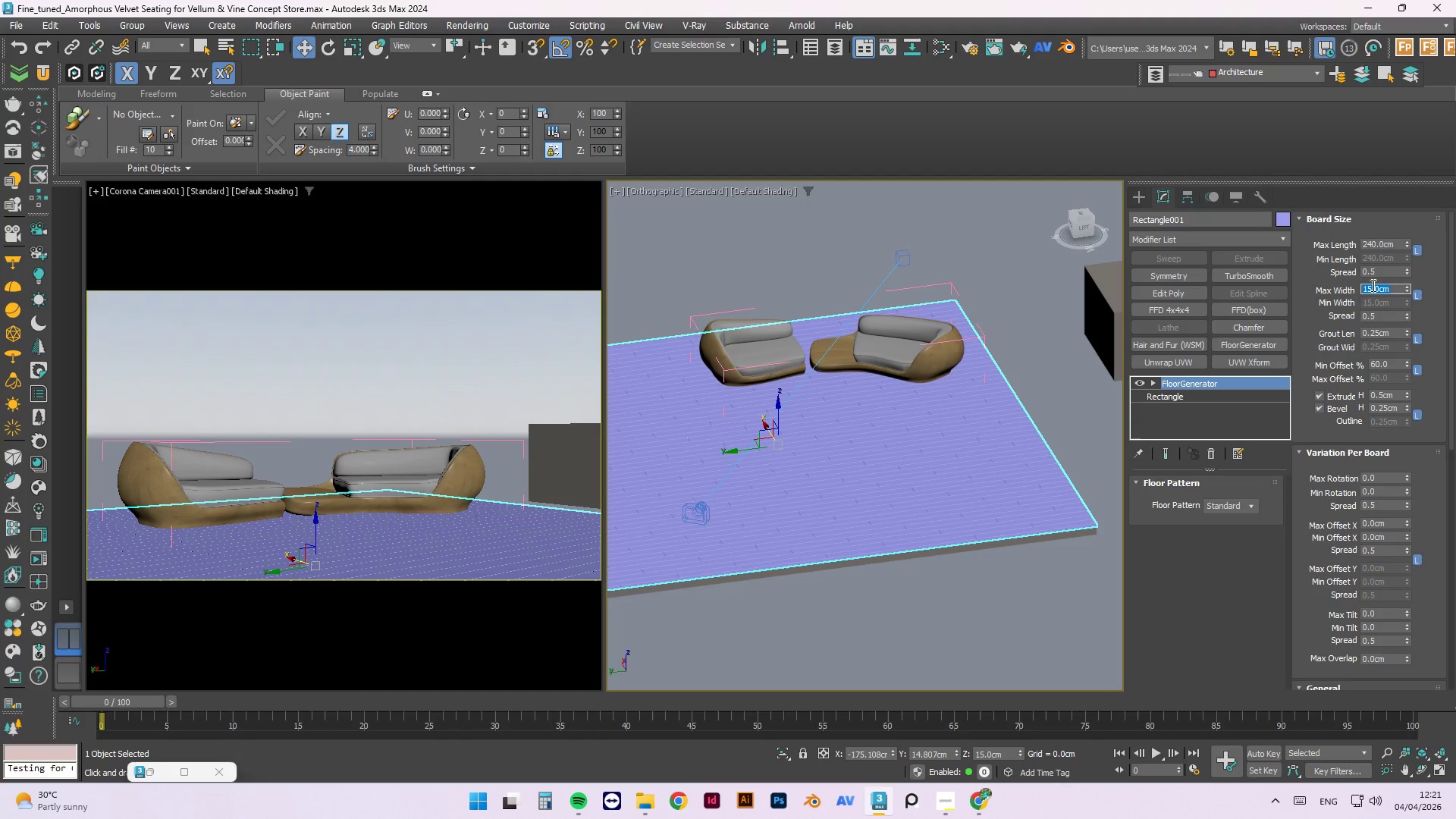 
key(Numpad2)
 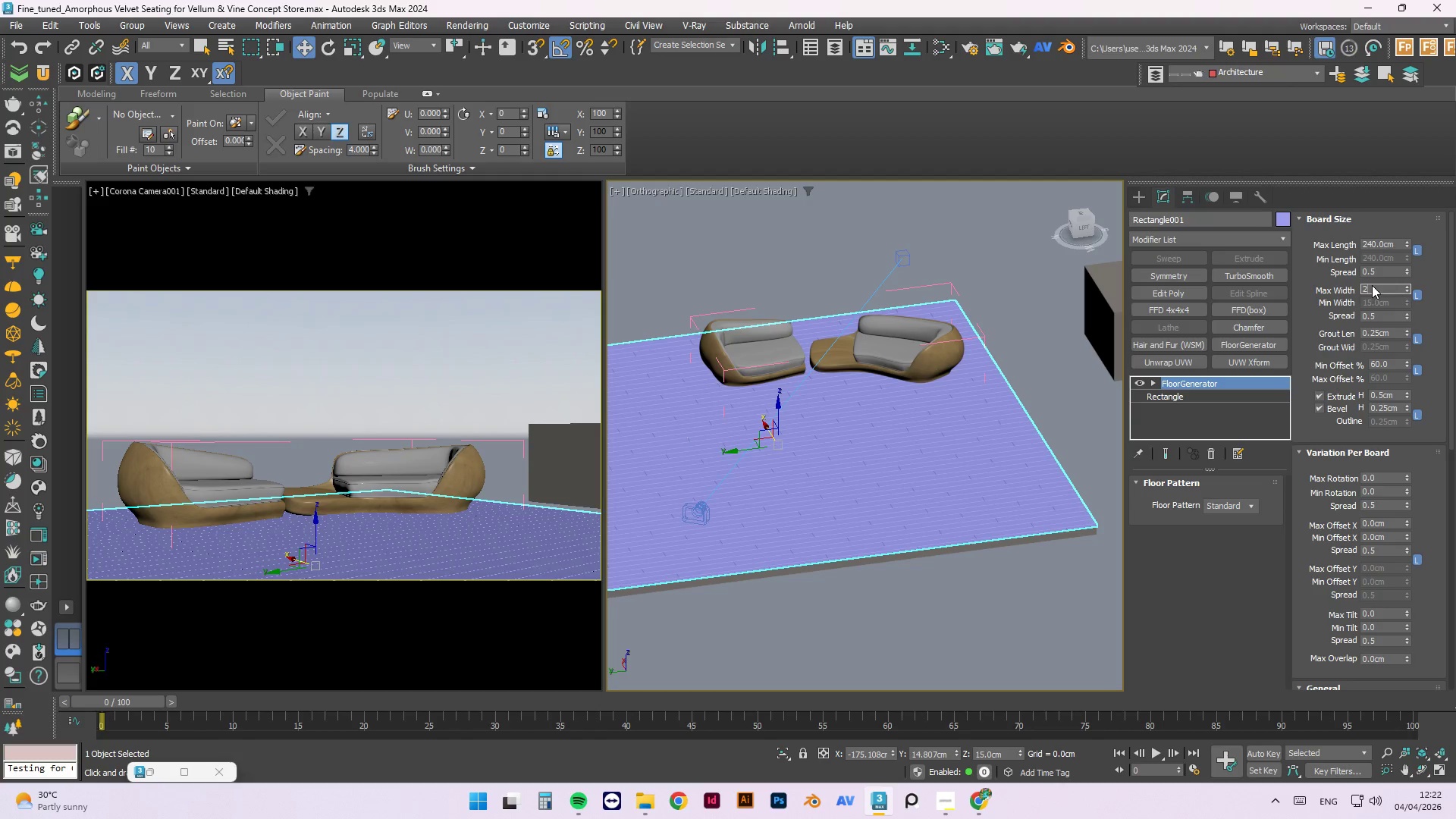 
key(Numpad4)
 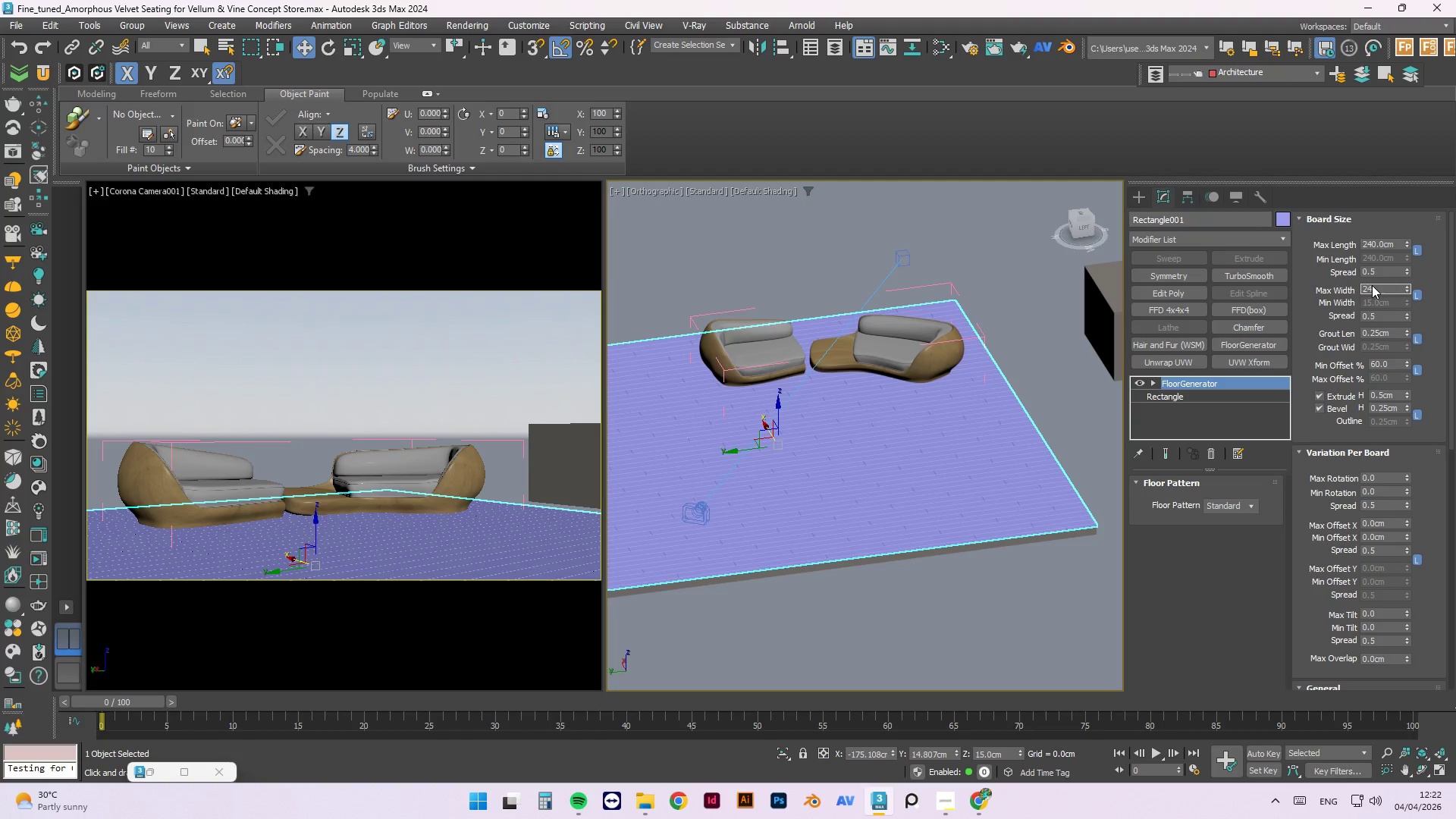 
key(Numpad0)
 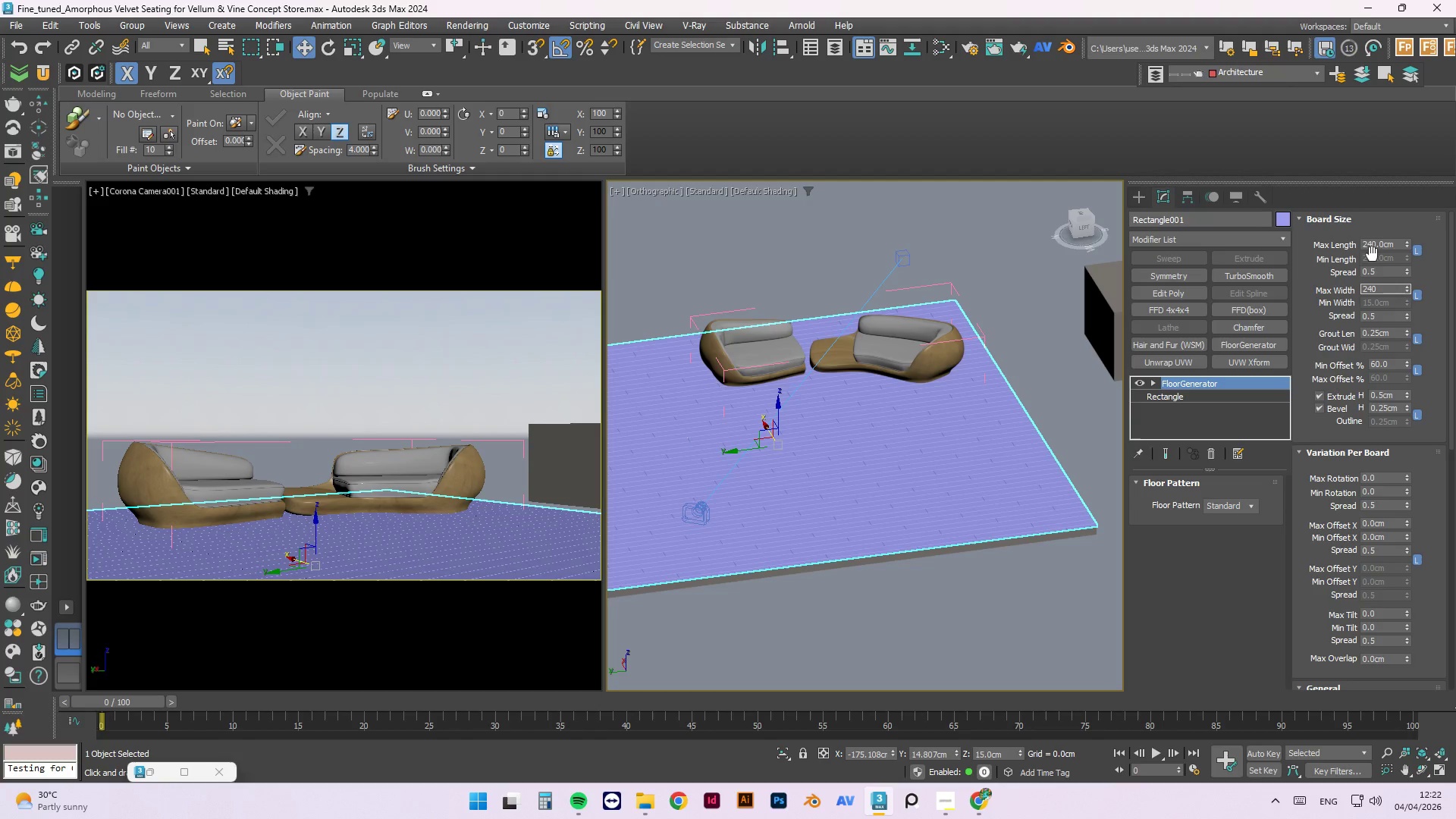 
left_click([1375, 244])
 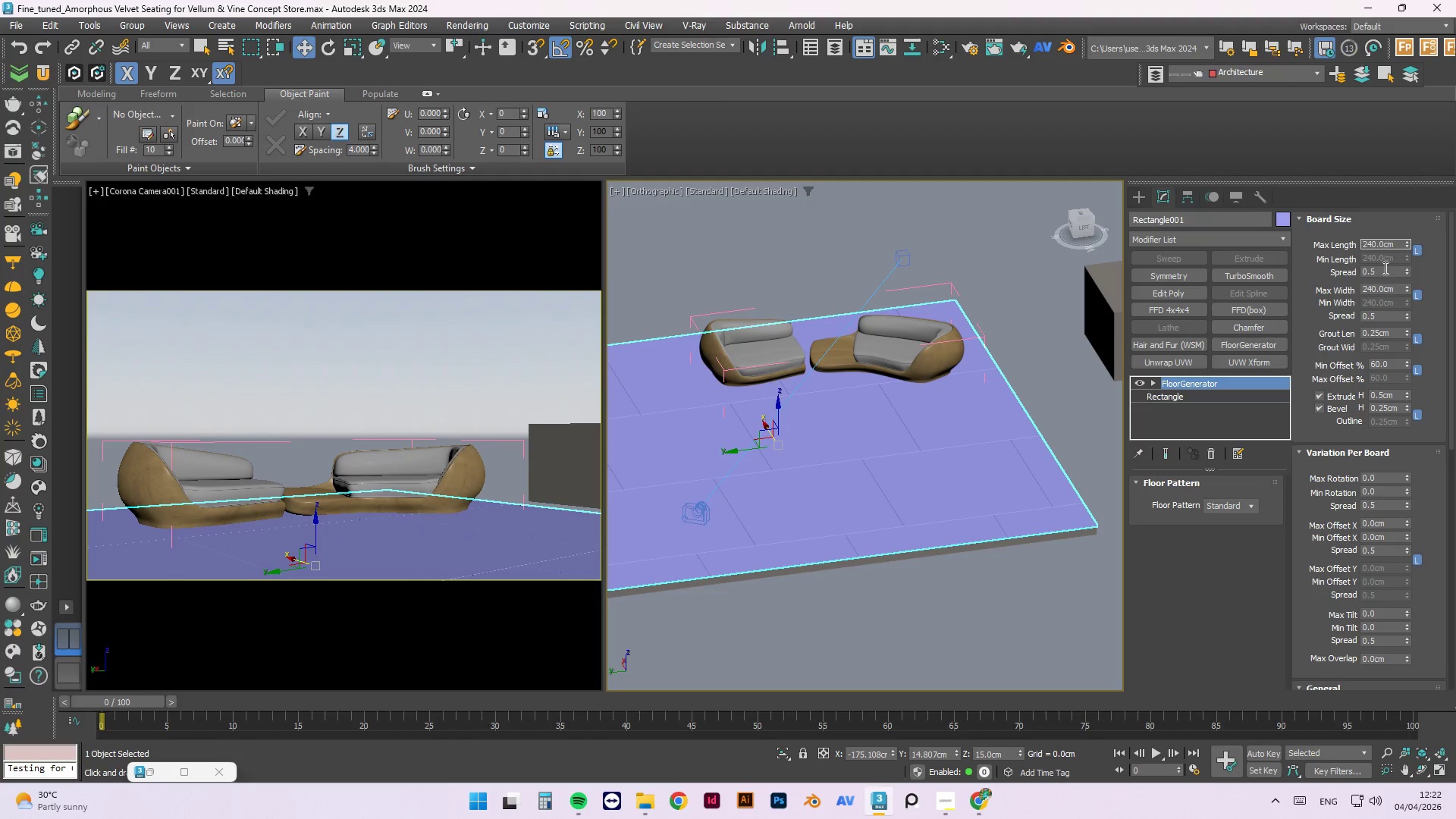 
double_click([1371, 241])
 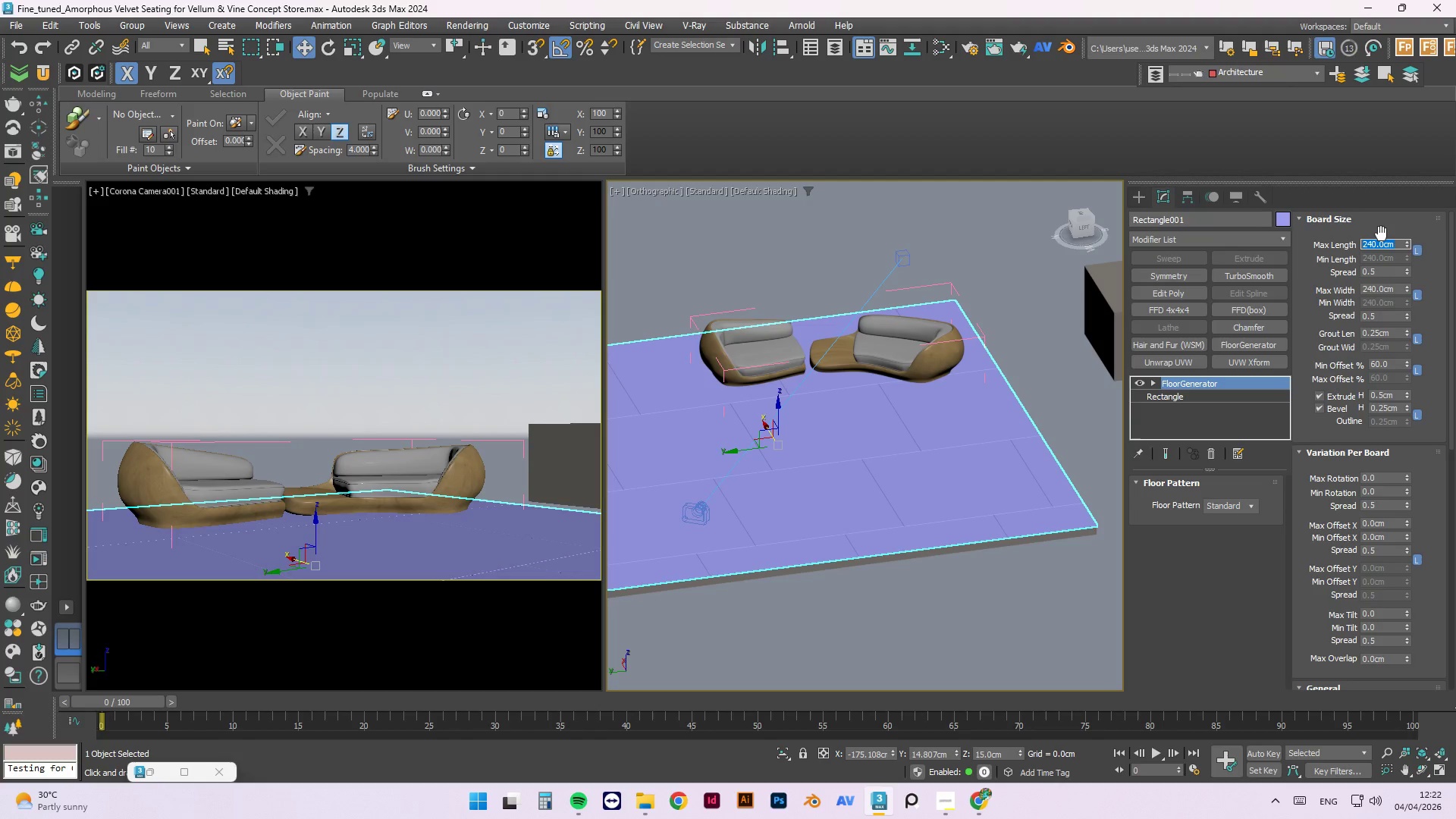 
key(Numpad3)
 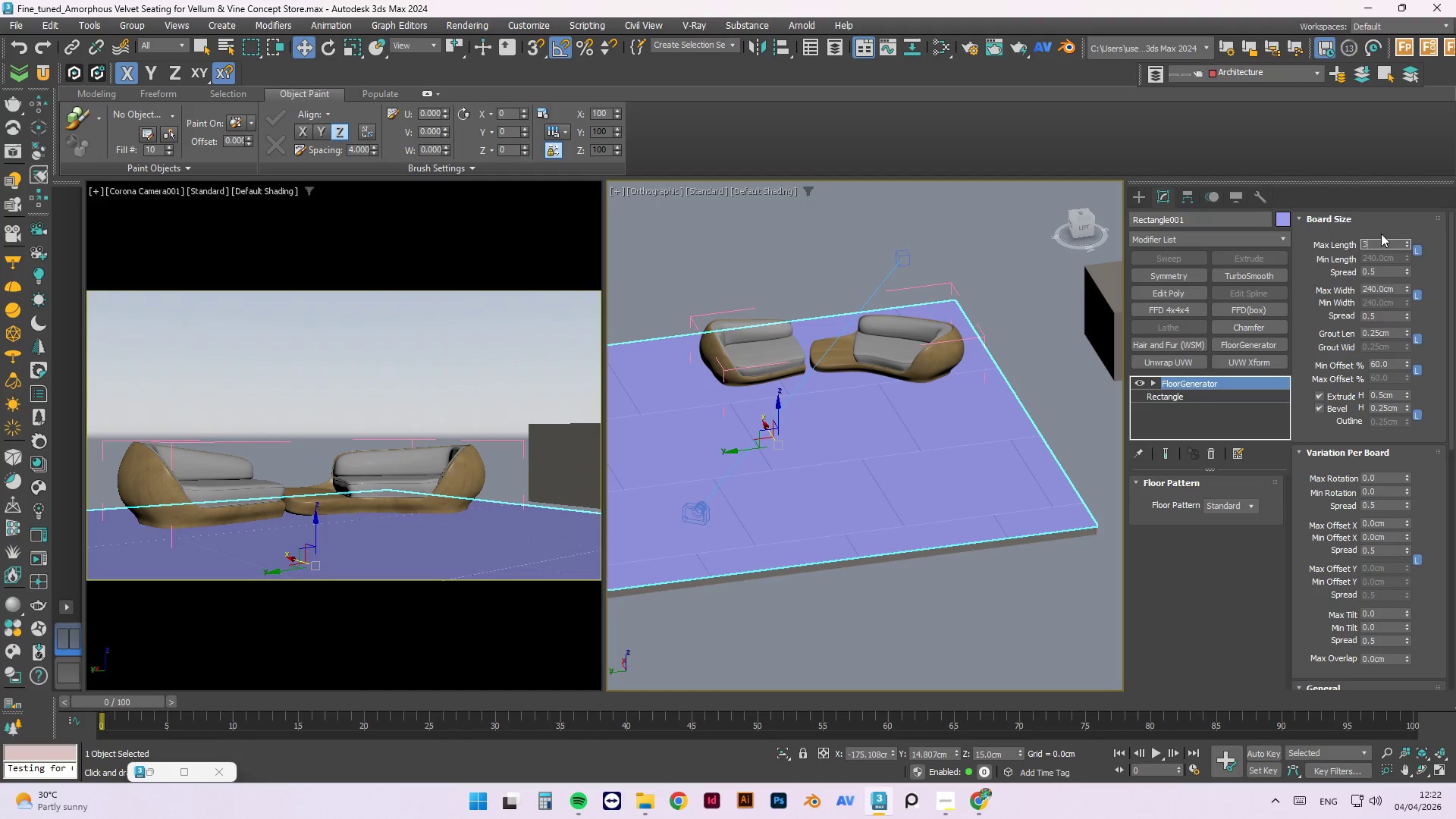 
key(Numpad8)
 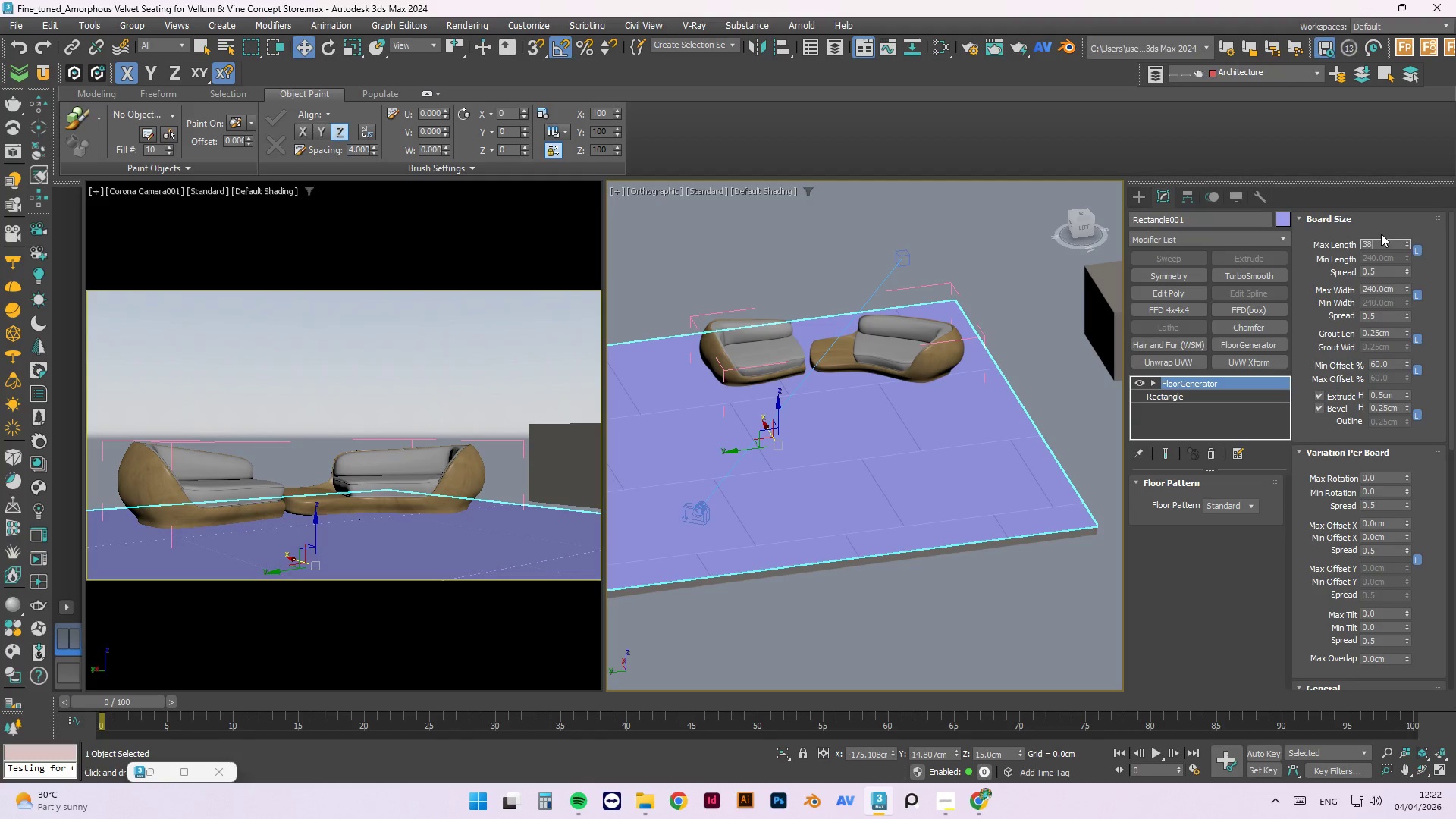 
key(Numpad0)
 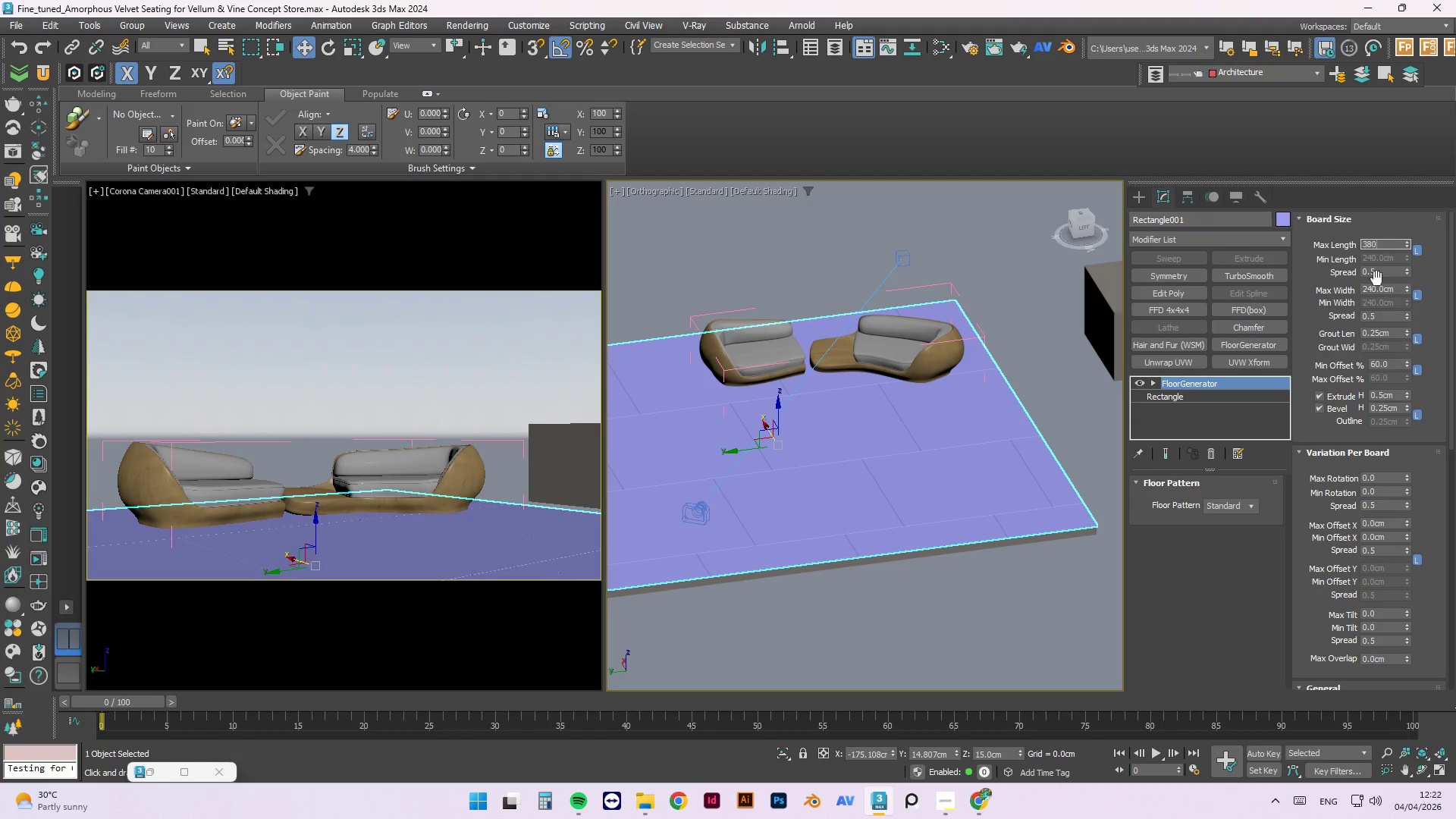 
left_click([1376, 293])
 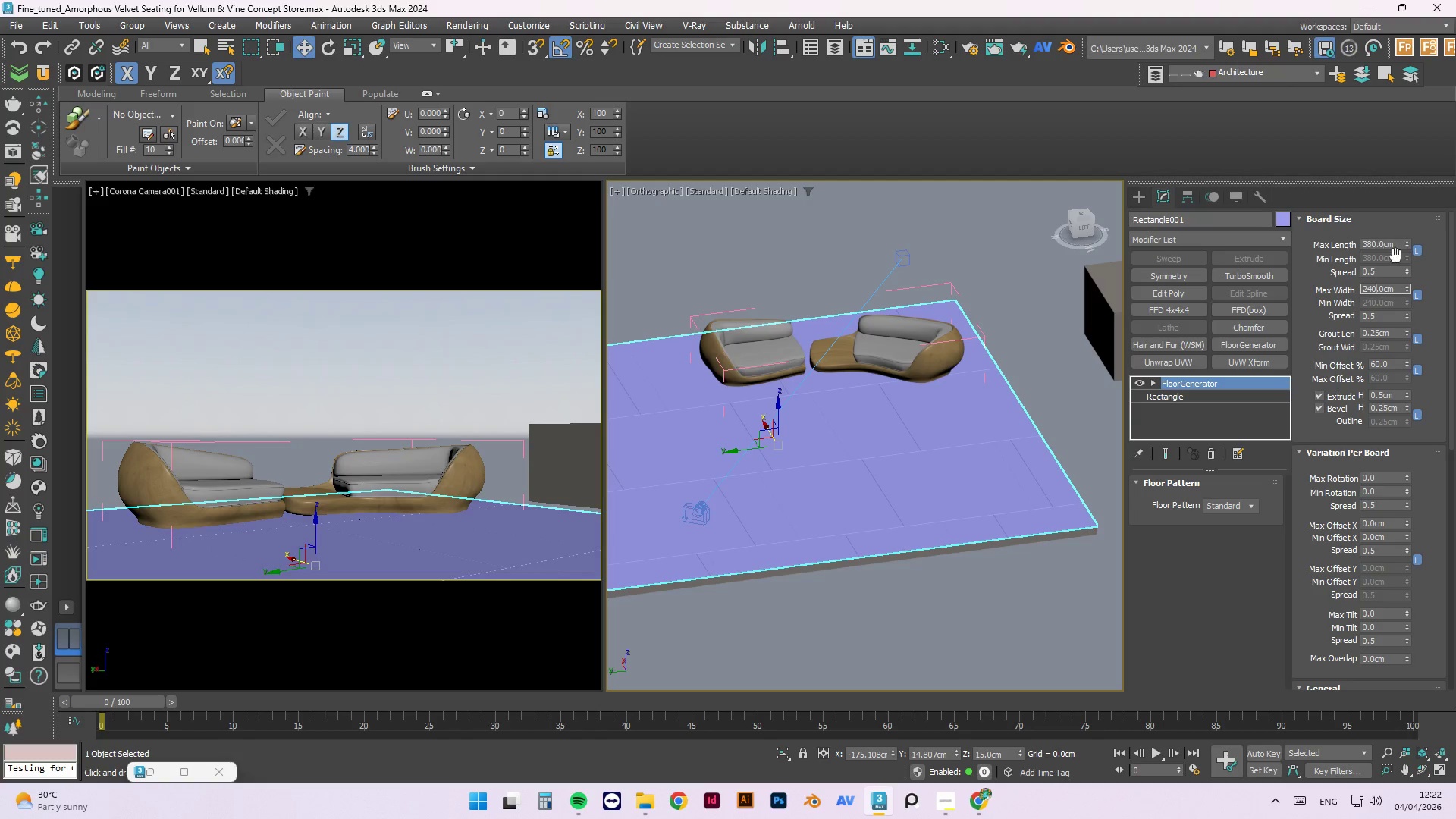 
left_click([1396, 243])
 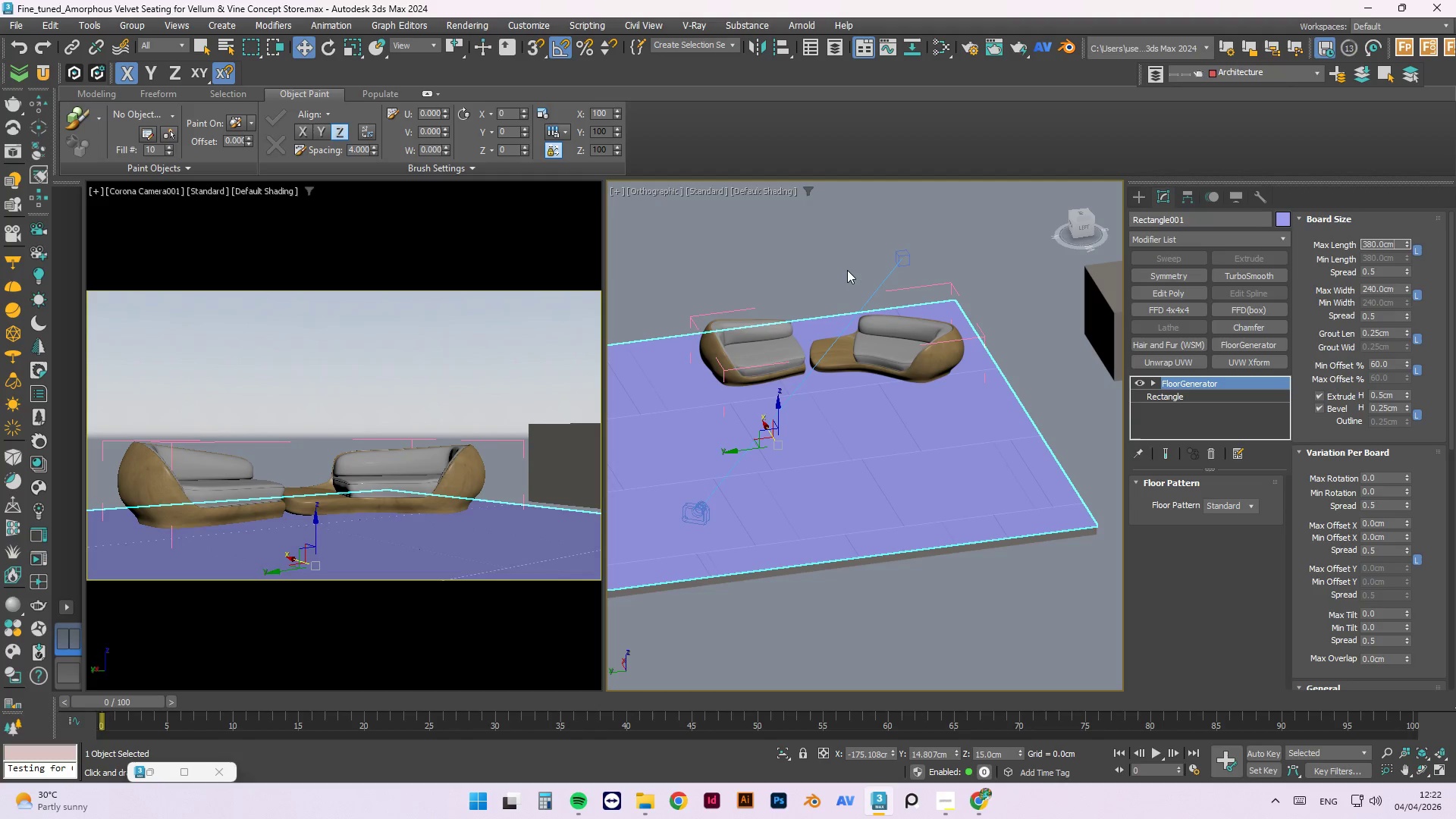 
key(Control+ControlLeft)
 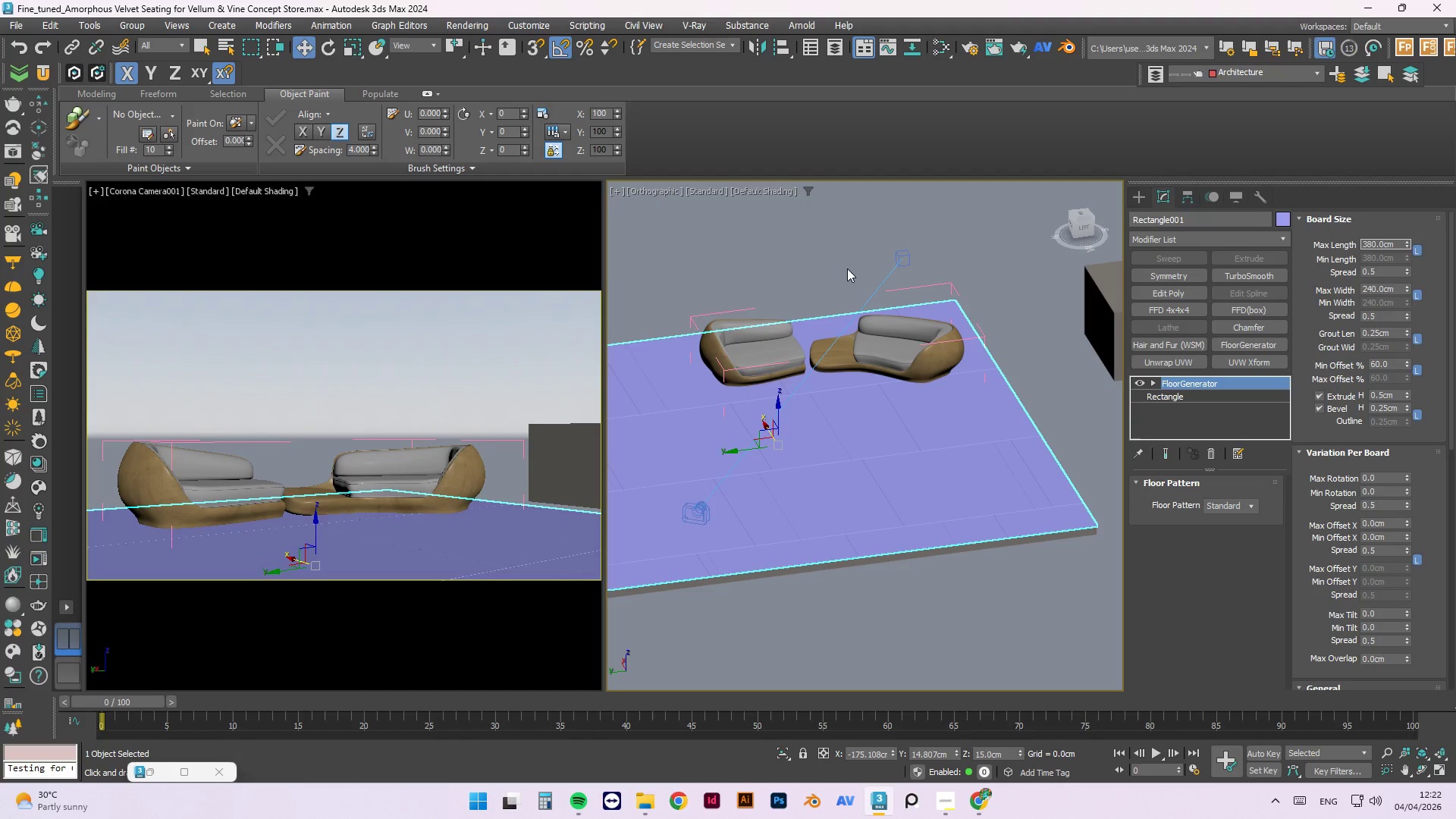 
key(Control+S)
 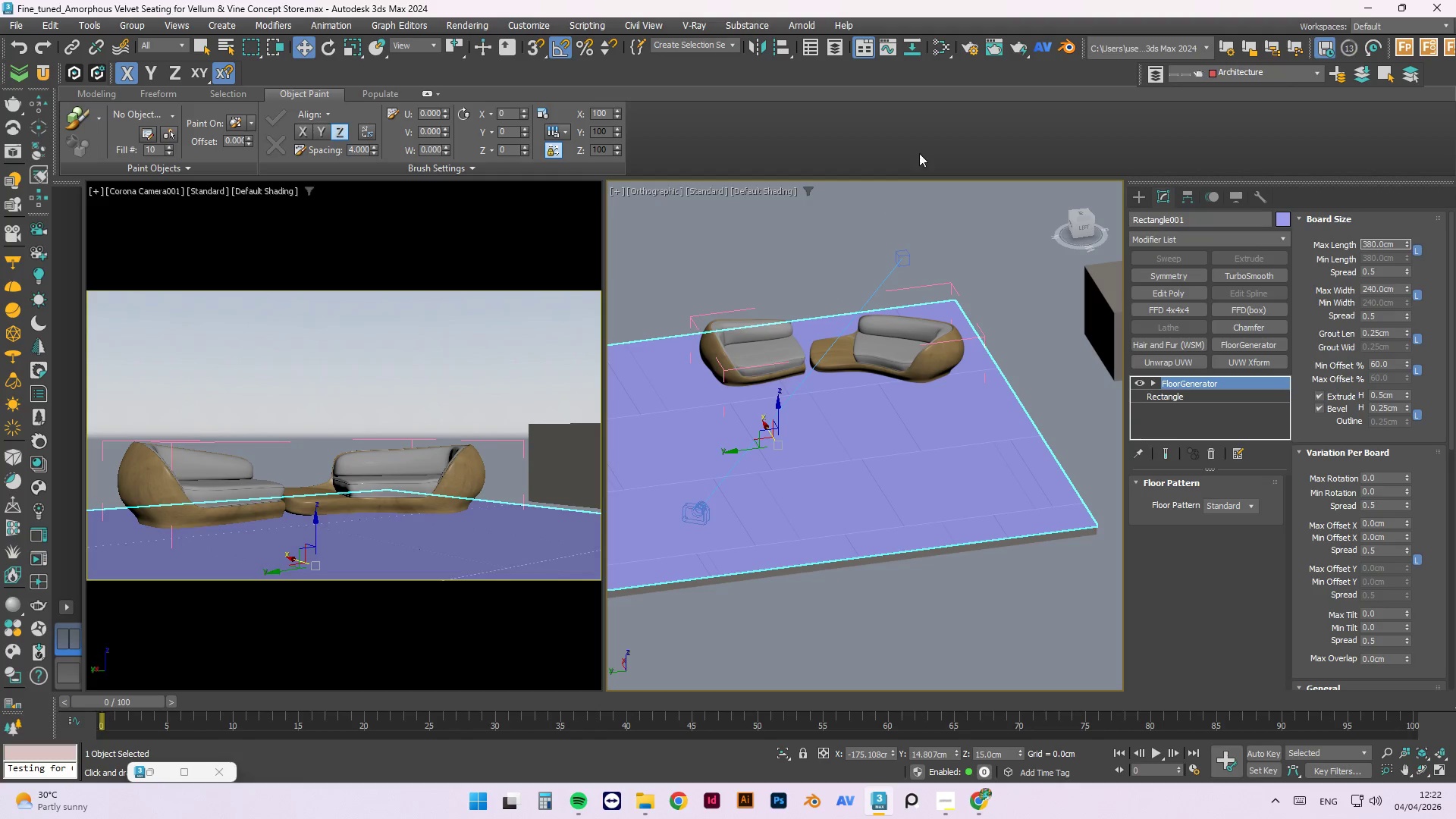 
left_click([920, 151])
 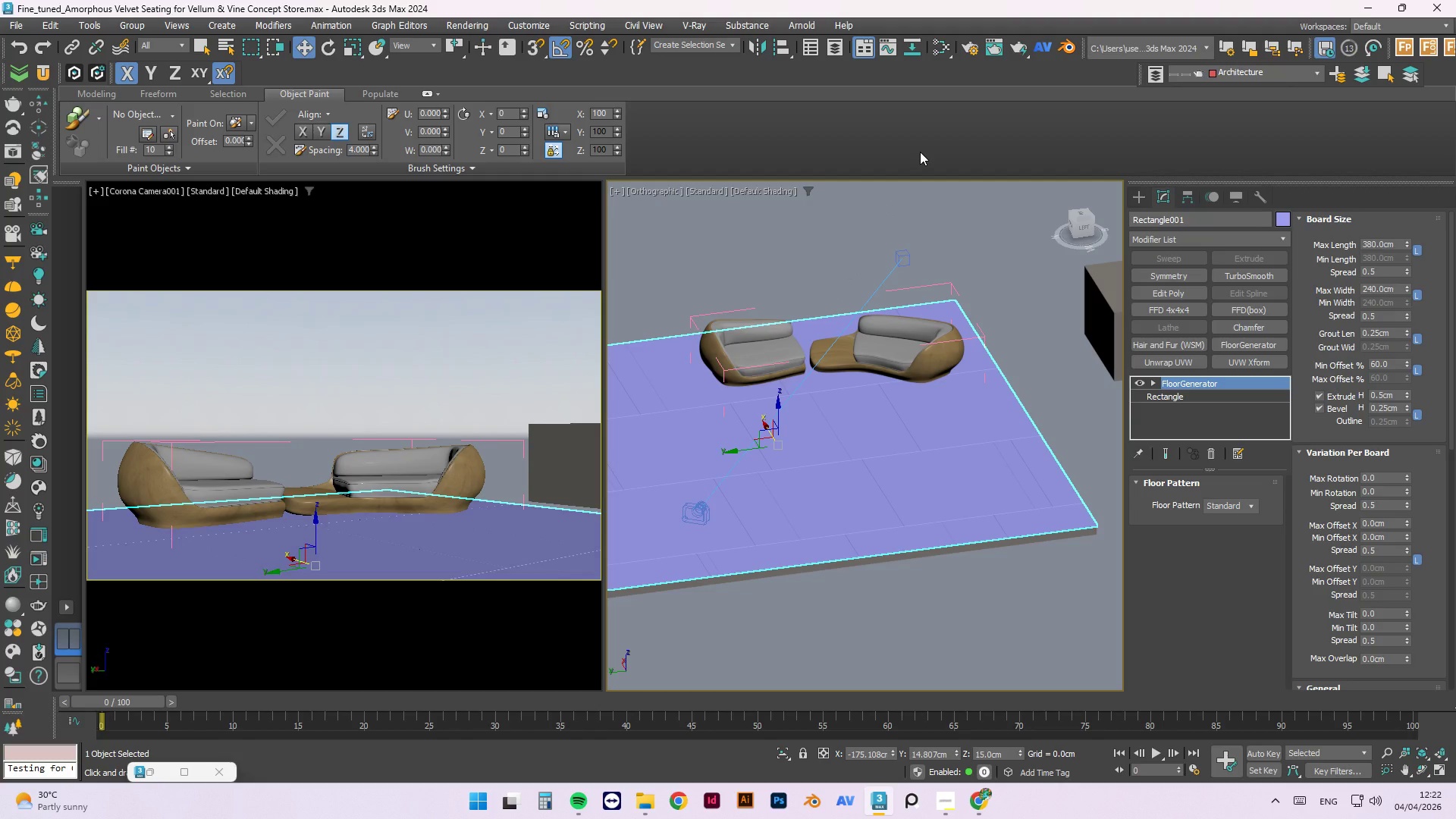 
key(Control+S)
 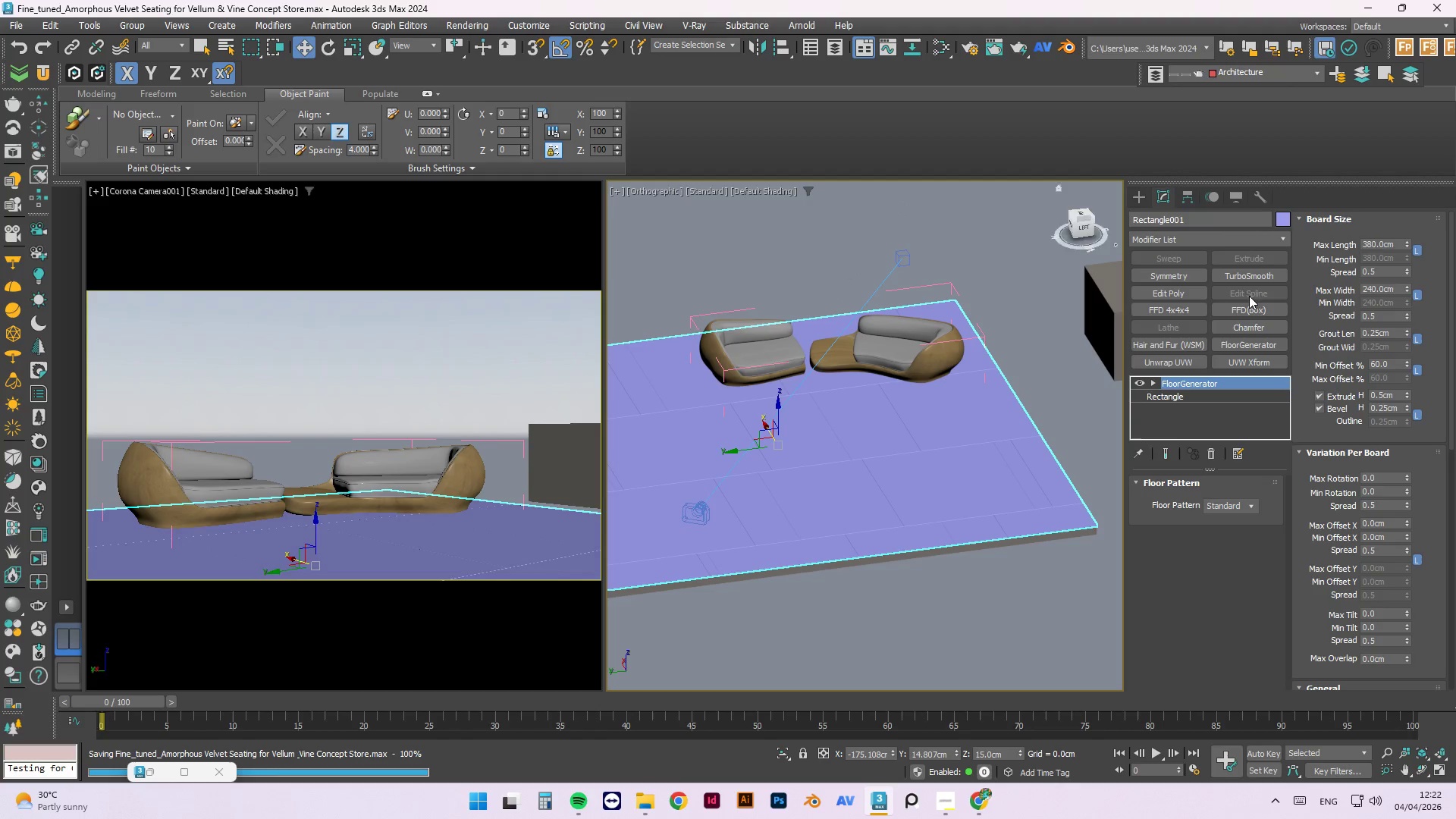 
scroll: coordinate [727, 366], scroll_direction: up, amount: 2.0
 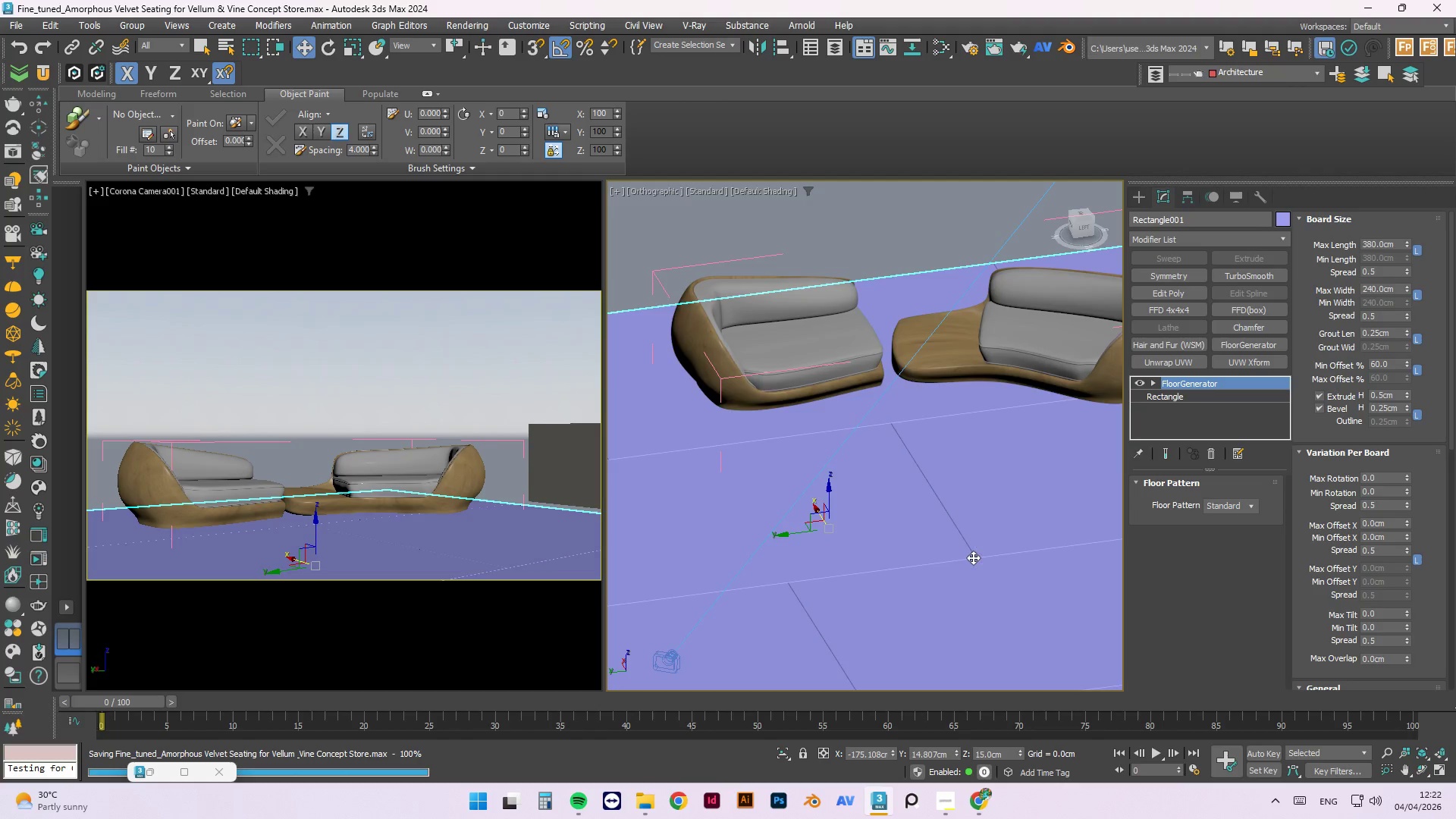 
scroll: coordinate [871, 408], scroll_direction: down, amount: 2.0
 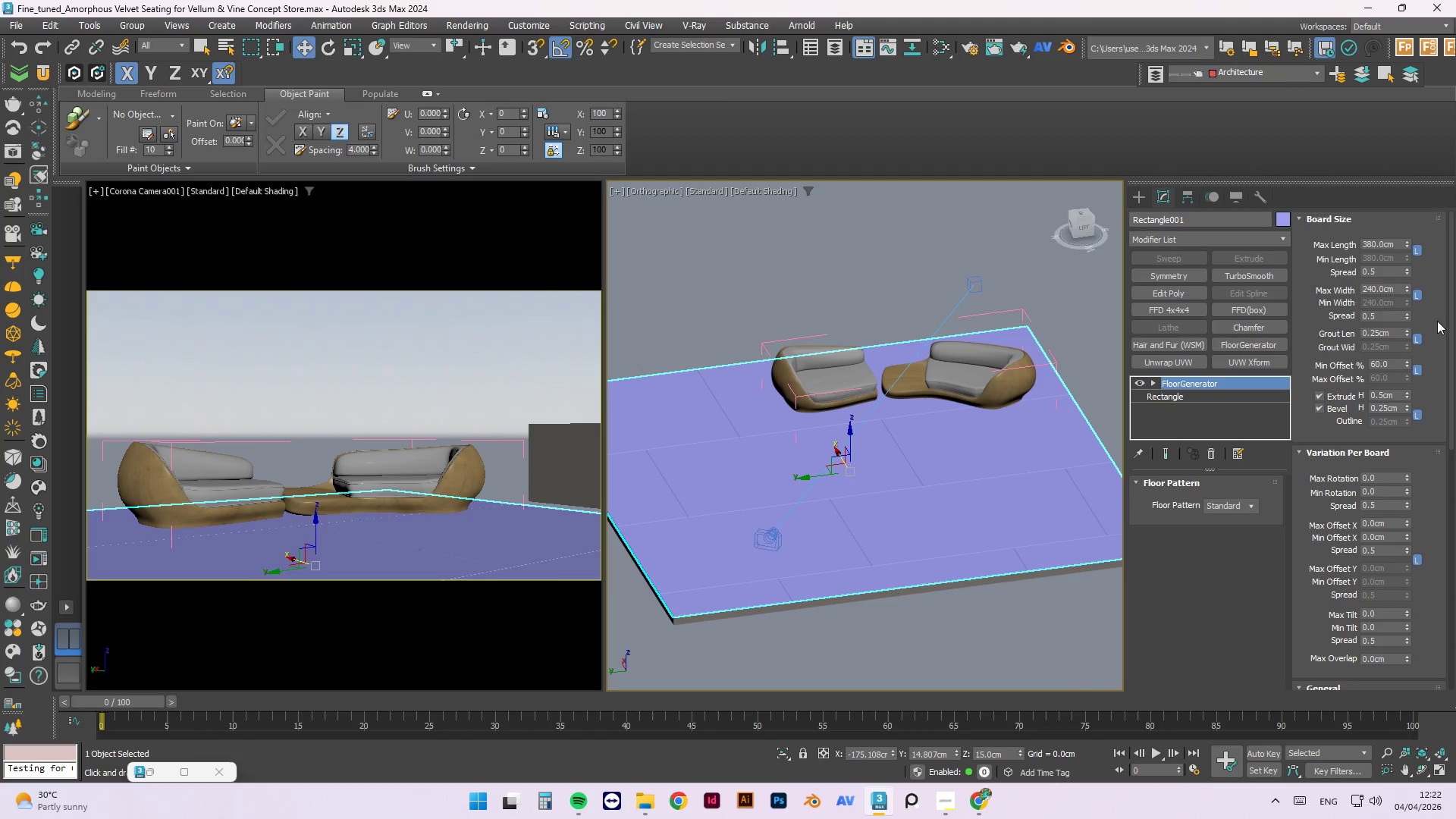 
wait(5.08)
 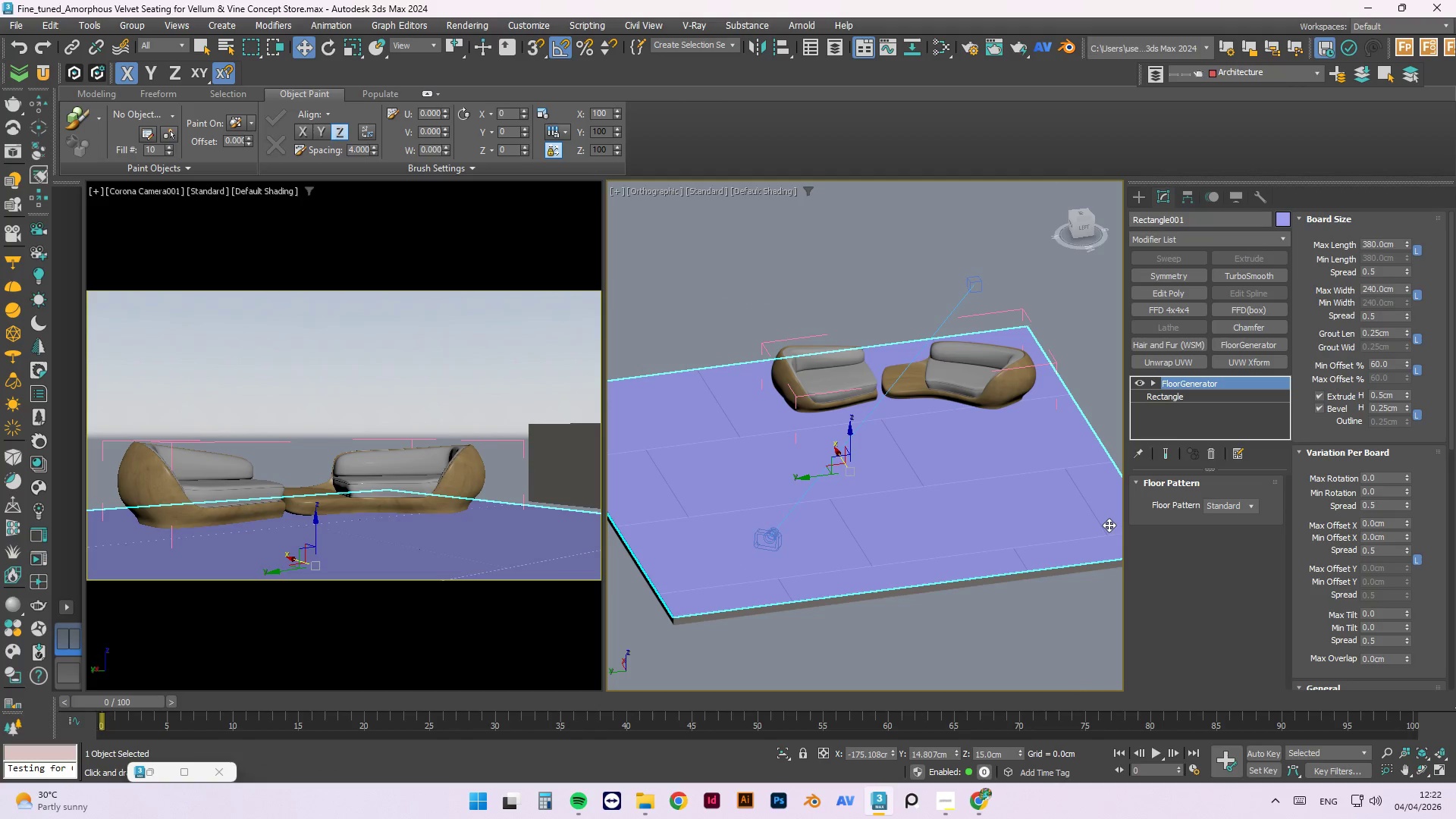 
double_click([1382, 245])
 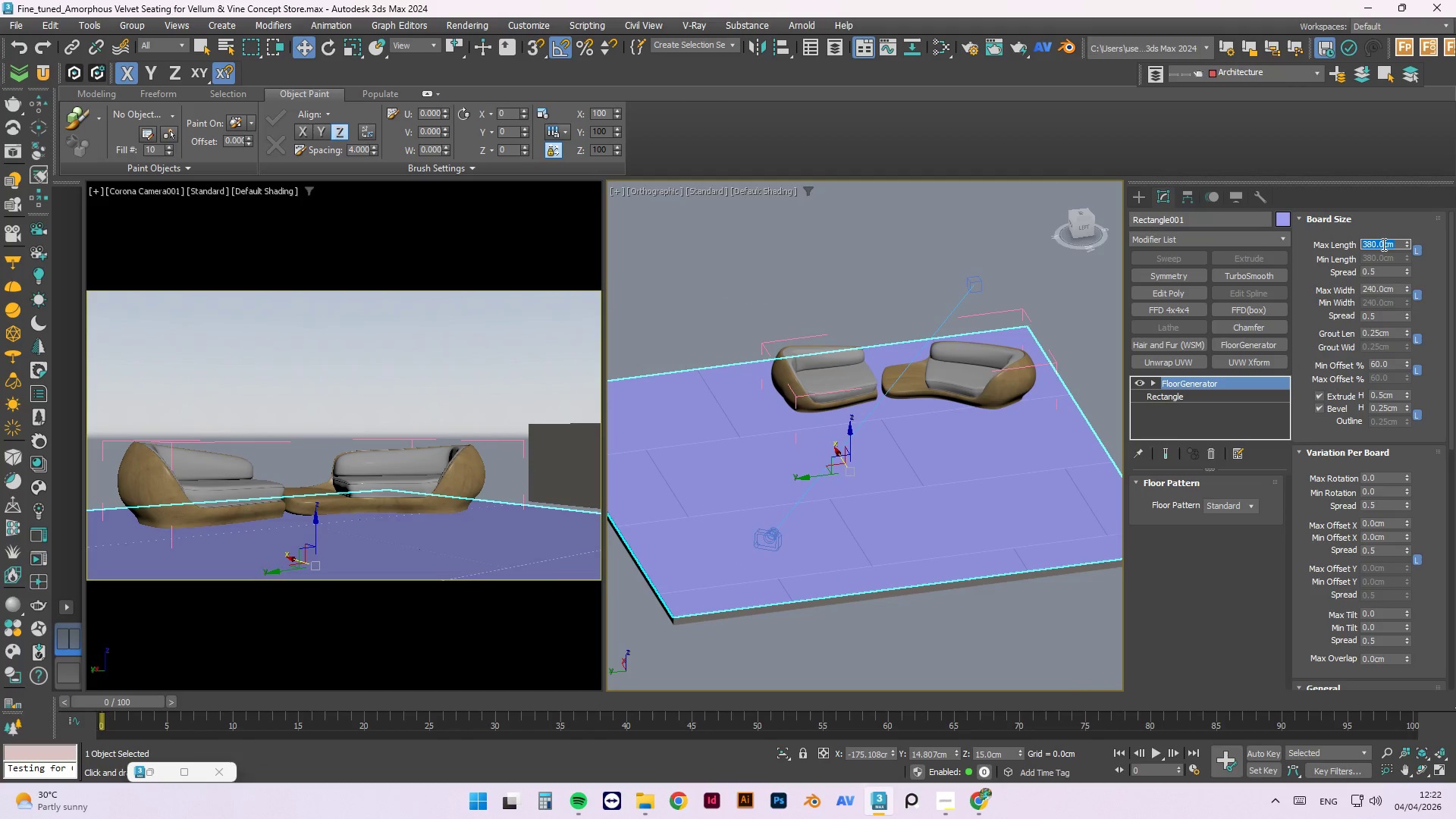 
key(Numpad4)
 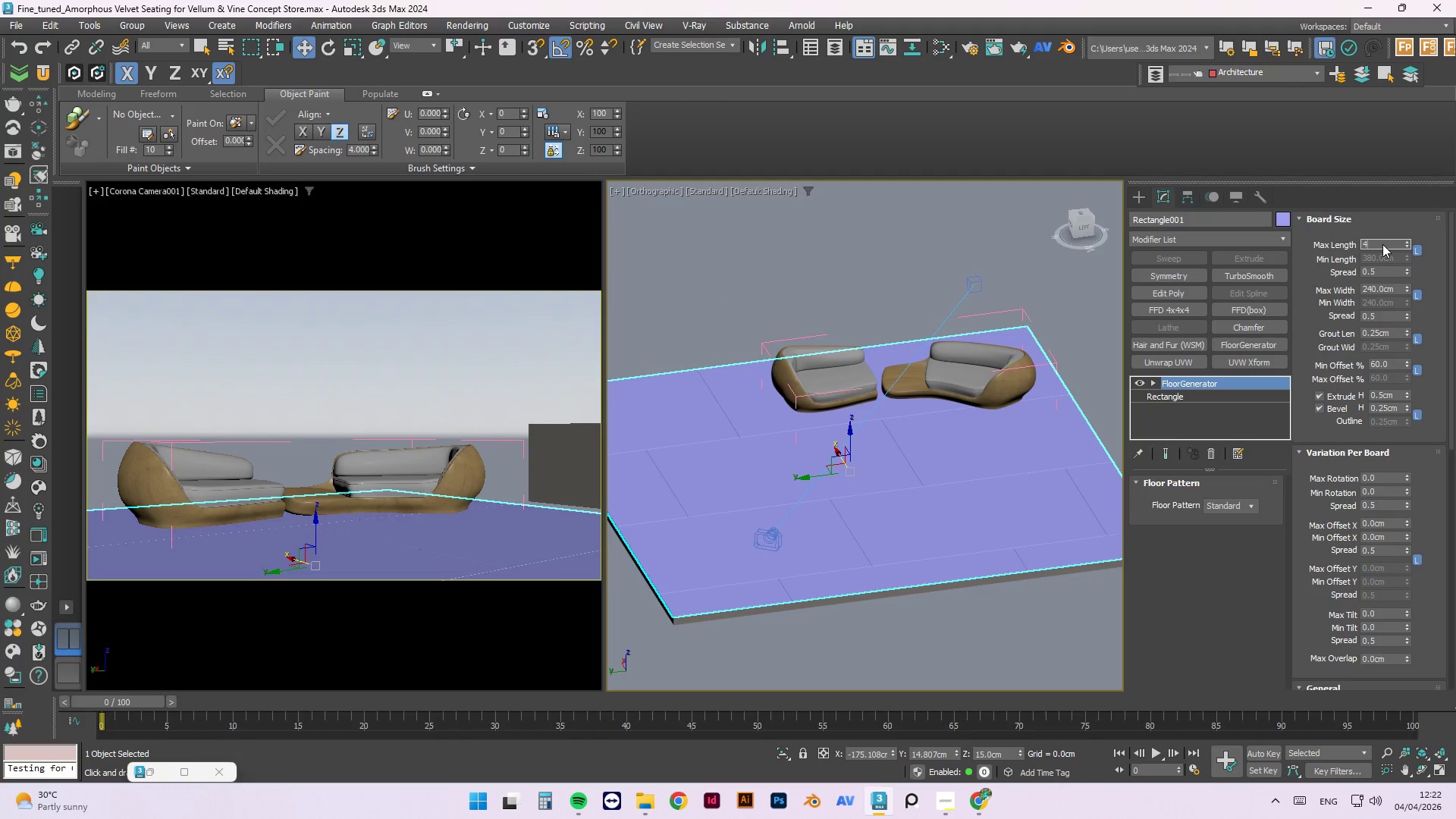 
key(Numpad8)
 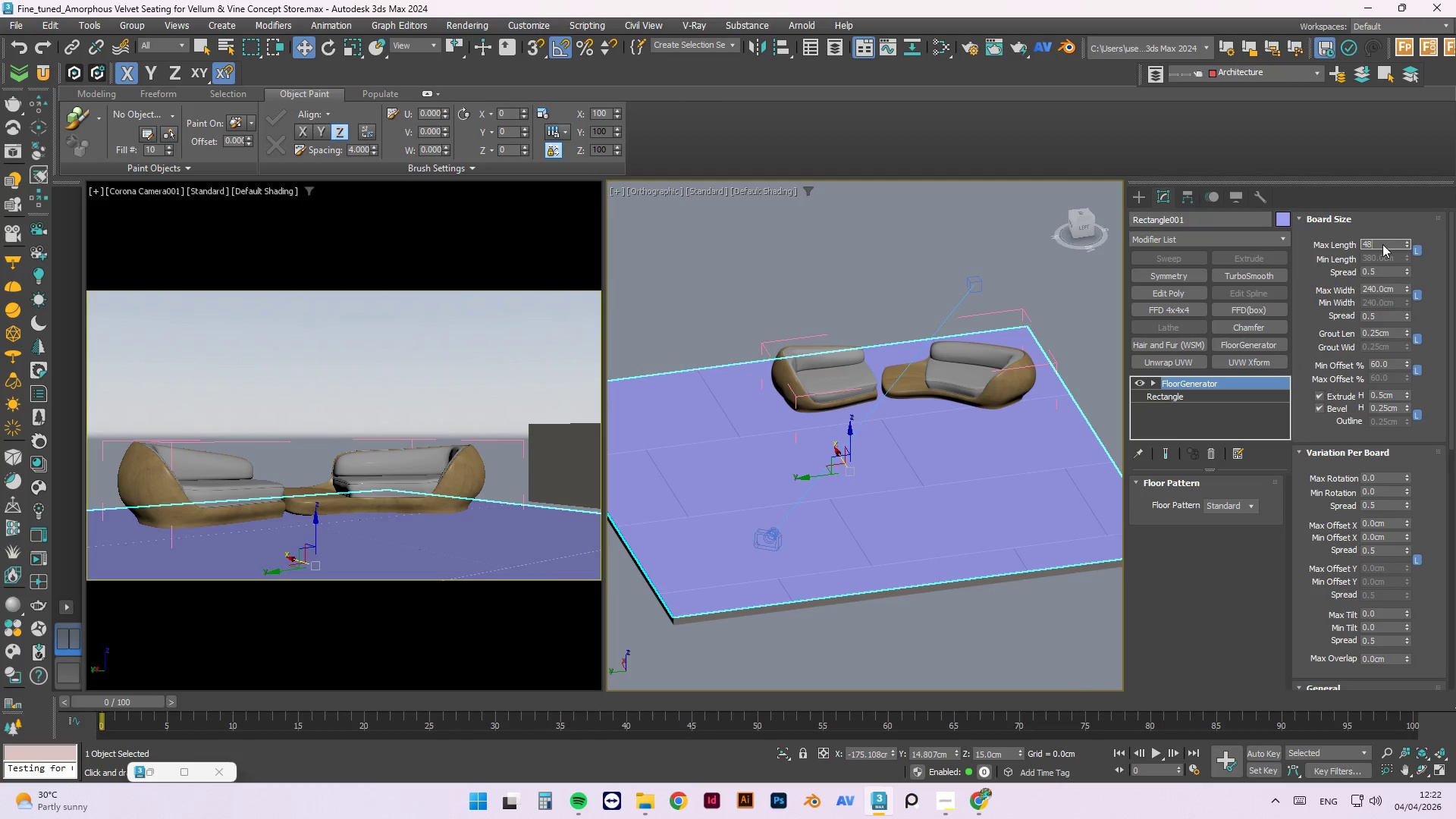 
key(Numpad0)
 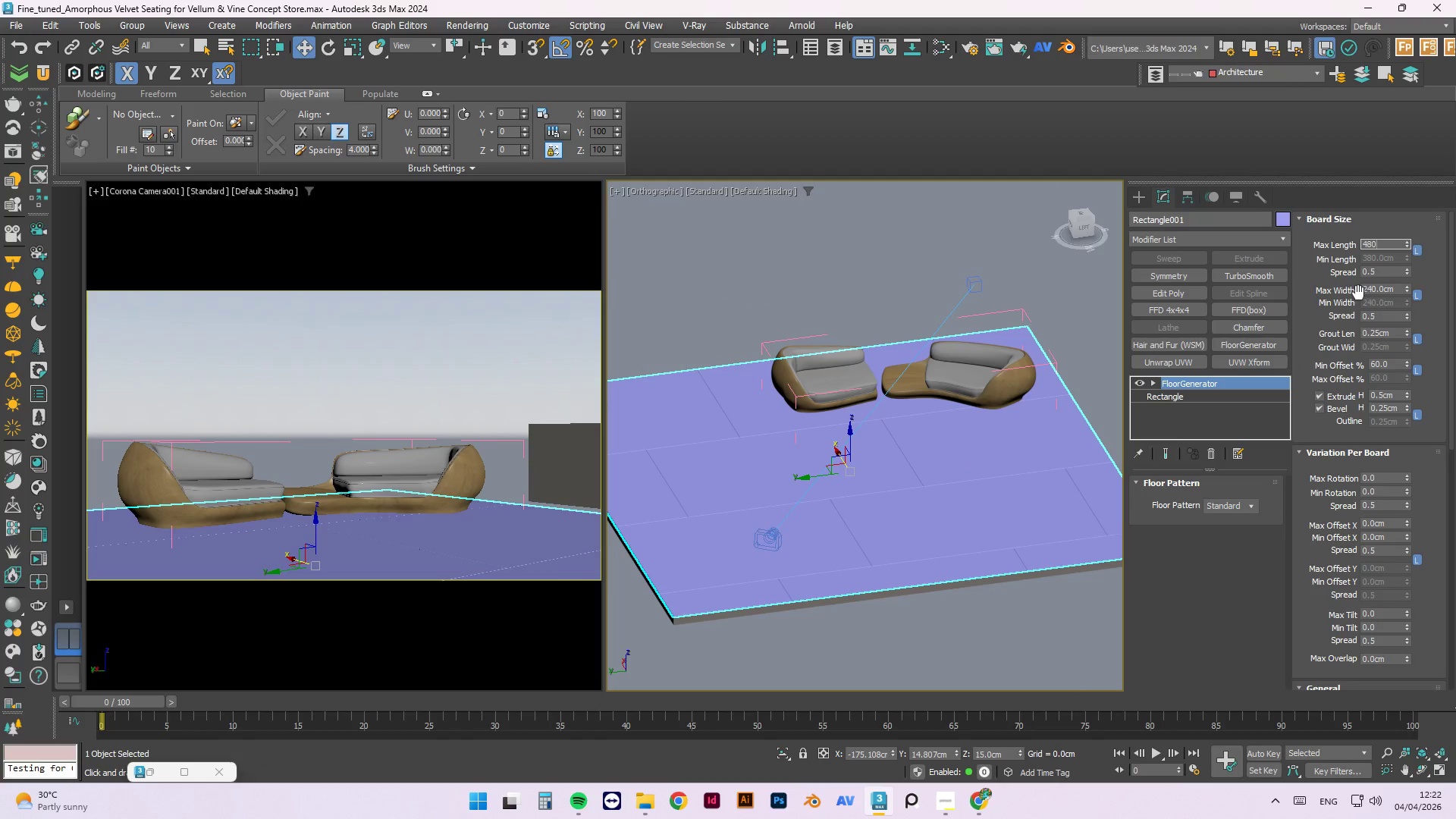 
left_click([1375, 292])
 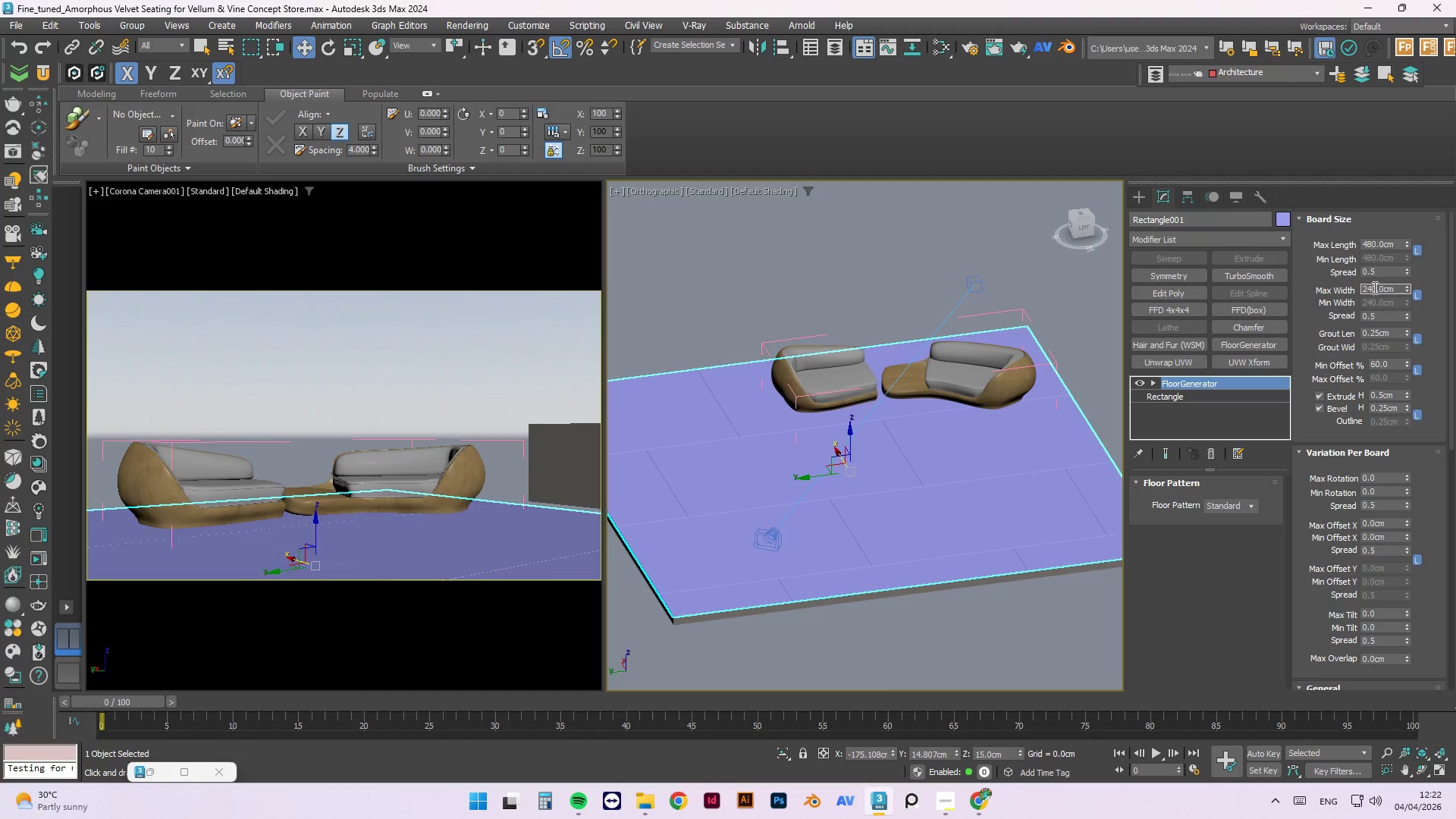 
double_click([1370, 285])
 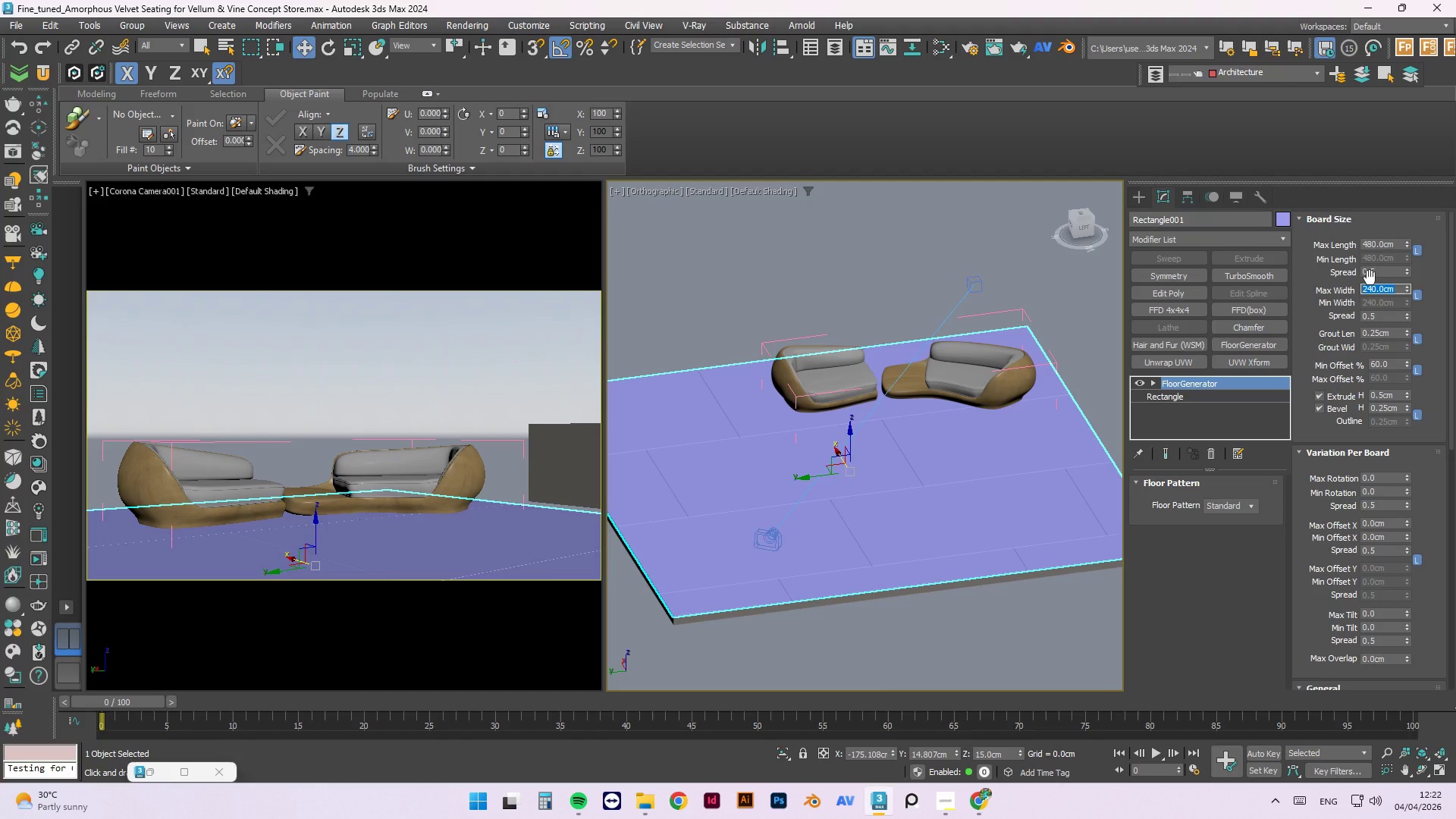 
key(Numpad4)
 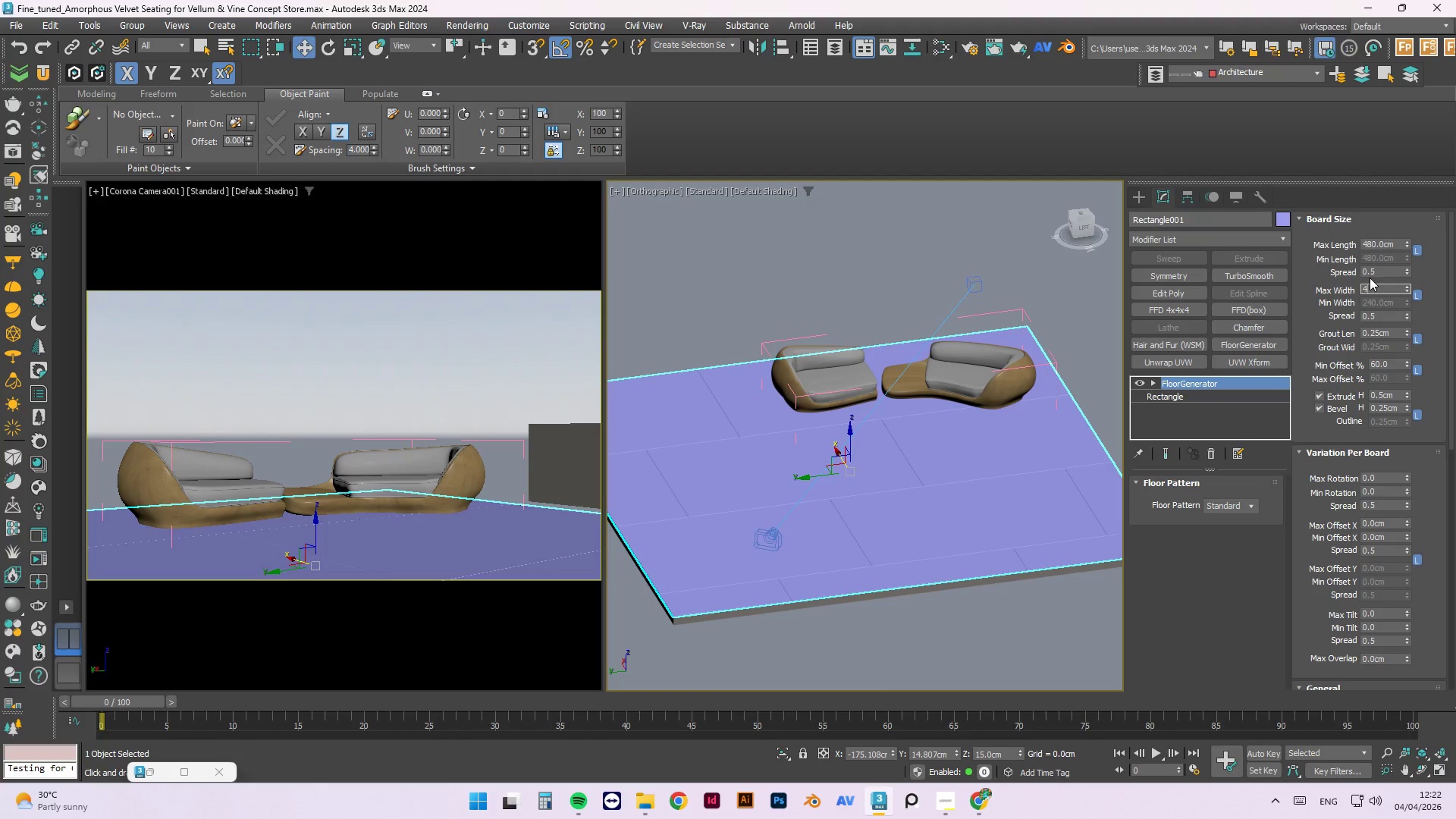 
key(Numpad8)
 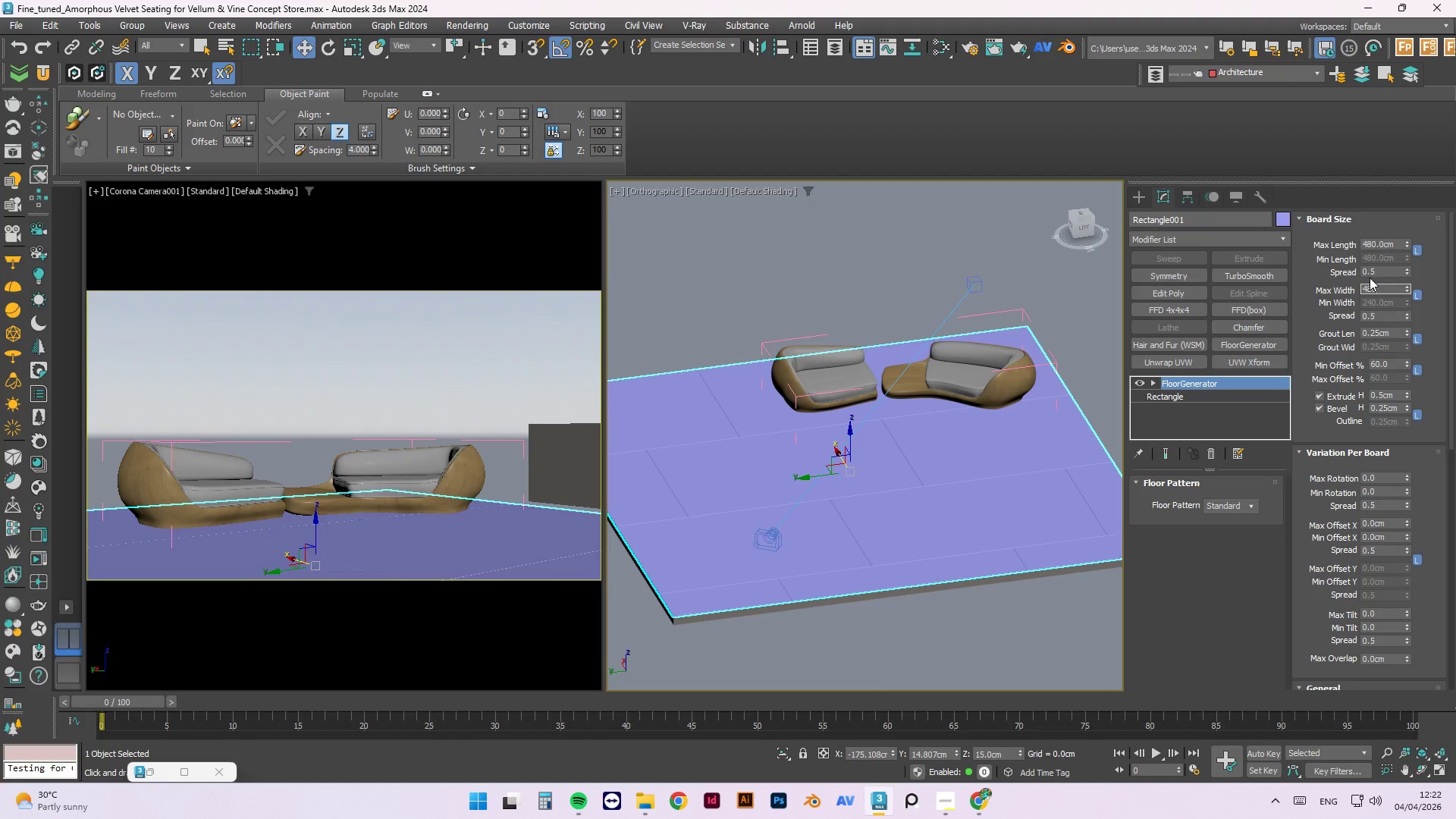 
key(Numpad0)
 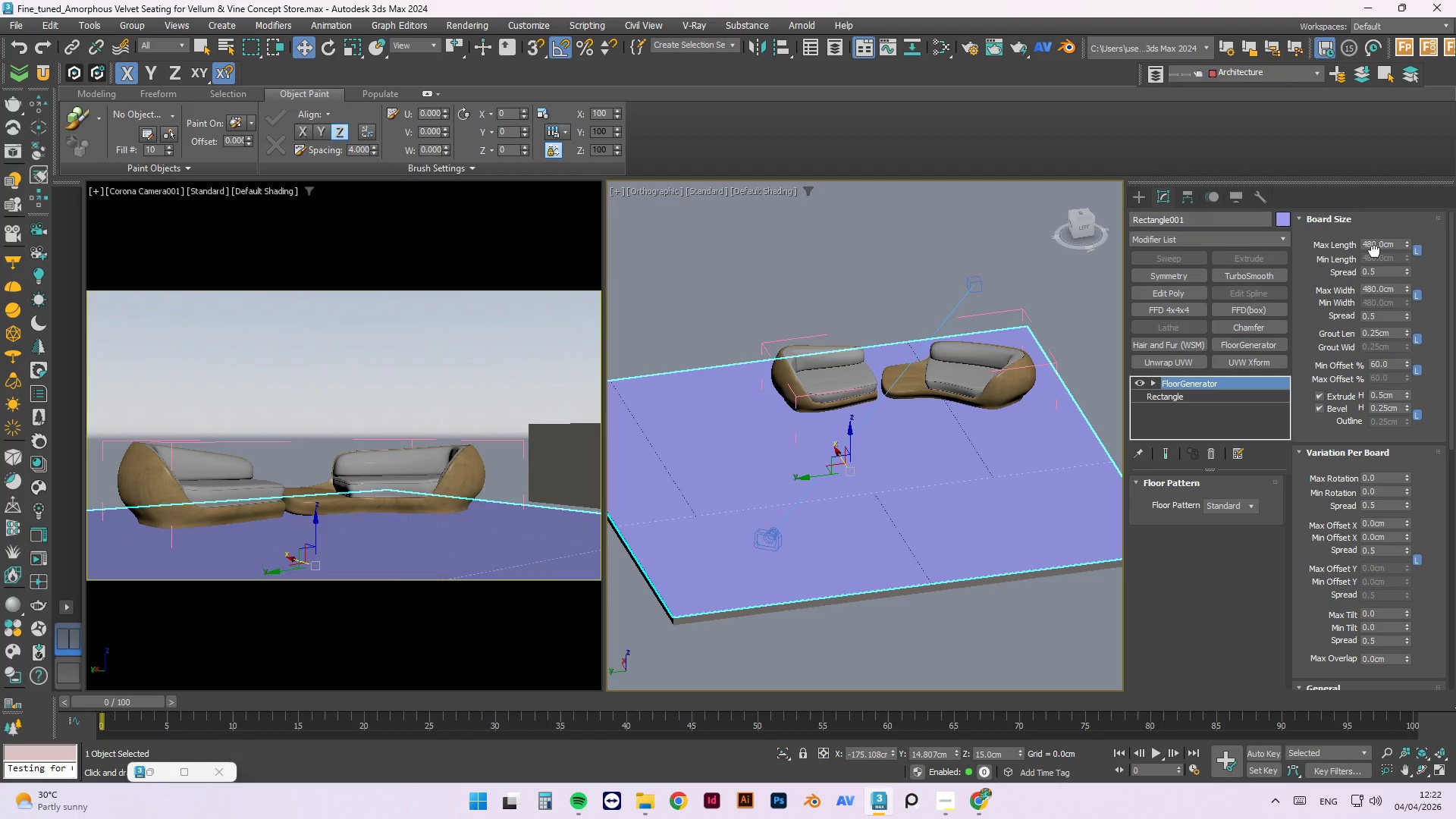 
double_click([1376, 242])
 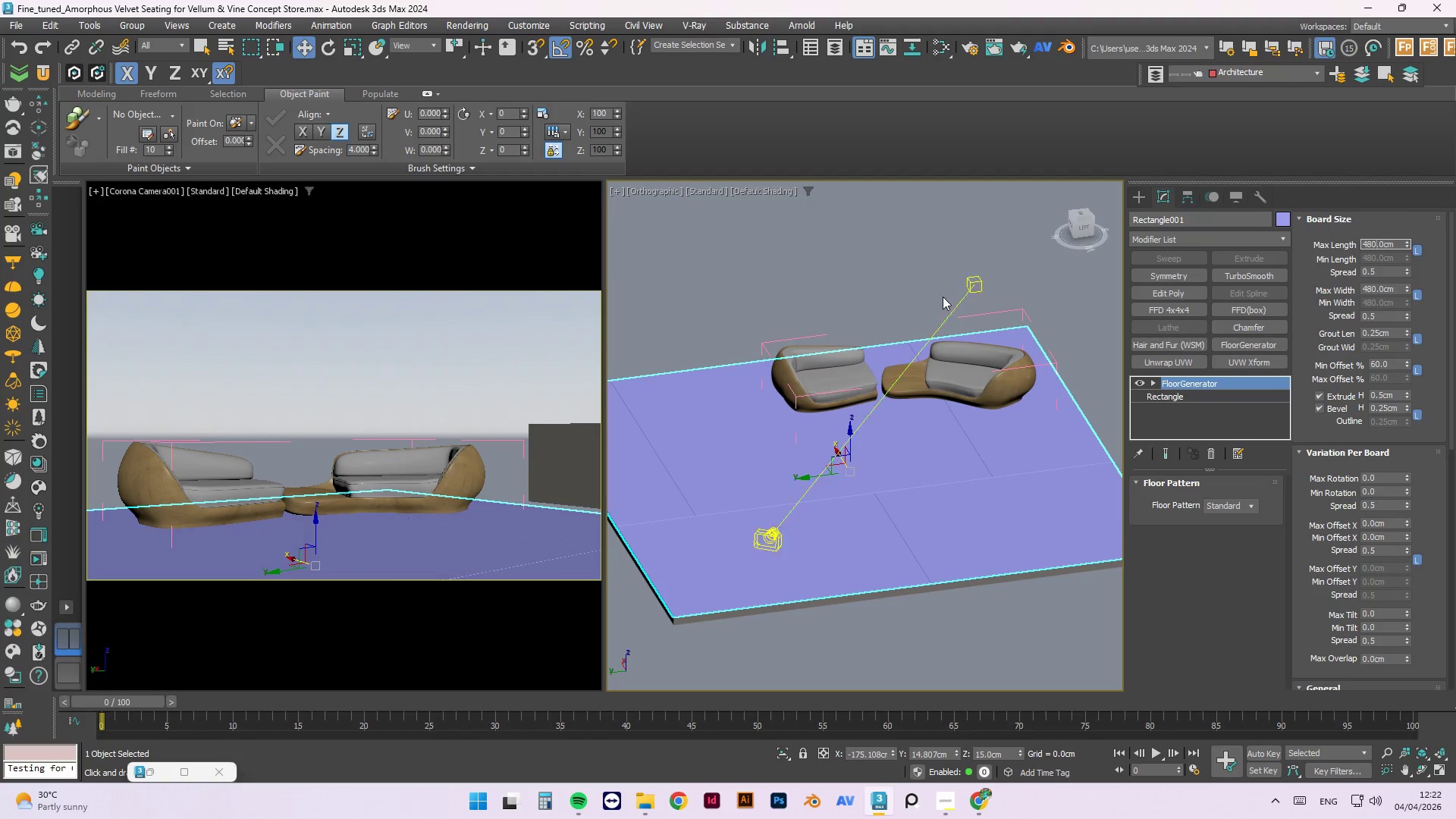 
left_click([871, 275])
 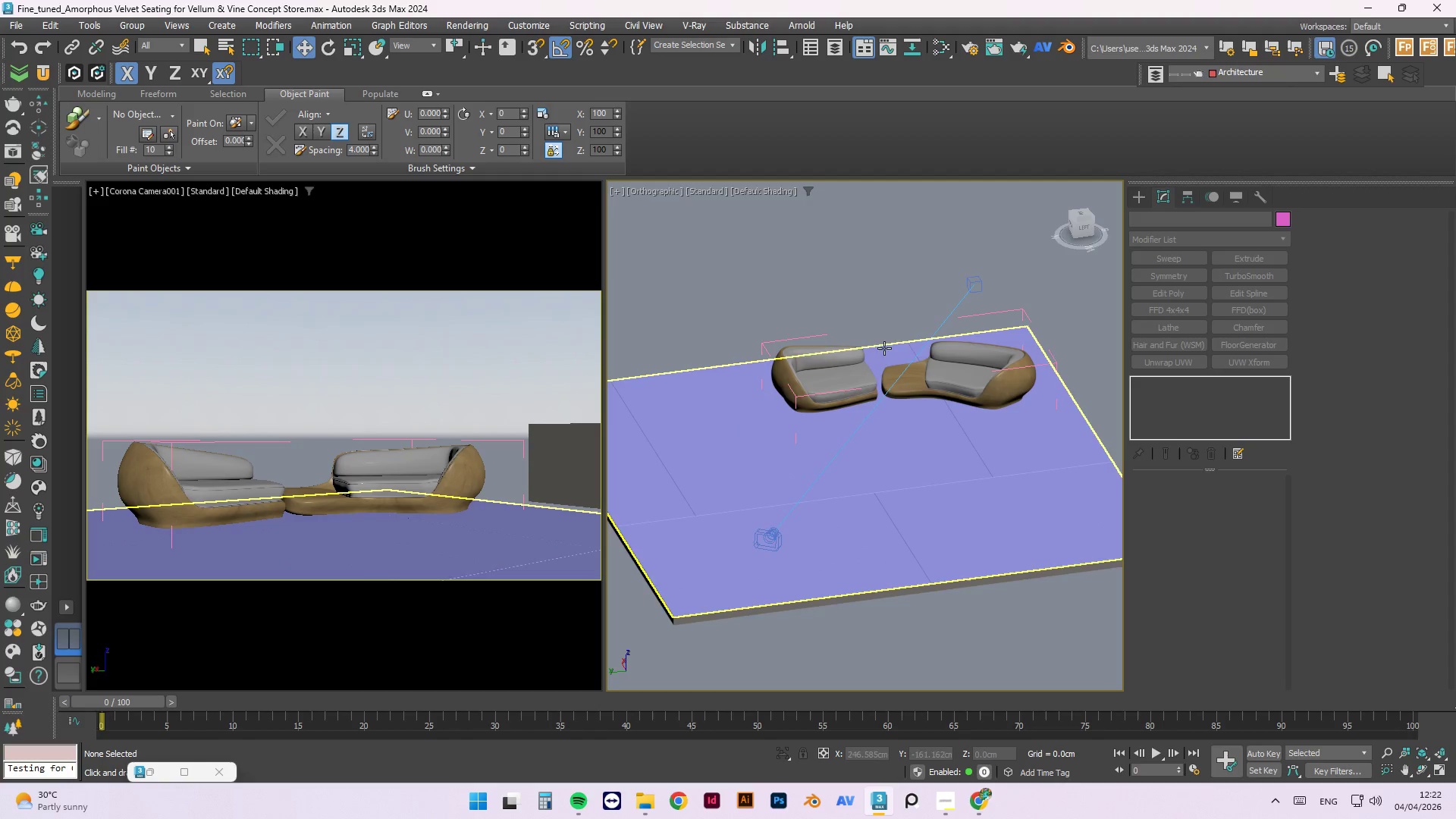 
scroll: coordinate [963, 496], scroll_direction: up, amount: 9.0
 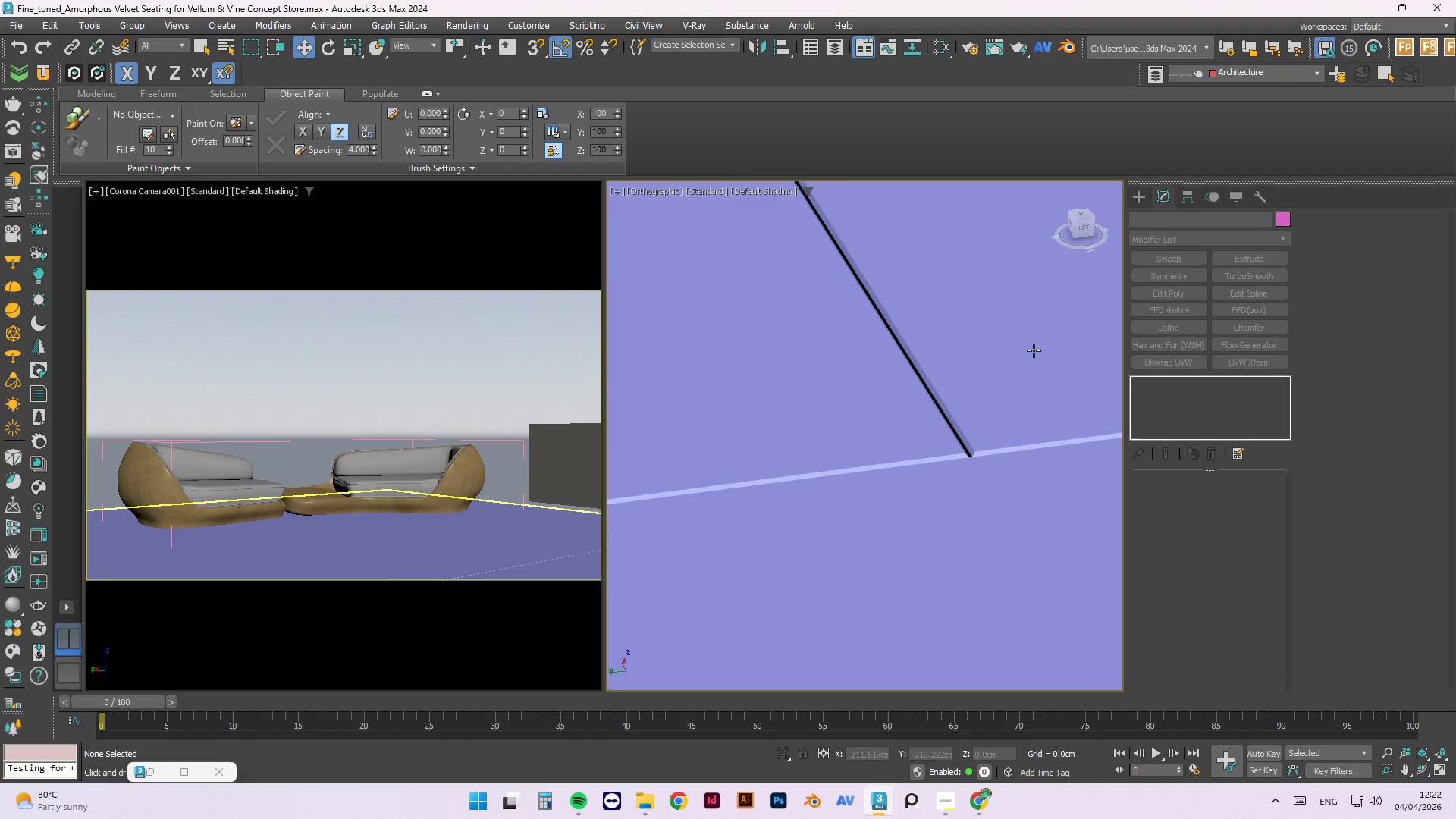 
left_click([1024, 370])
 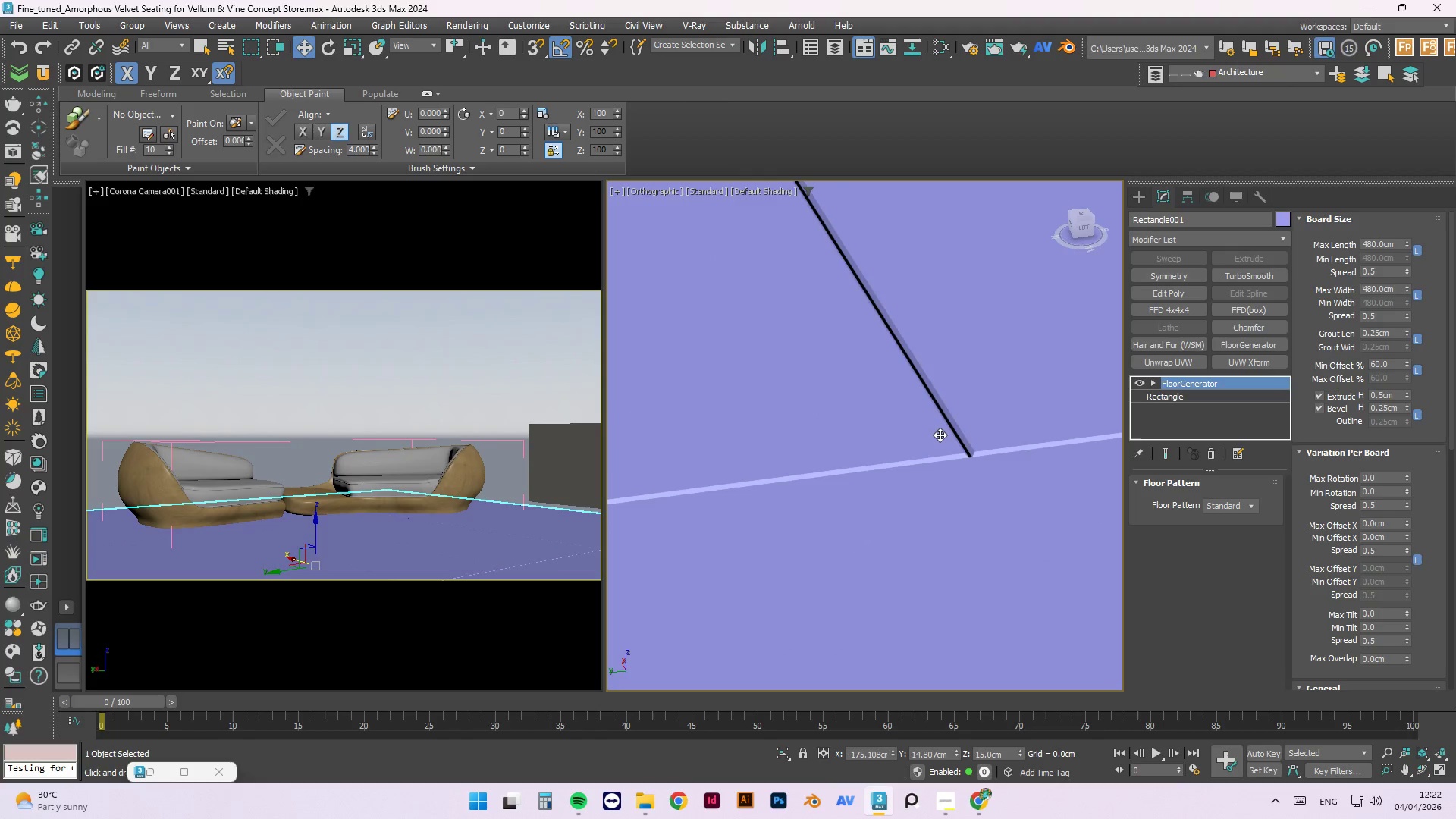 
scroll: coordinate [948, 424], scroll_direction: down, amount: 11.0
 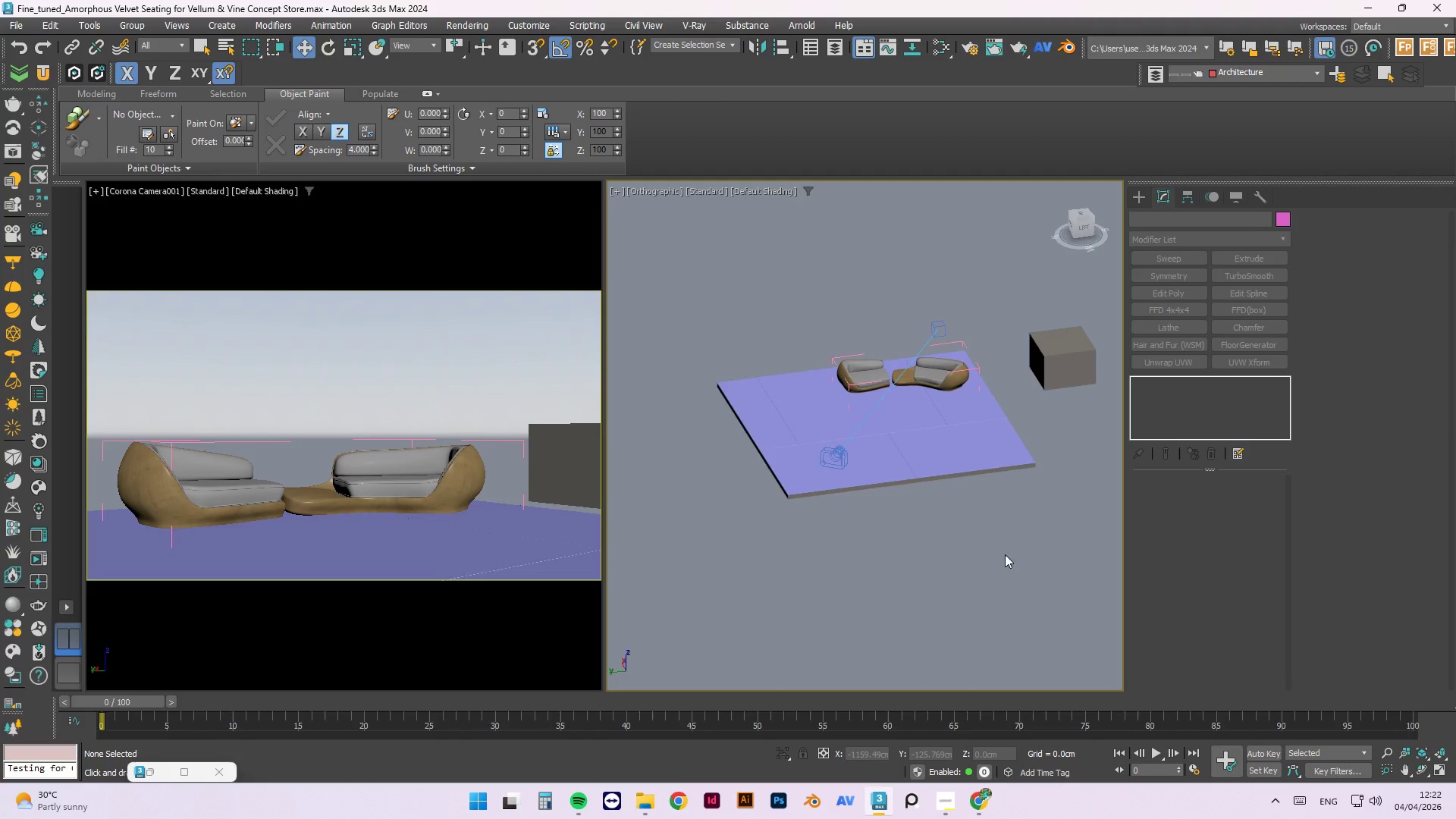 
scroll: coordinate [912, 447], scroll_direction: up, amount: 2.0
 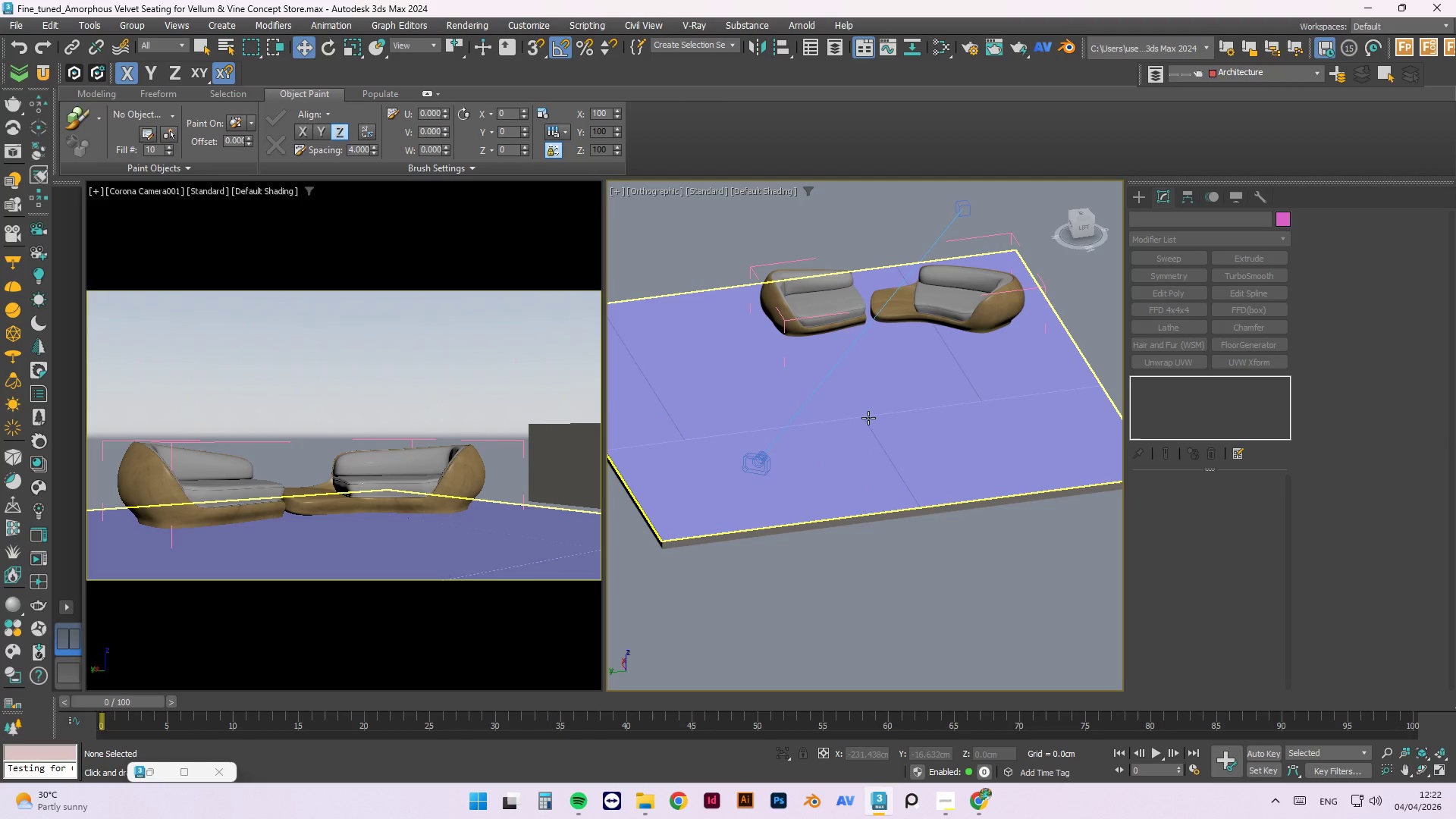 
left_click([868, 418])
 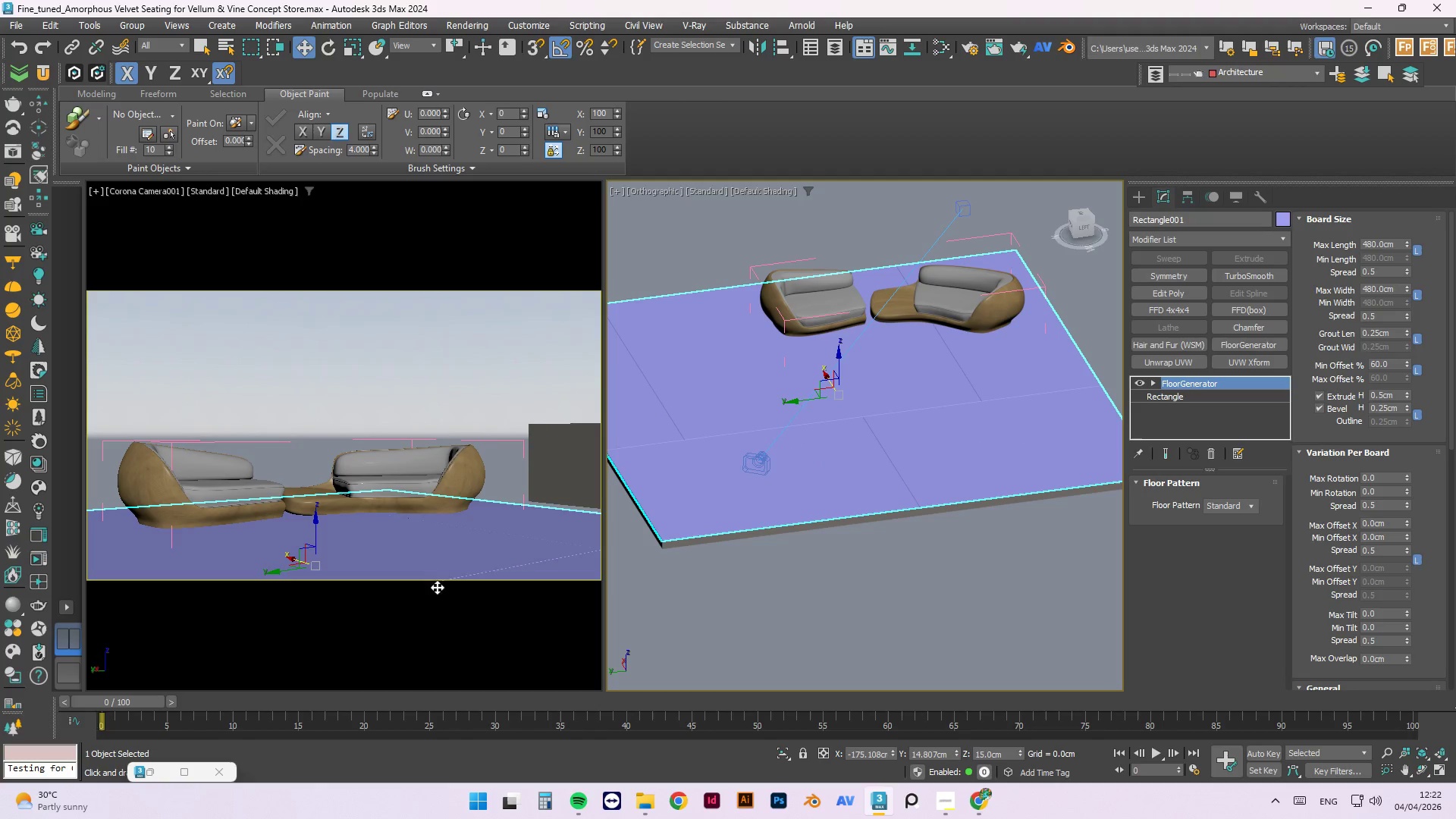 
left_click([444, 458])
 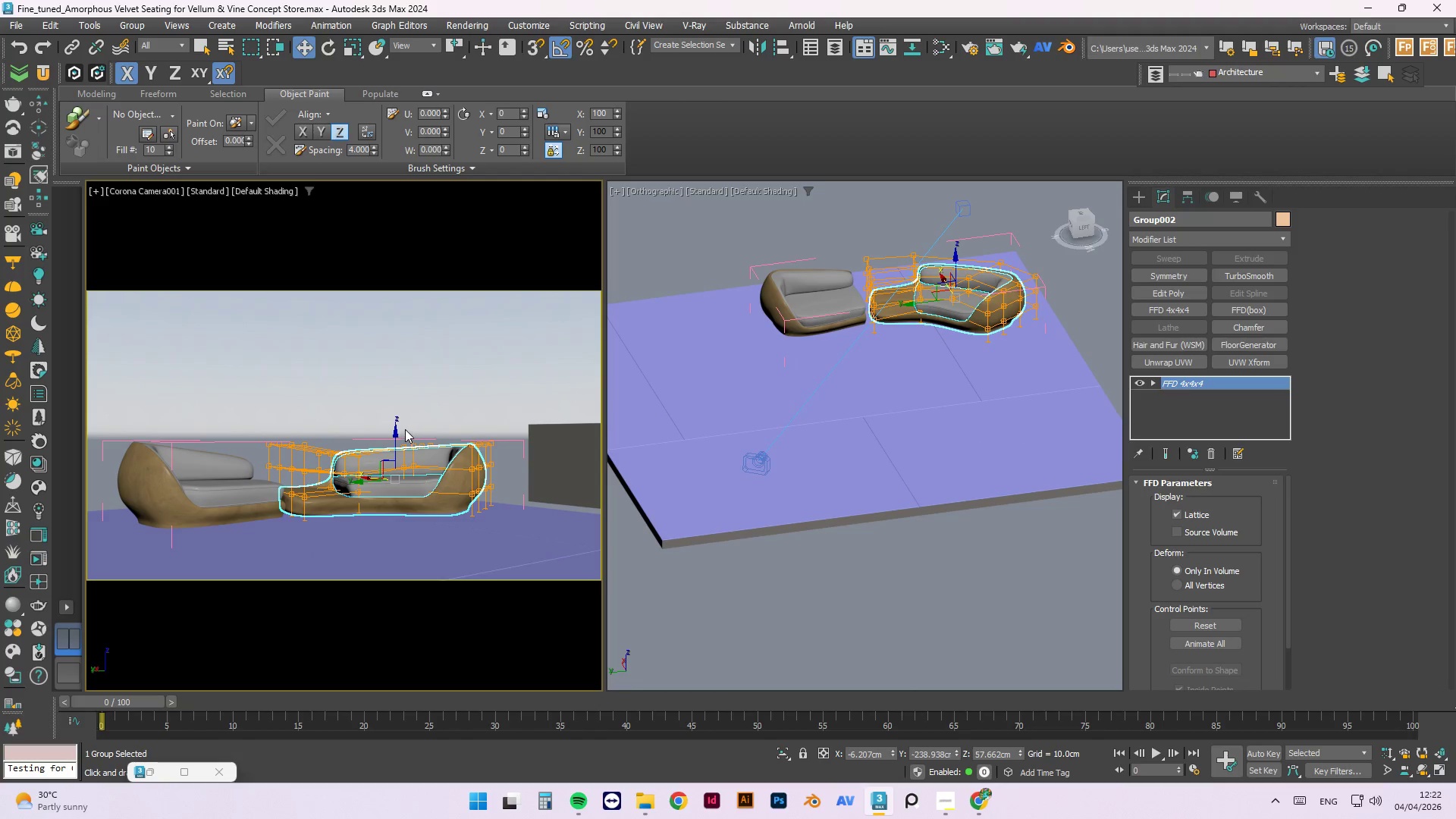 
left_click_drag(start_coordinate=[395, 430], to_coordinate=[395, 426])
 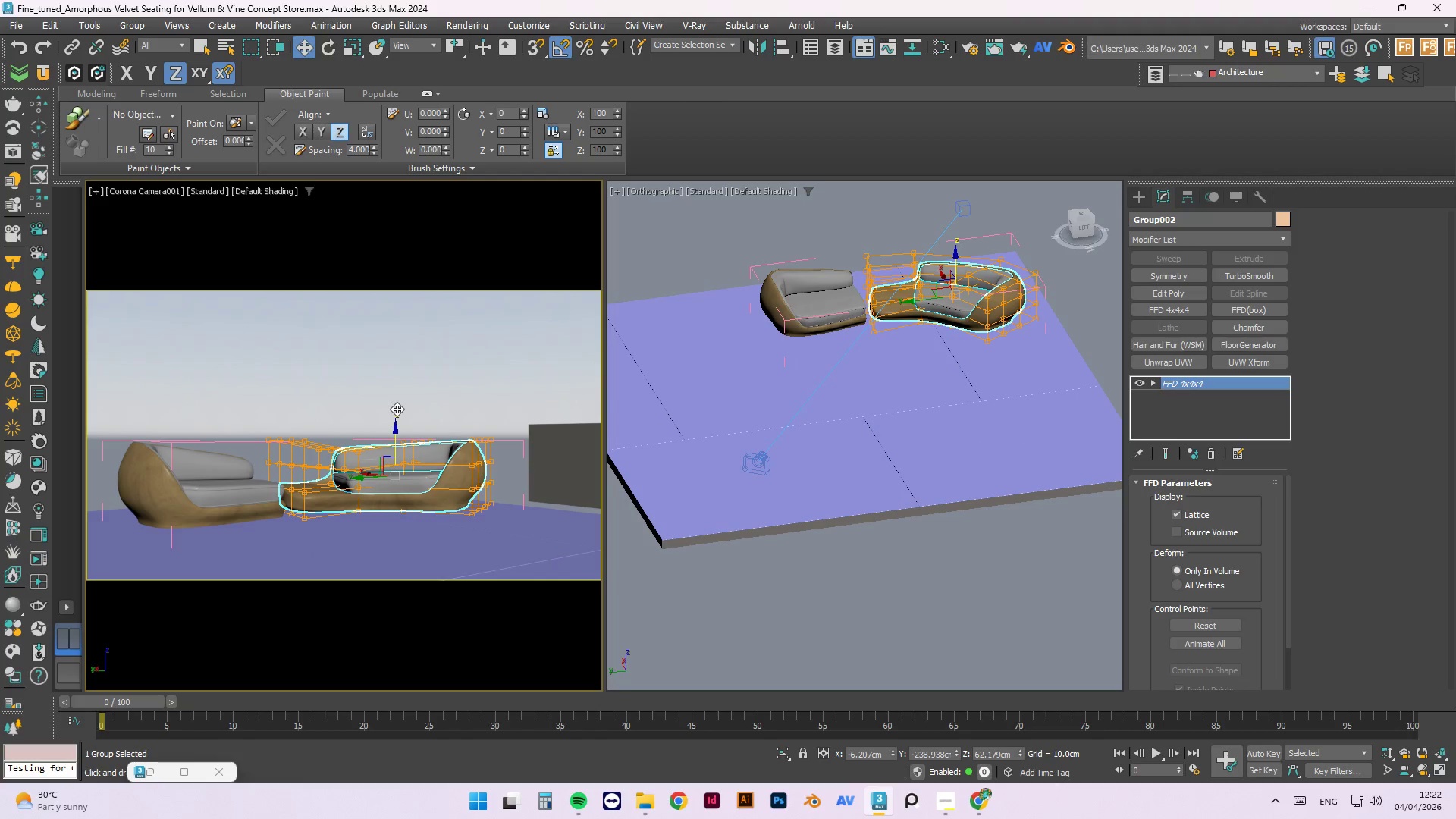 
key(Control+Z)
 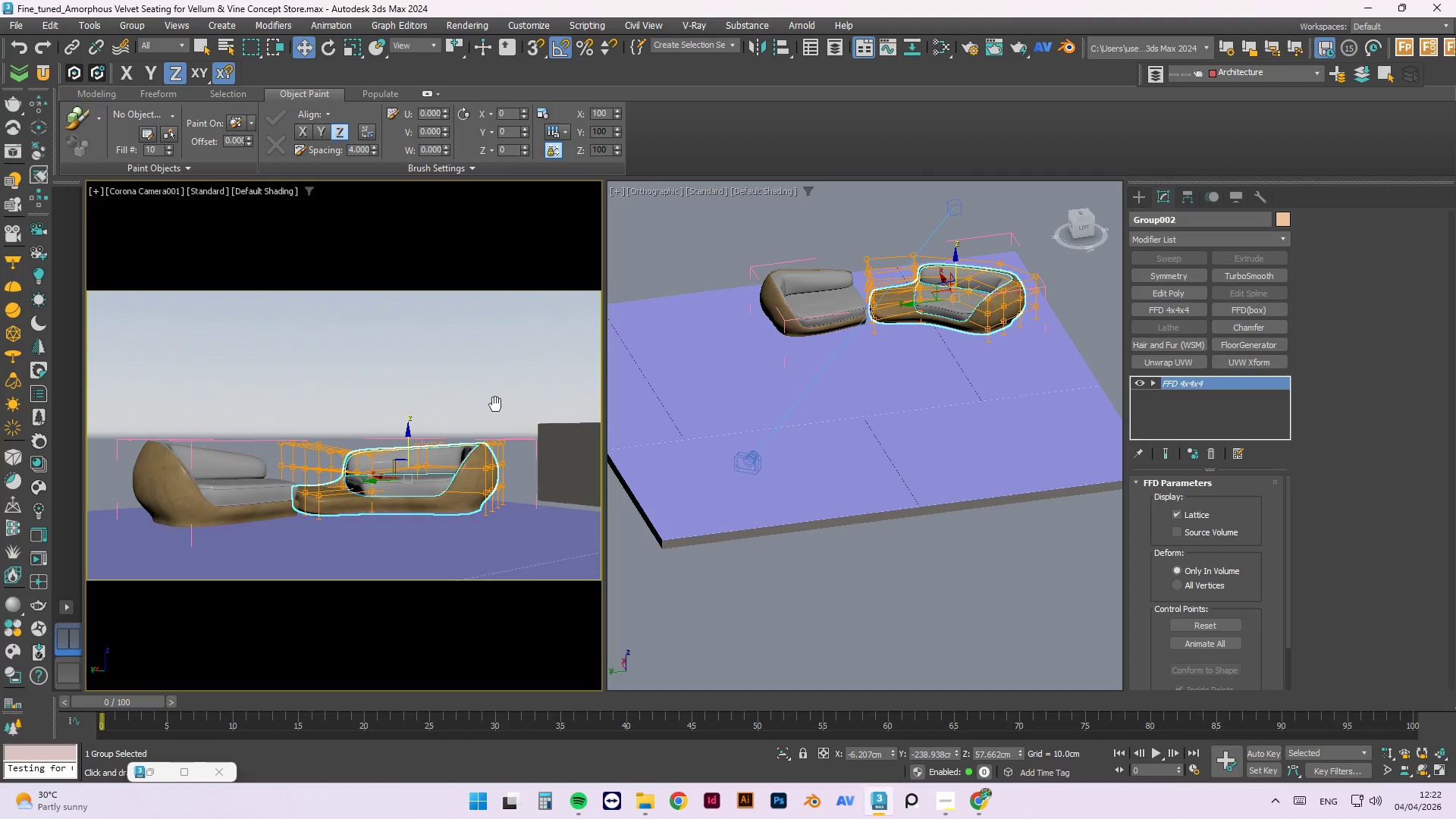 
wait(6.01)
 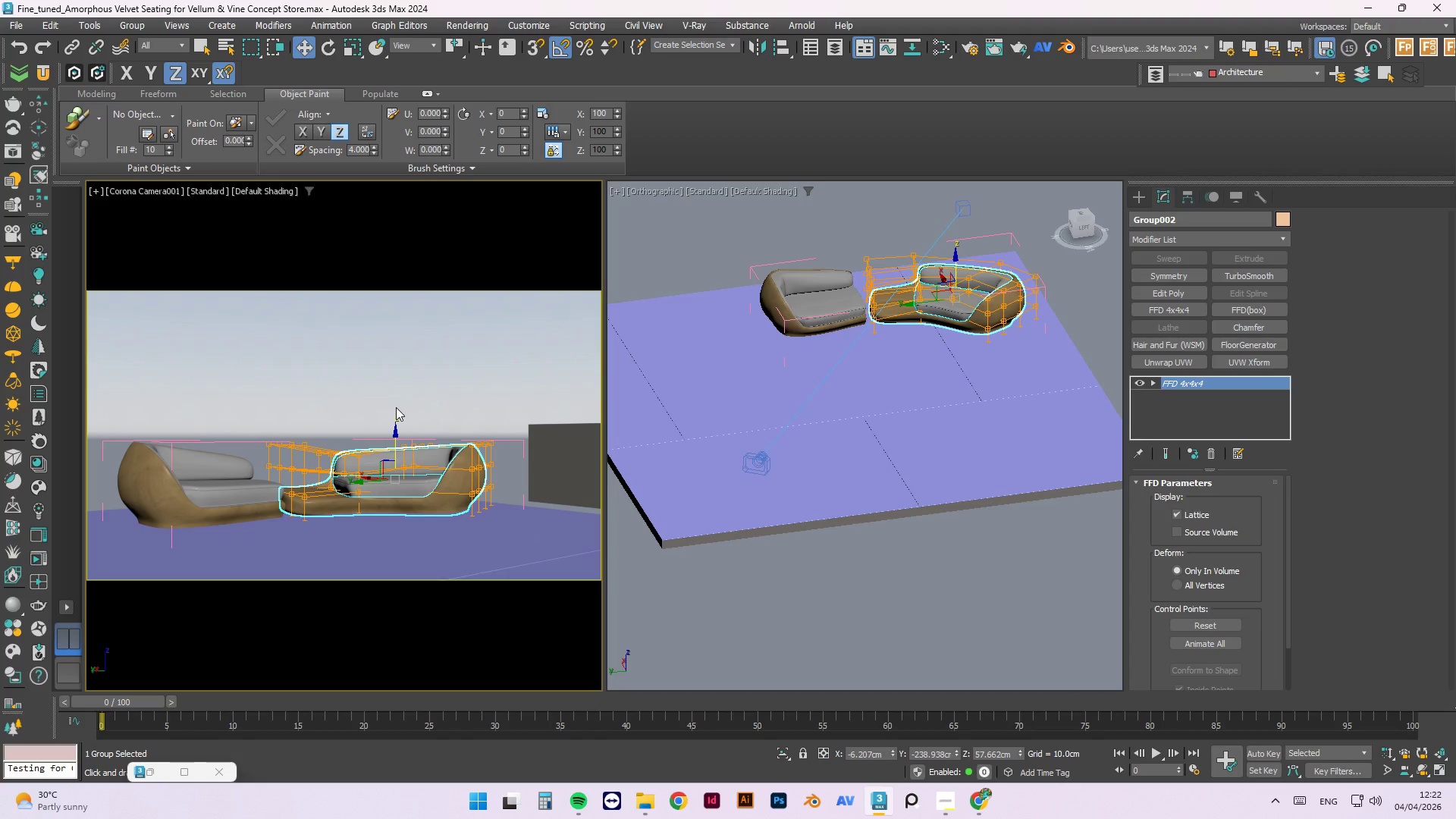 
left_click_drag(start_coordinate=[892, 230], to_coordinate=[891, 224])
 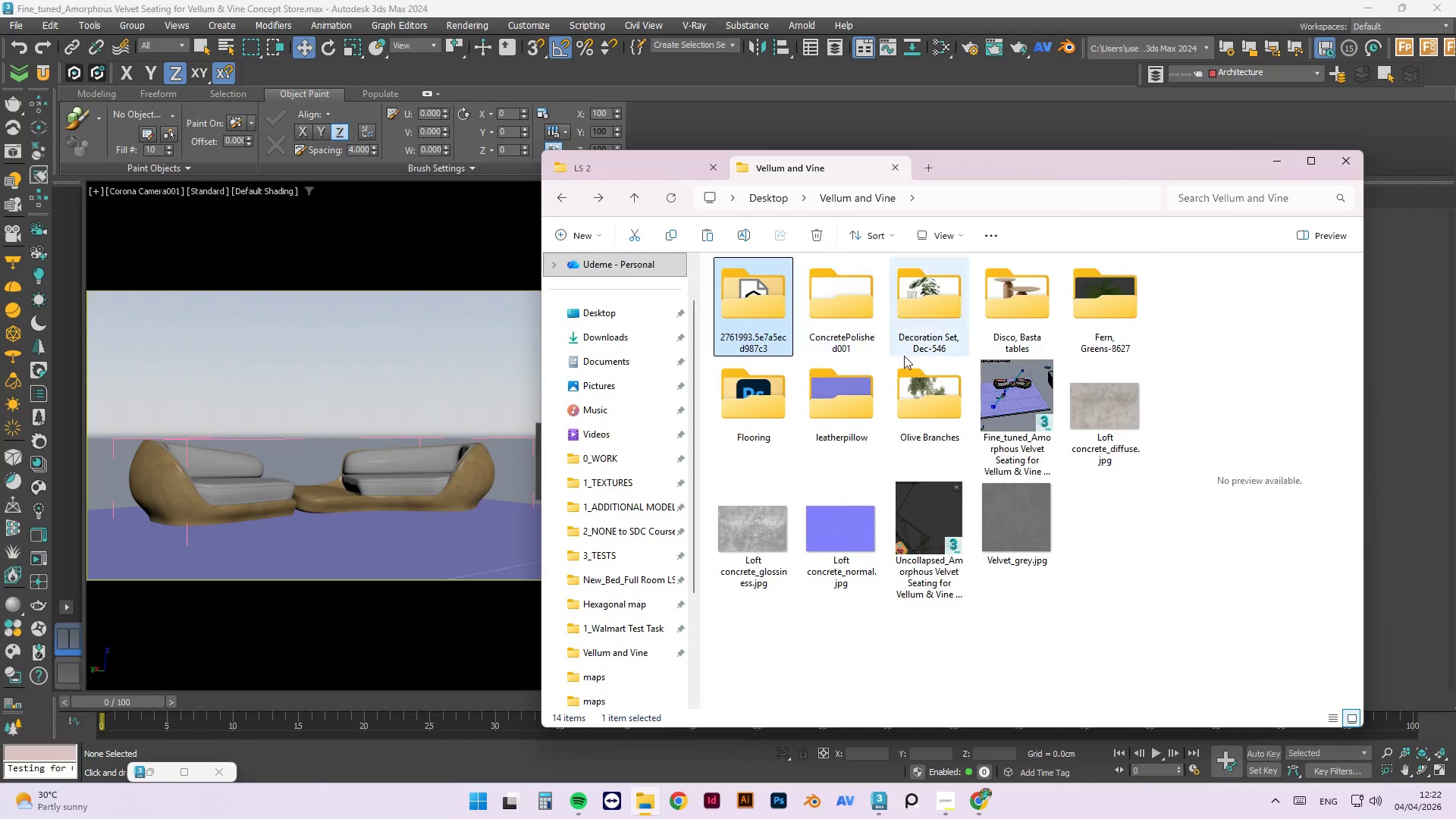 
left_click([1282, 161])
 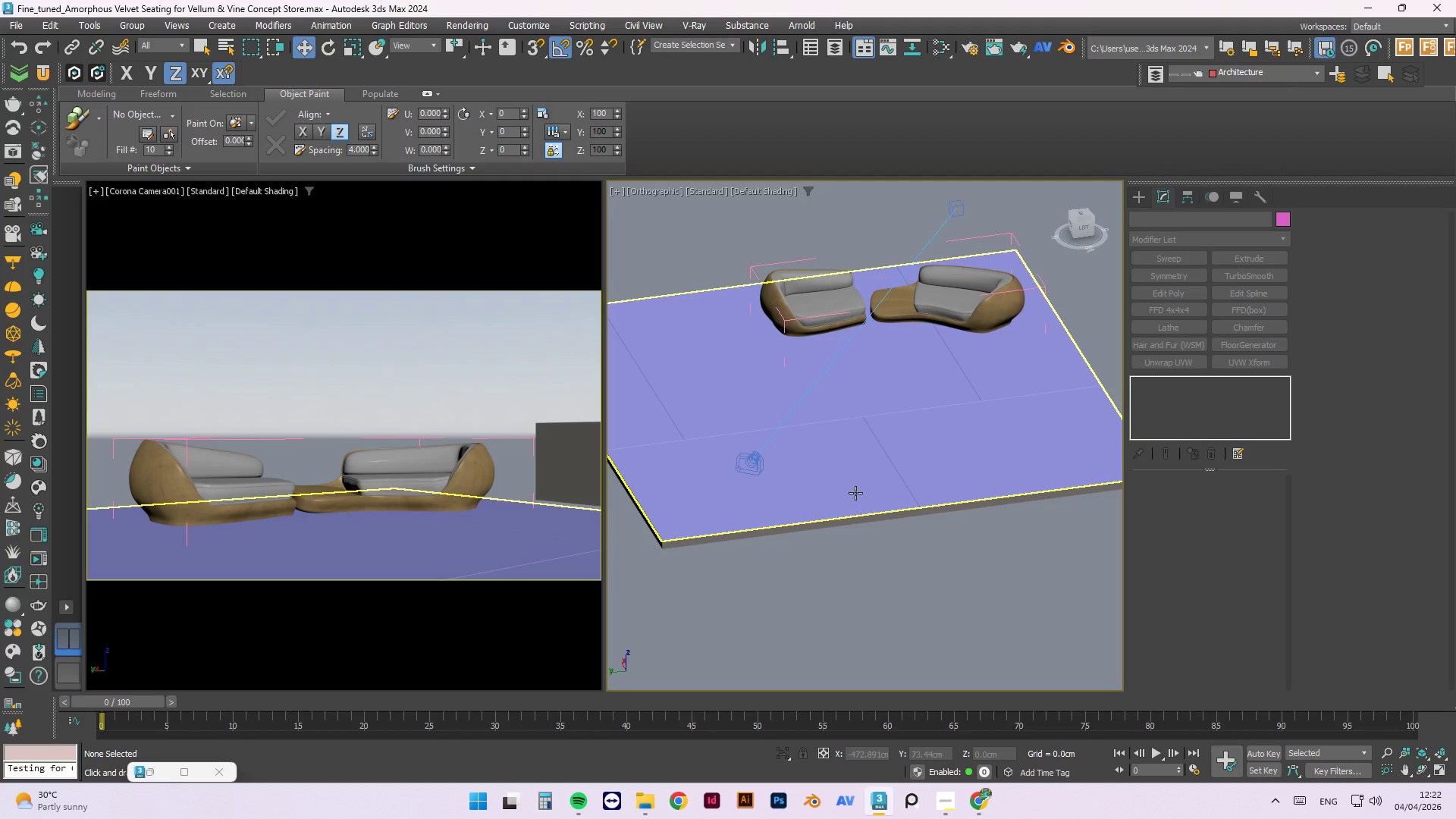 
left_click([855, 493])
 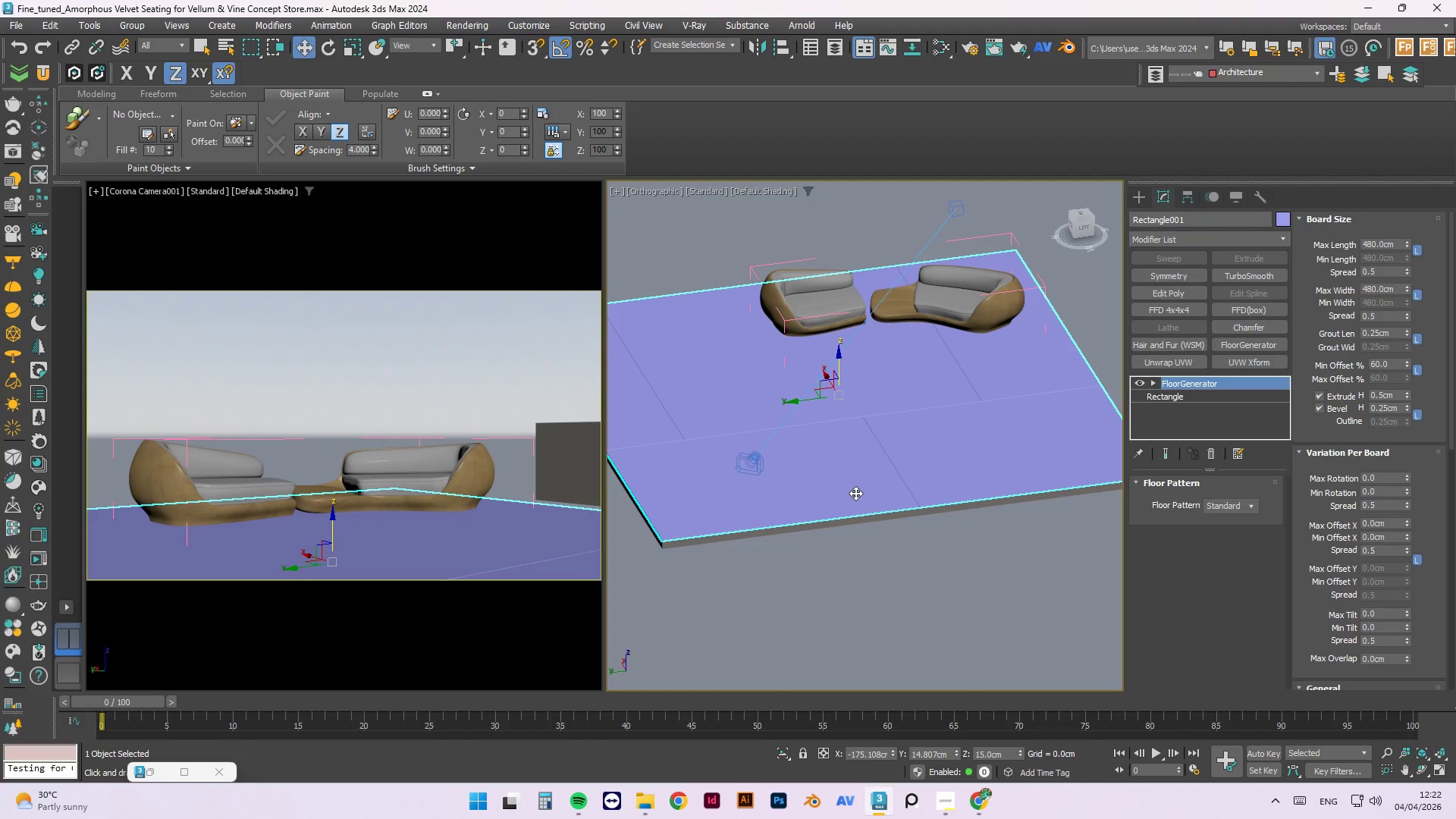 
key(M)
 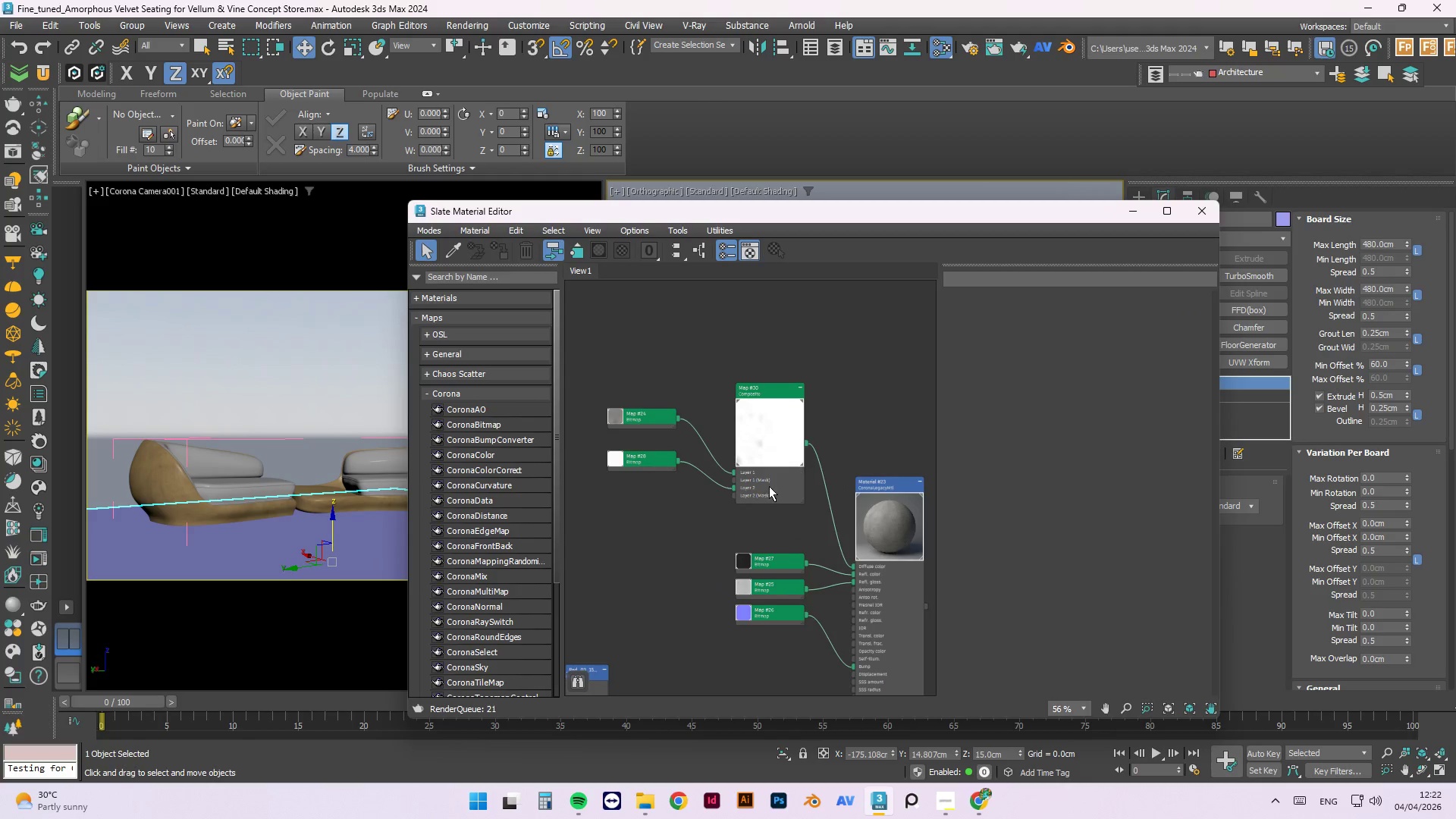 
left_click([896, 553])
 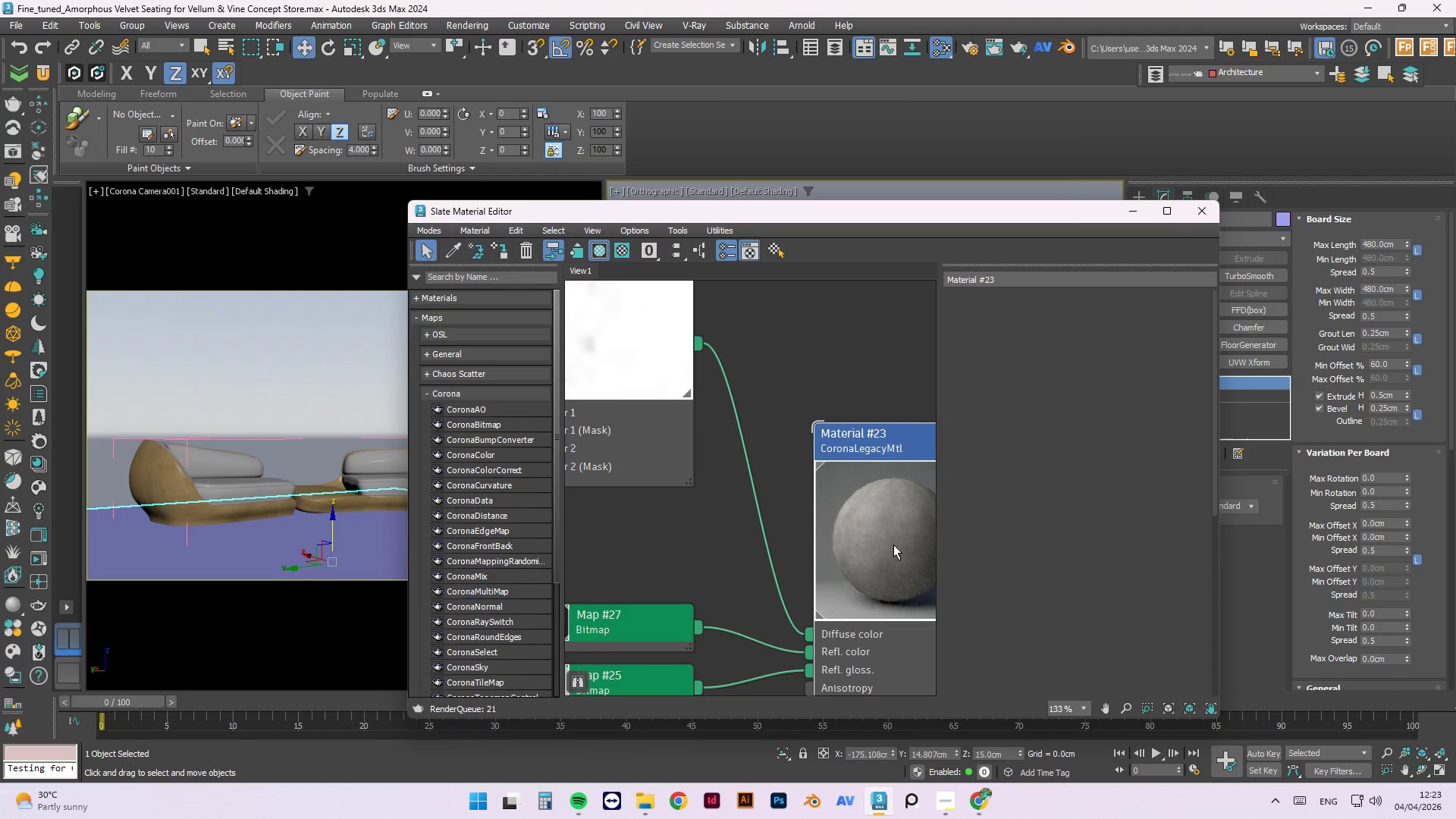 
scroll: coordinate [899, 560], scroll_direction: up, amount: 7.0
 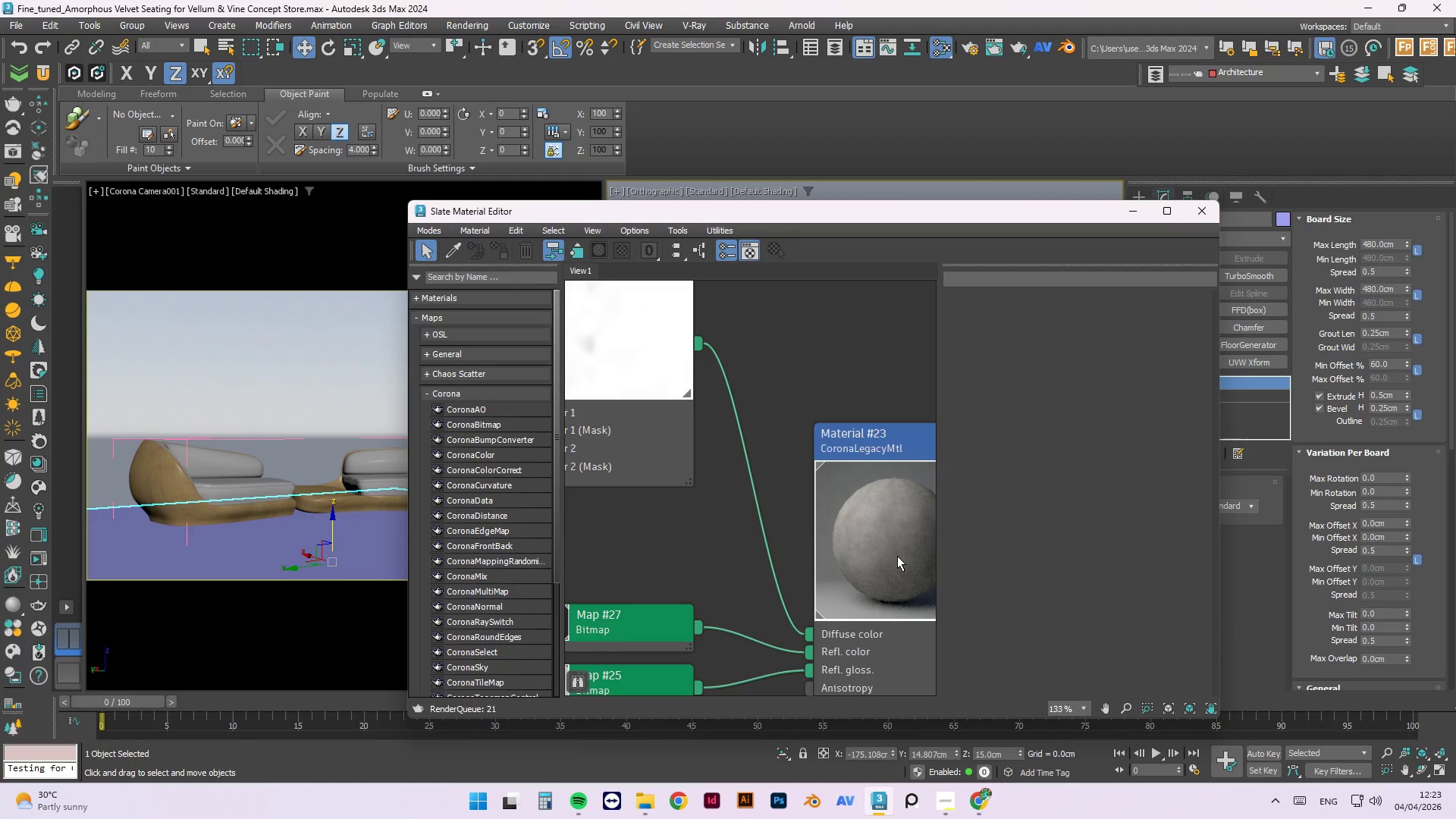 
right_click([891, 532])
 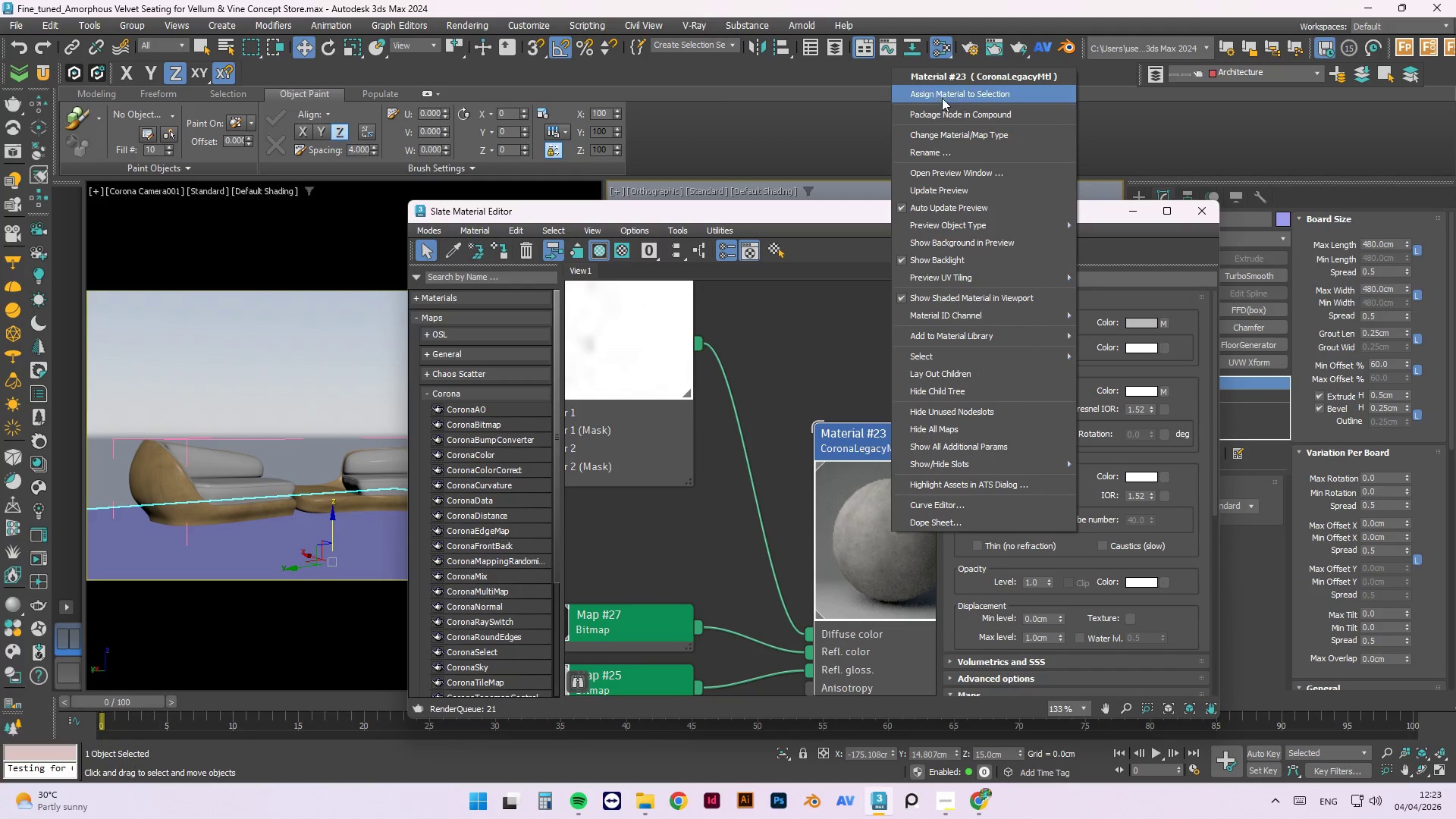 
left_click([942, 96])
 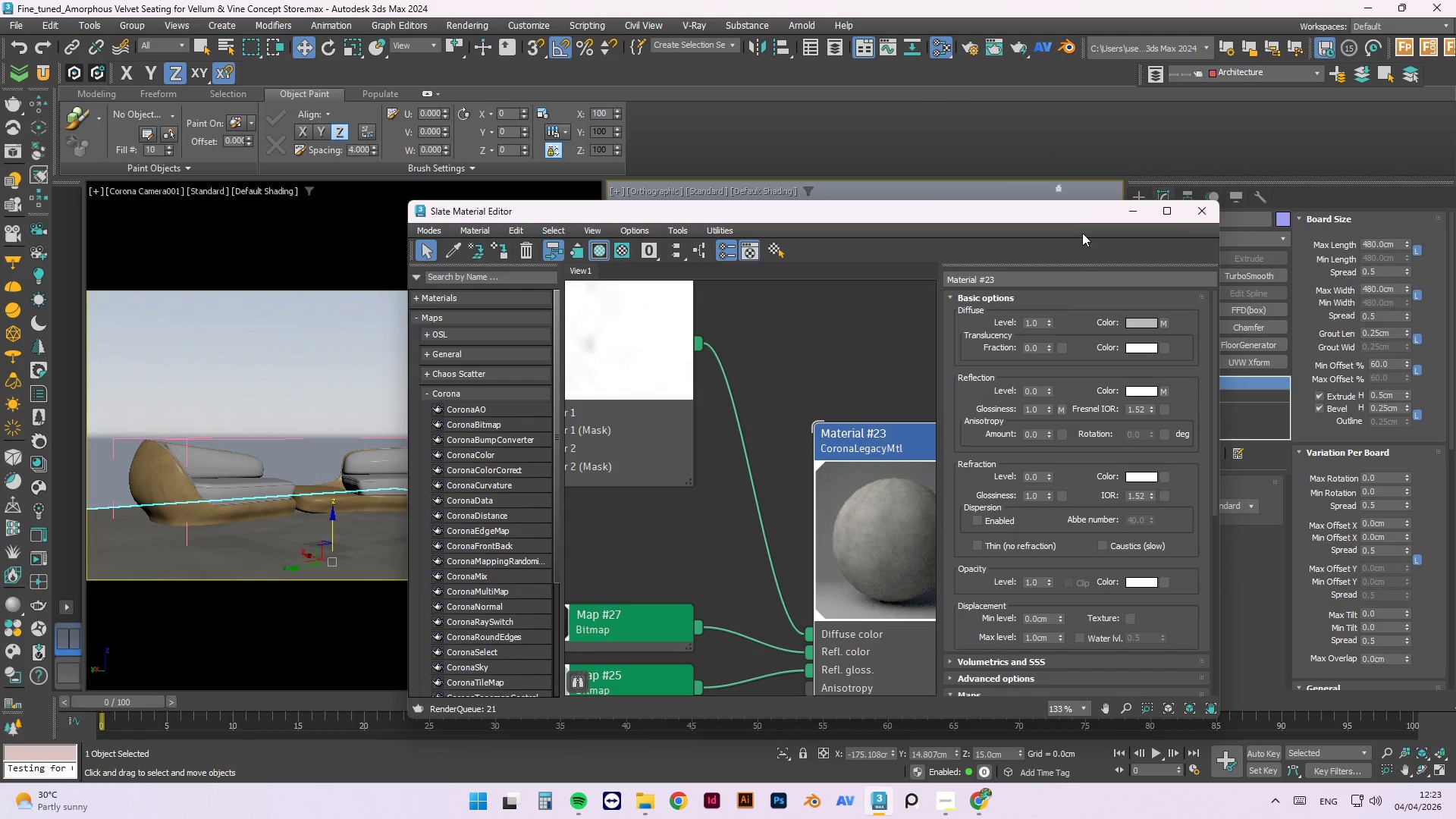 
left_click([1133, 206])
 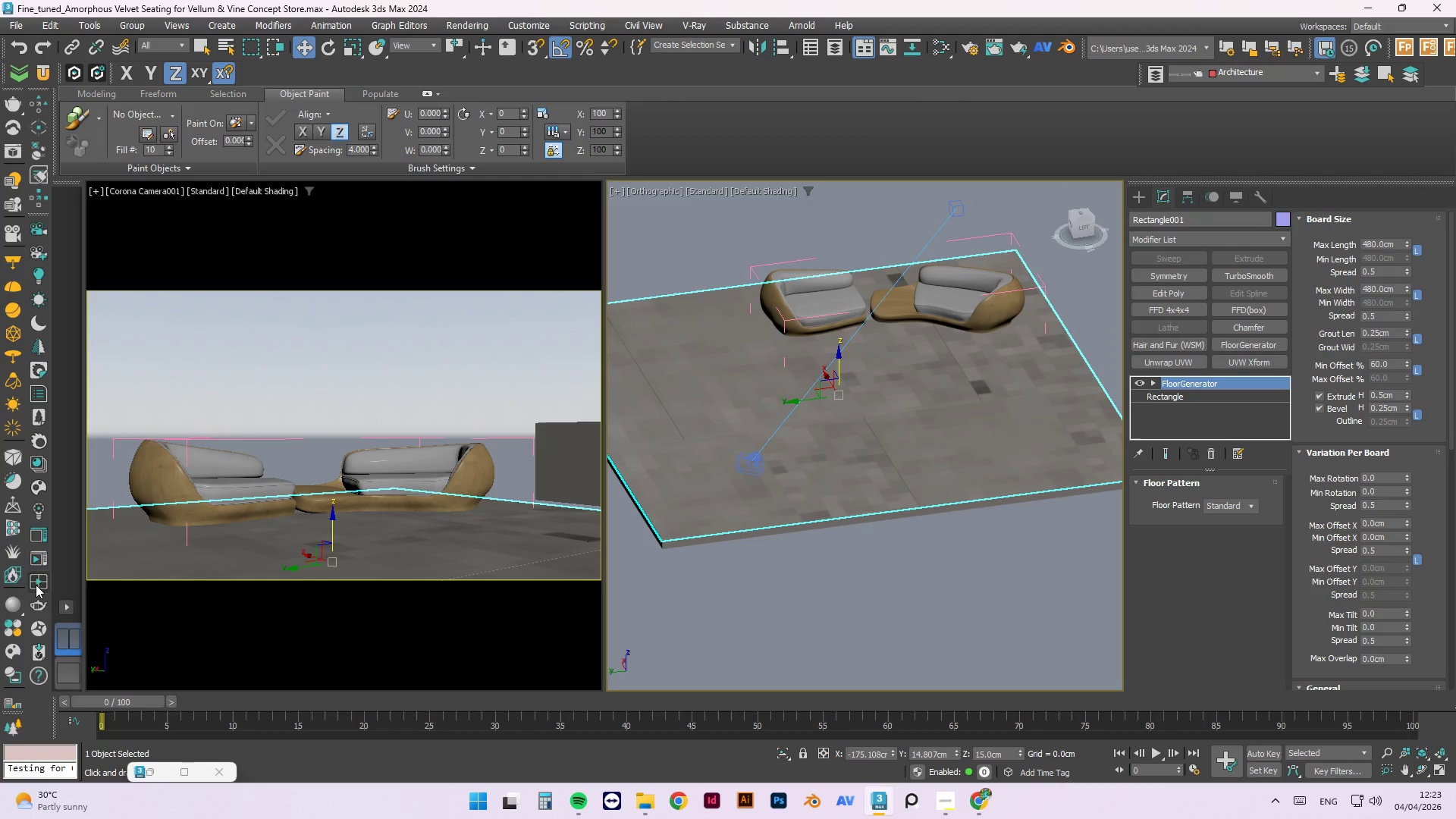 
left_click([36, 559])
 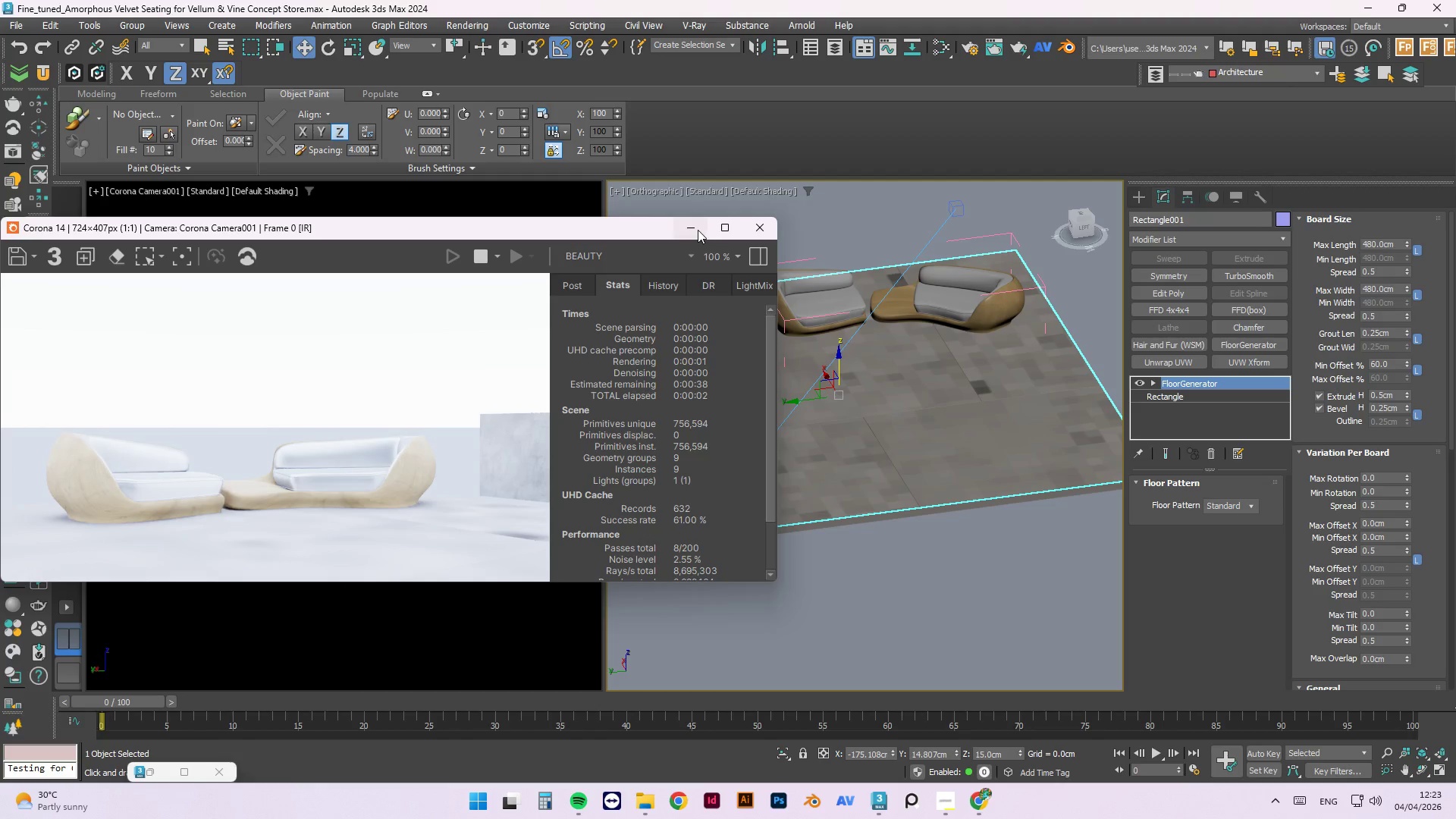 
left_click([694, 229])
 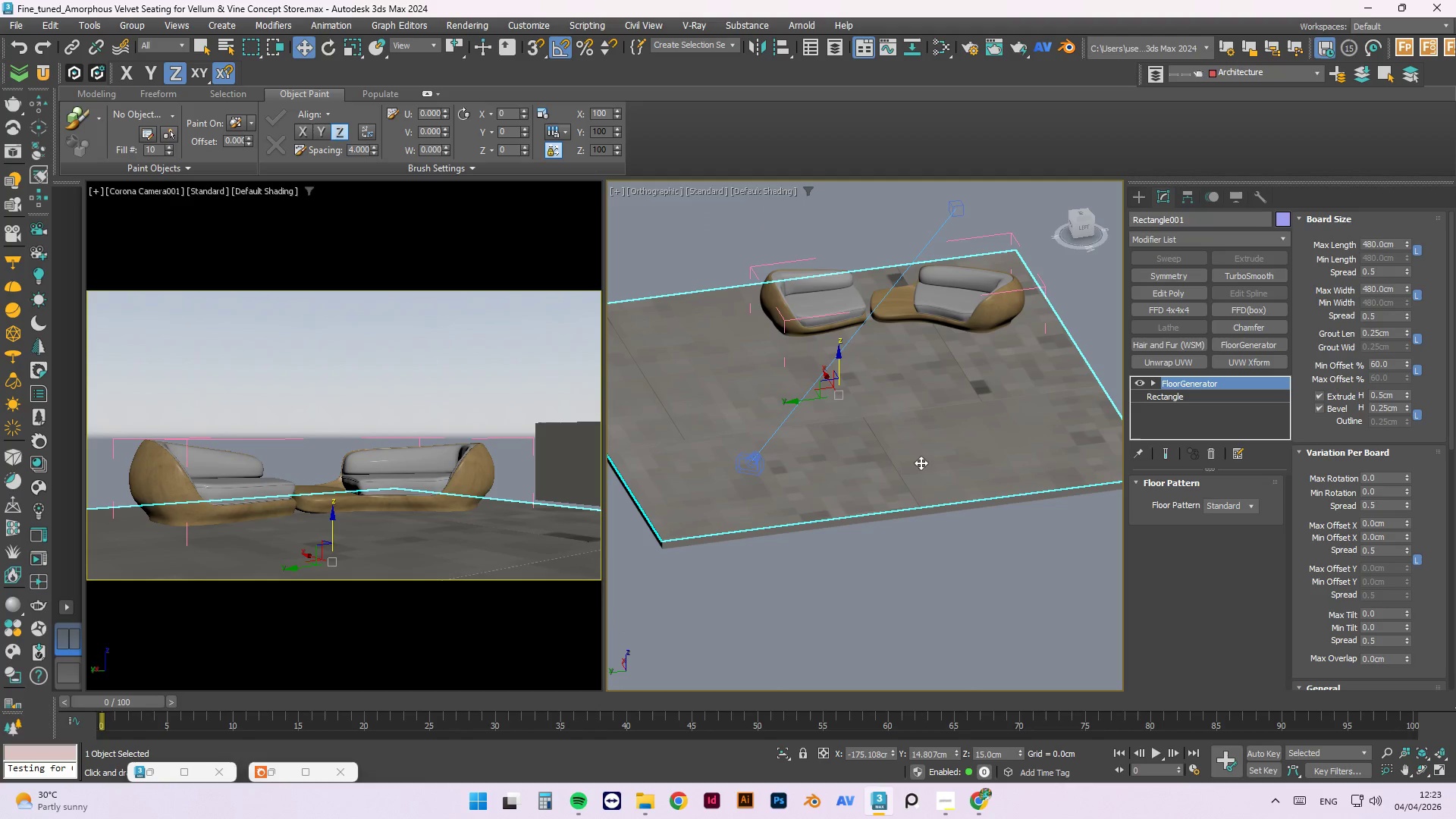 
scroll: coordinate [864, 457], scroll_direction: up, amount: 4.0
 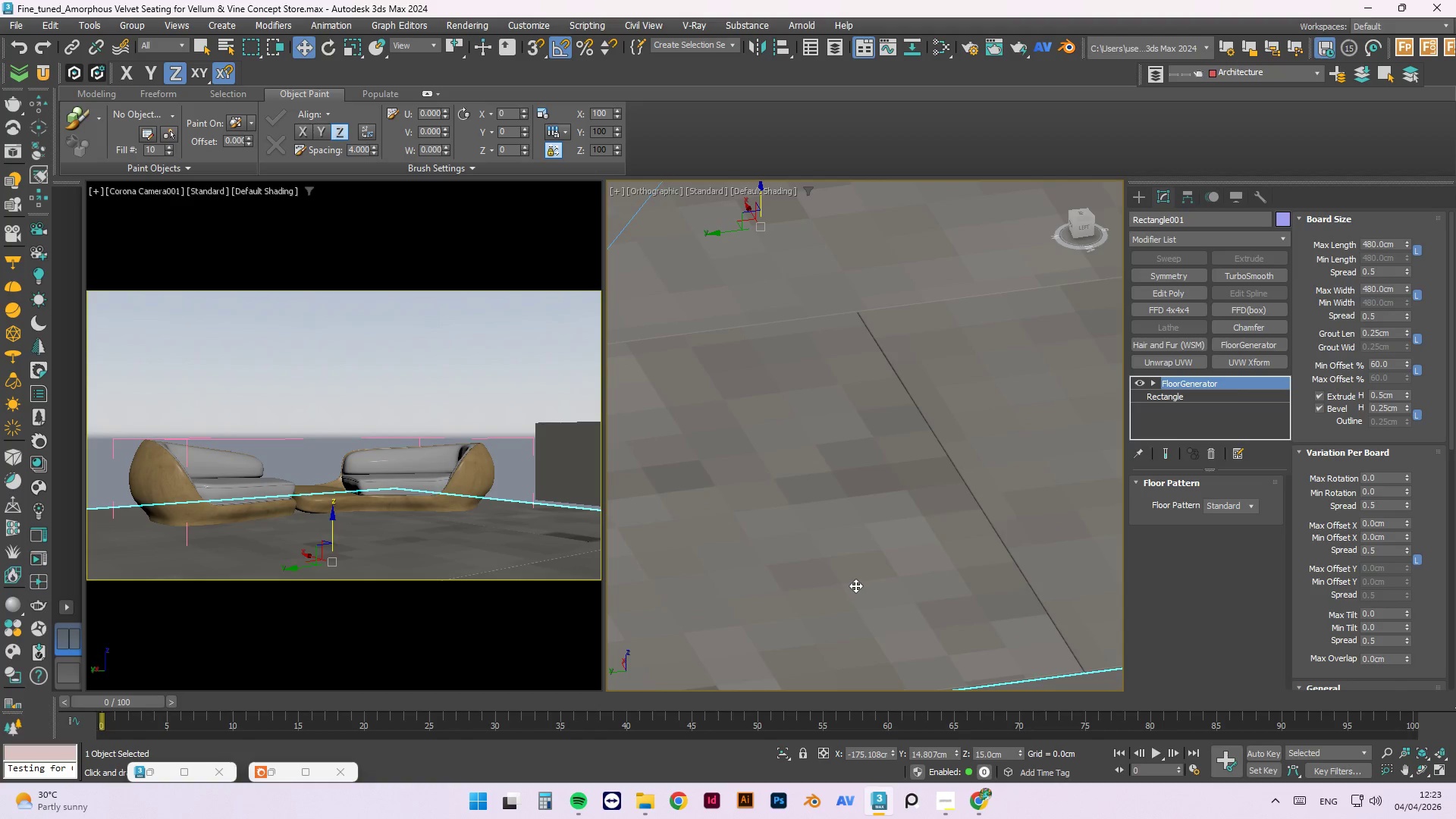 
scroll: coordinate [827, 549], scroll_direction: down, amount: 5.0
 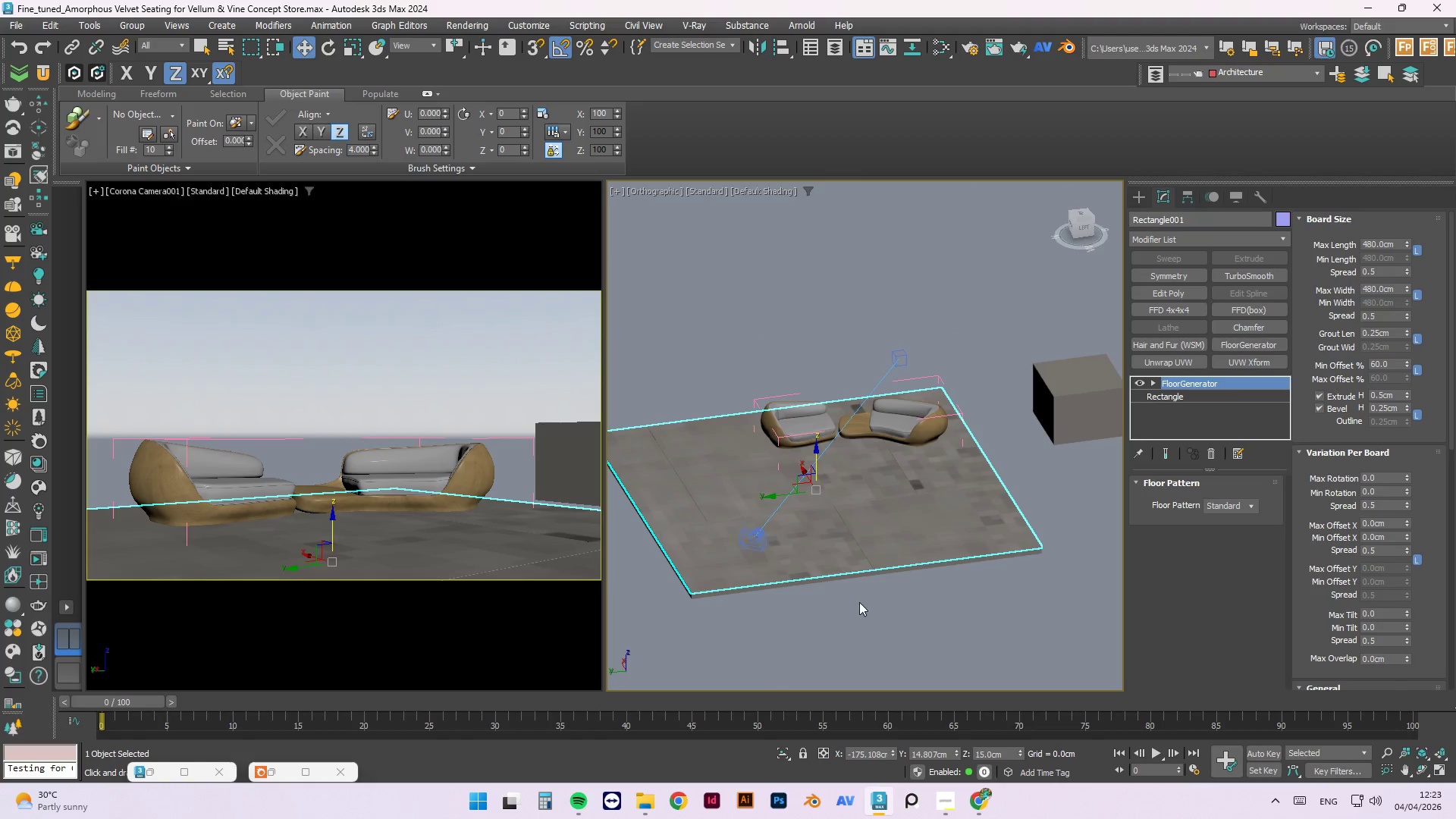 
hold_key(key=AltLeft, duration=0.59)
 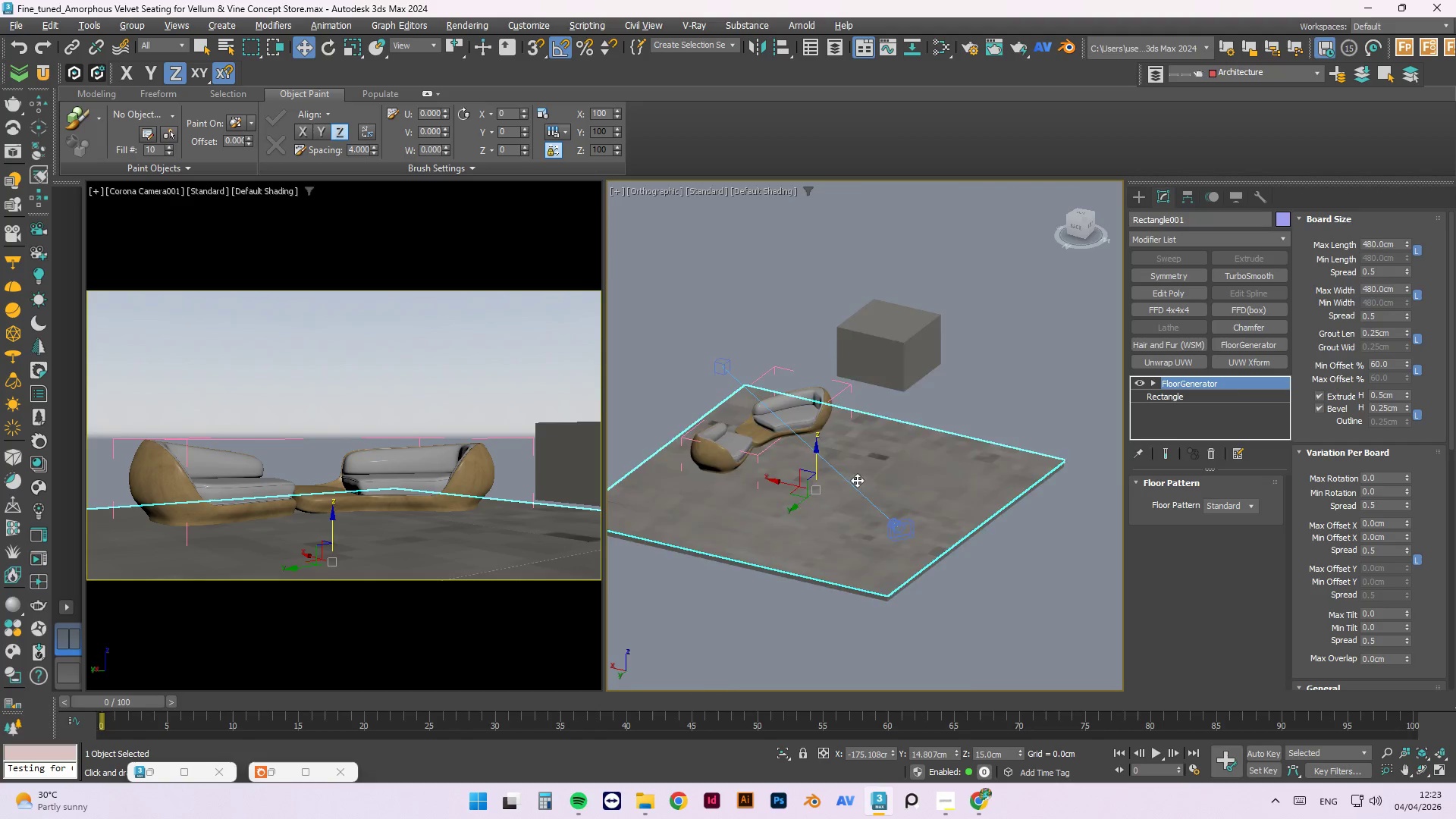 
scroll: coordinate [846, 422], scroll_direction: up, amount: 7.0
 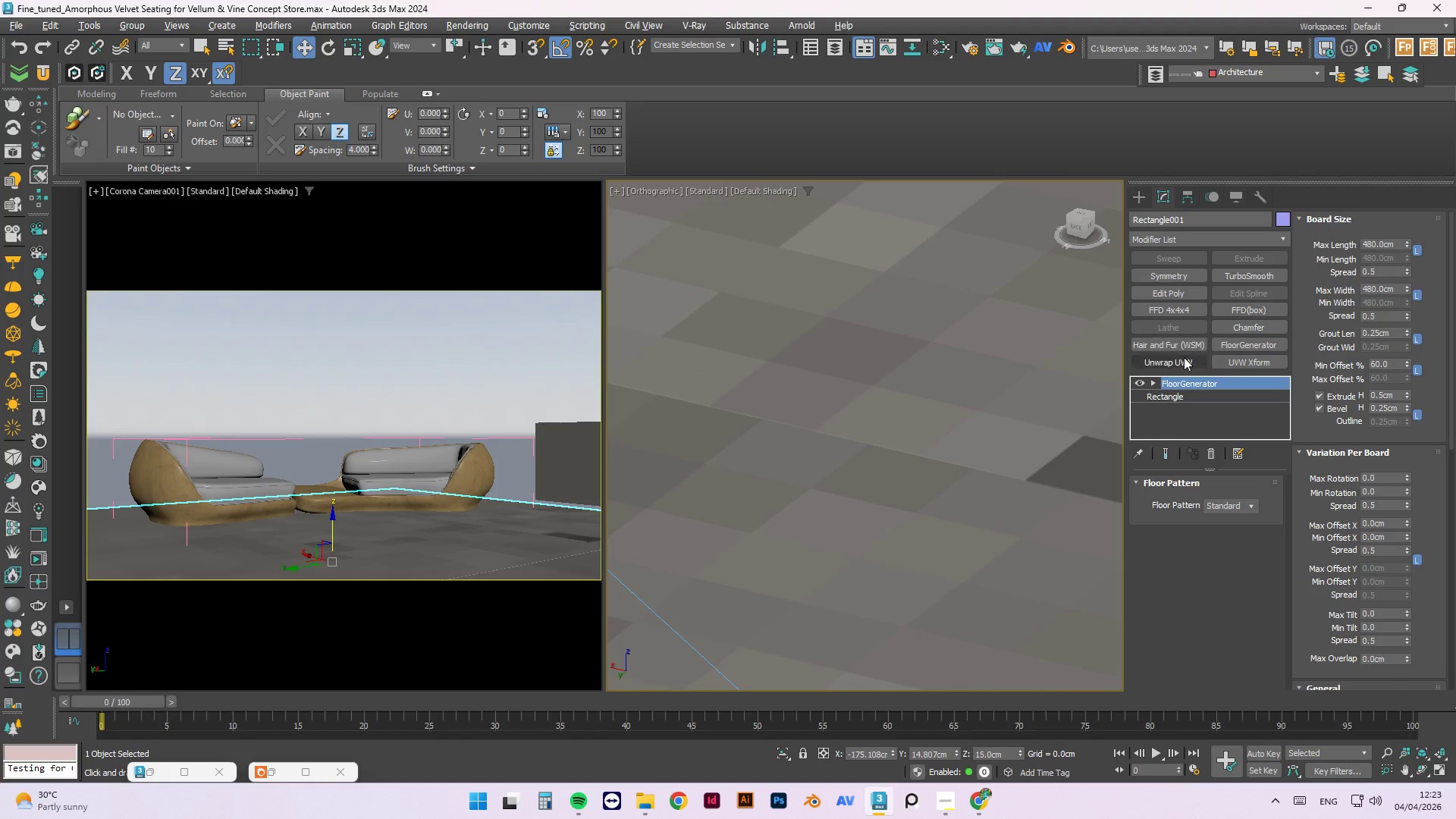 
left_click([1183, 360])
 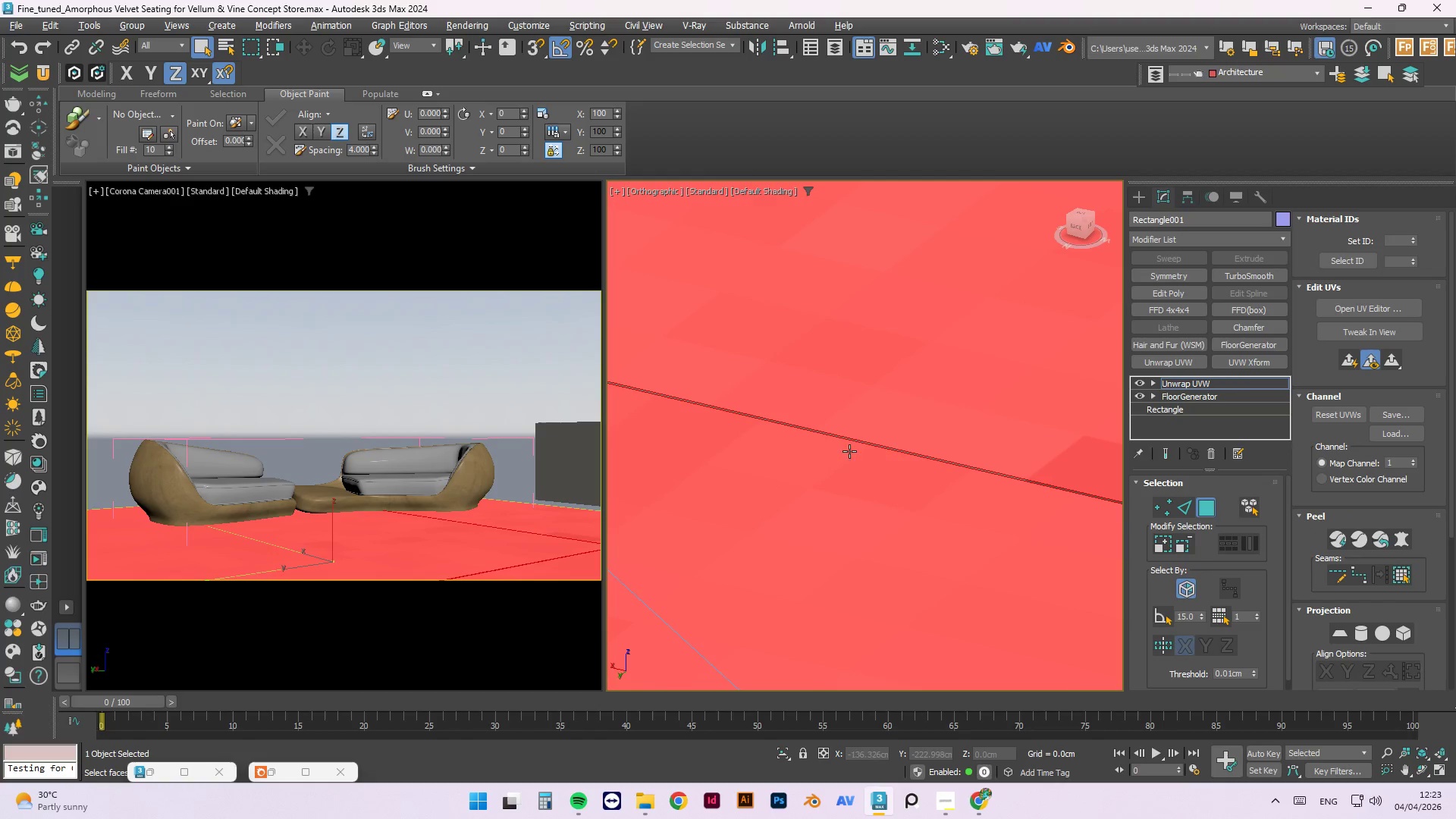 
scroll: coordinate [978, 397], scroll_direction: down, amount: 6.0
 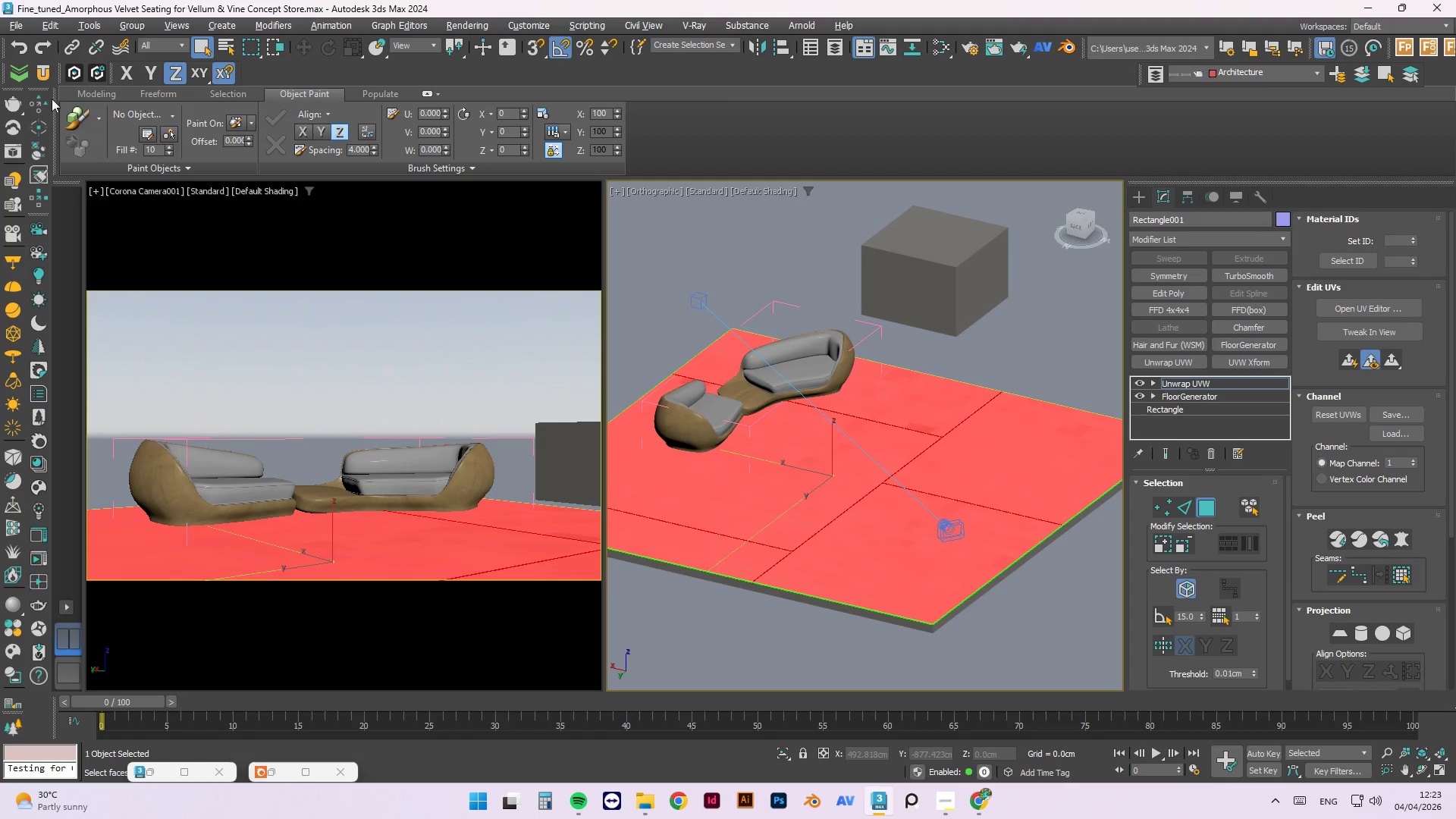 
left_click([41, 75])
 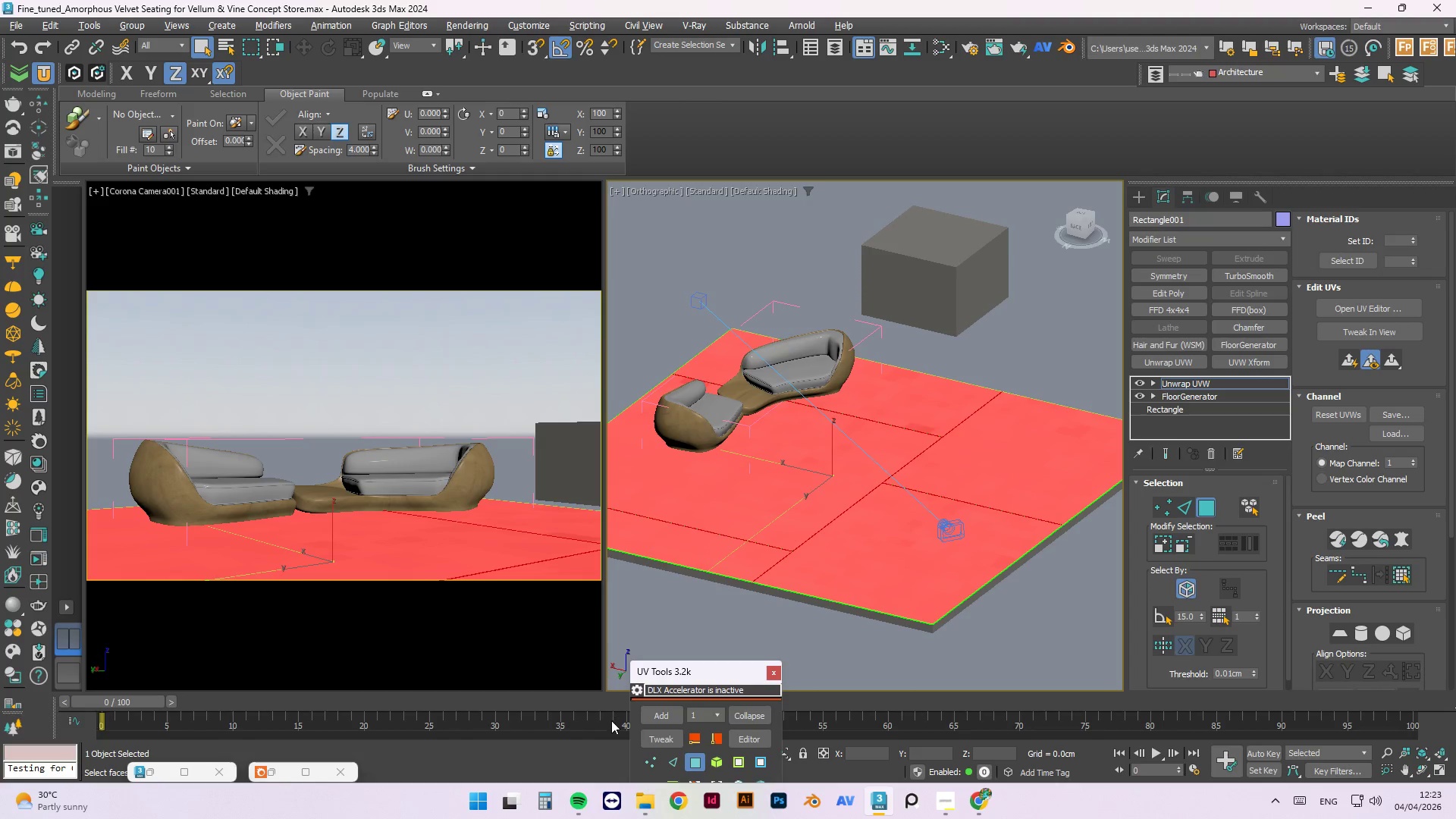 
left_click_drag(start_coordinate=[684, 673], to_coordinate=[836, 171])
 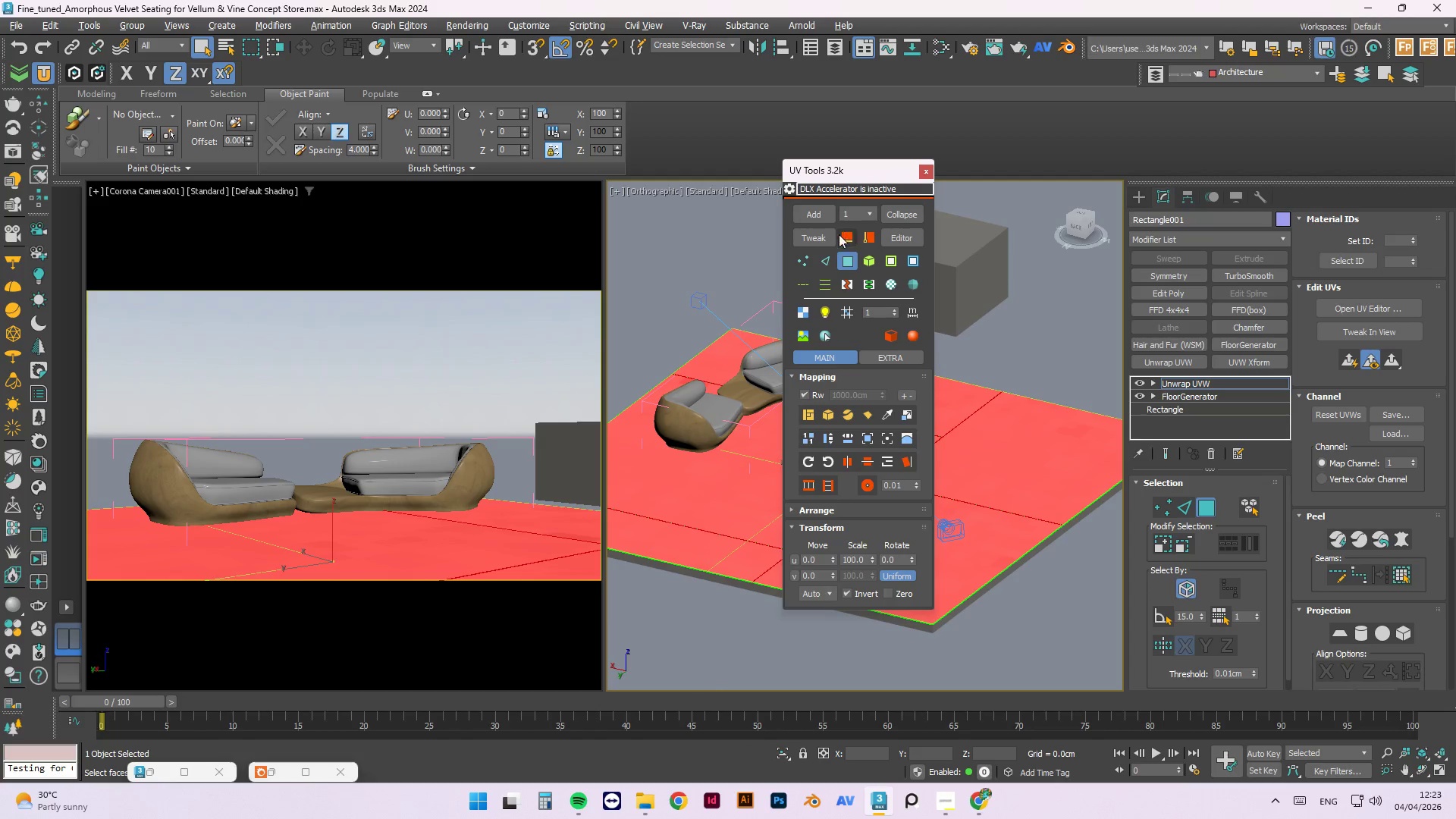 
left_click([825, 235])
 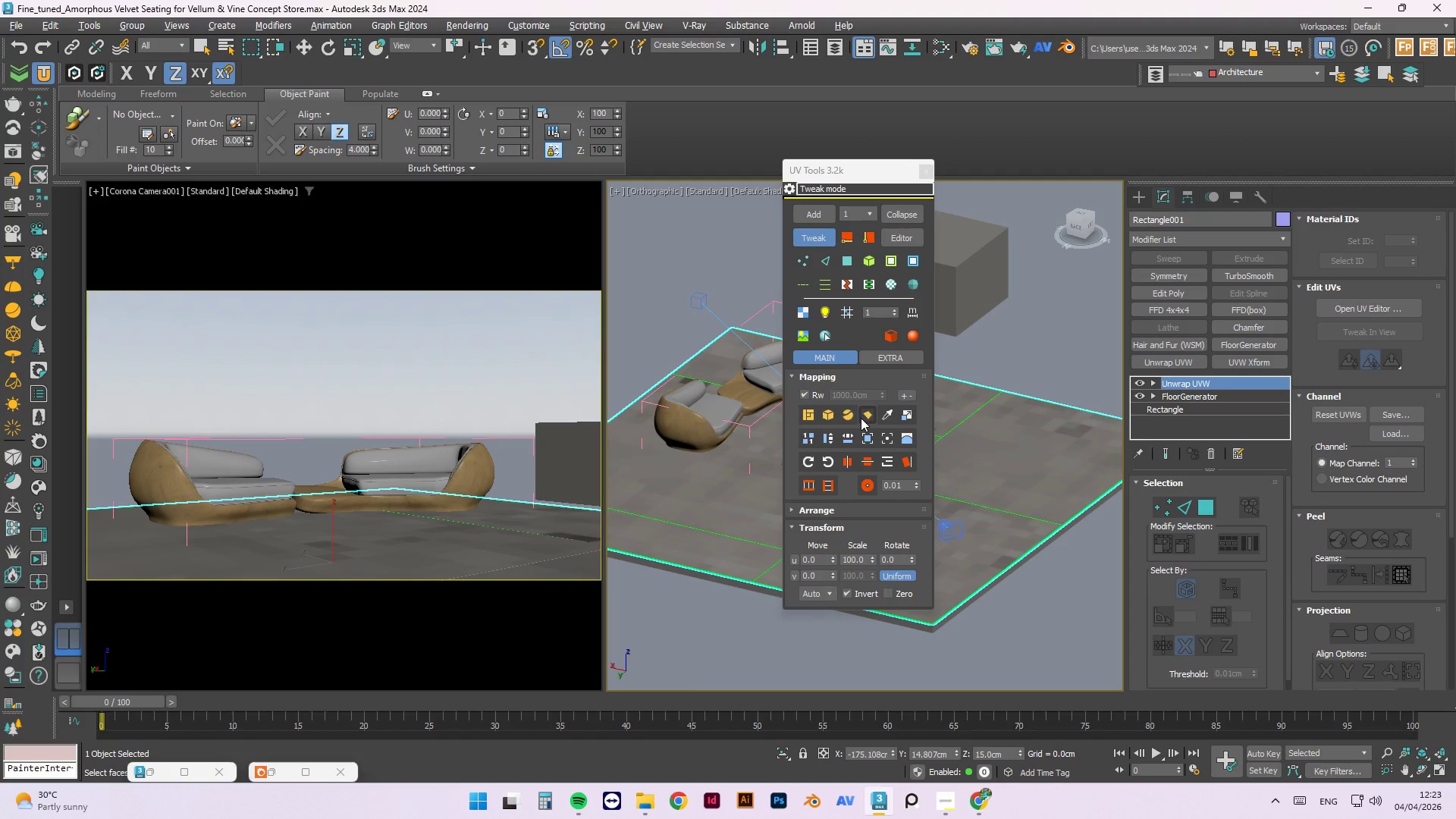 
left_click_drag(start_coordinate=[843, 170], to_coordinate=[441, 206])
 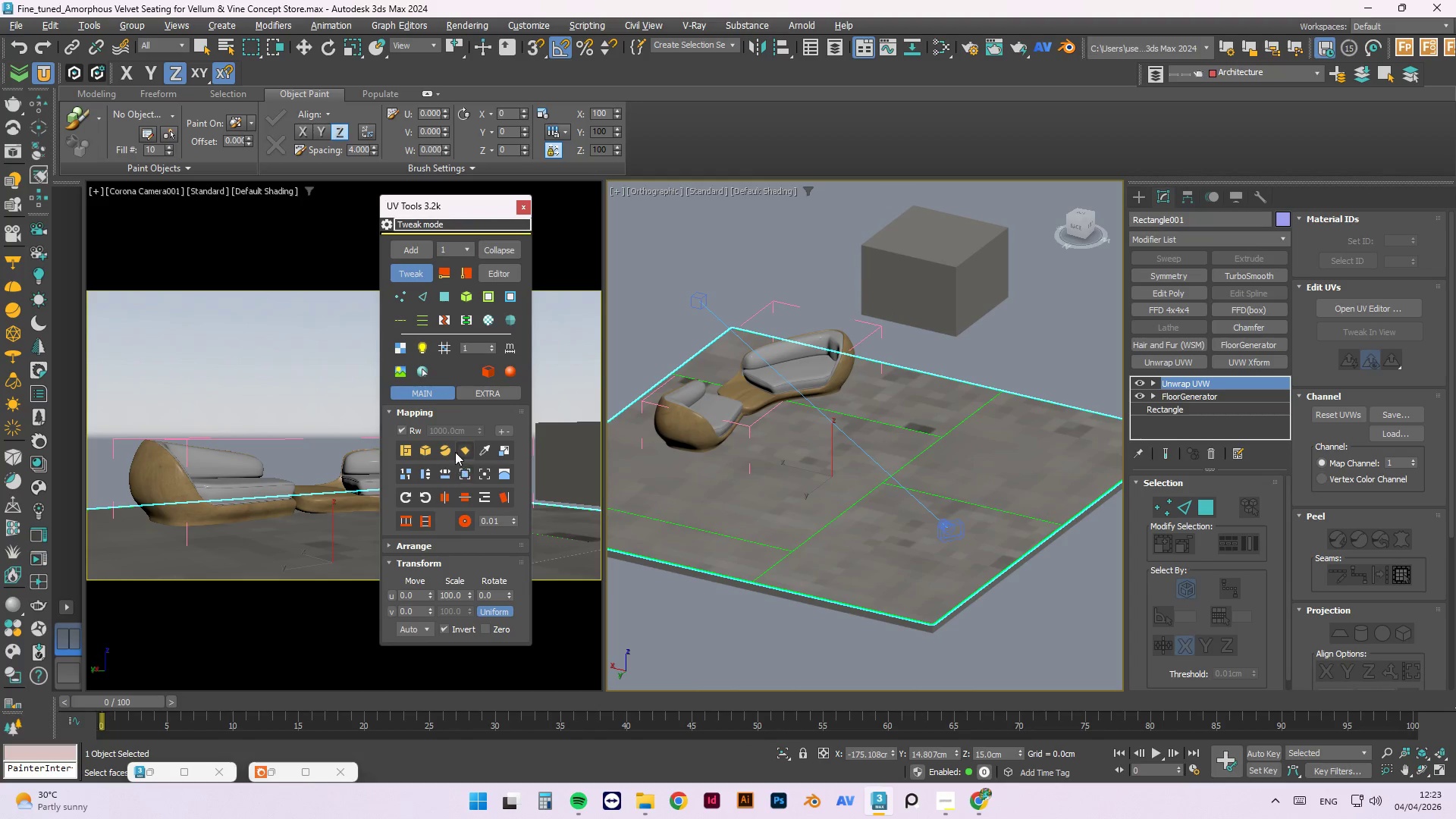 
left_click([464, 448])
 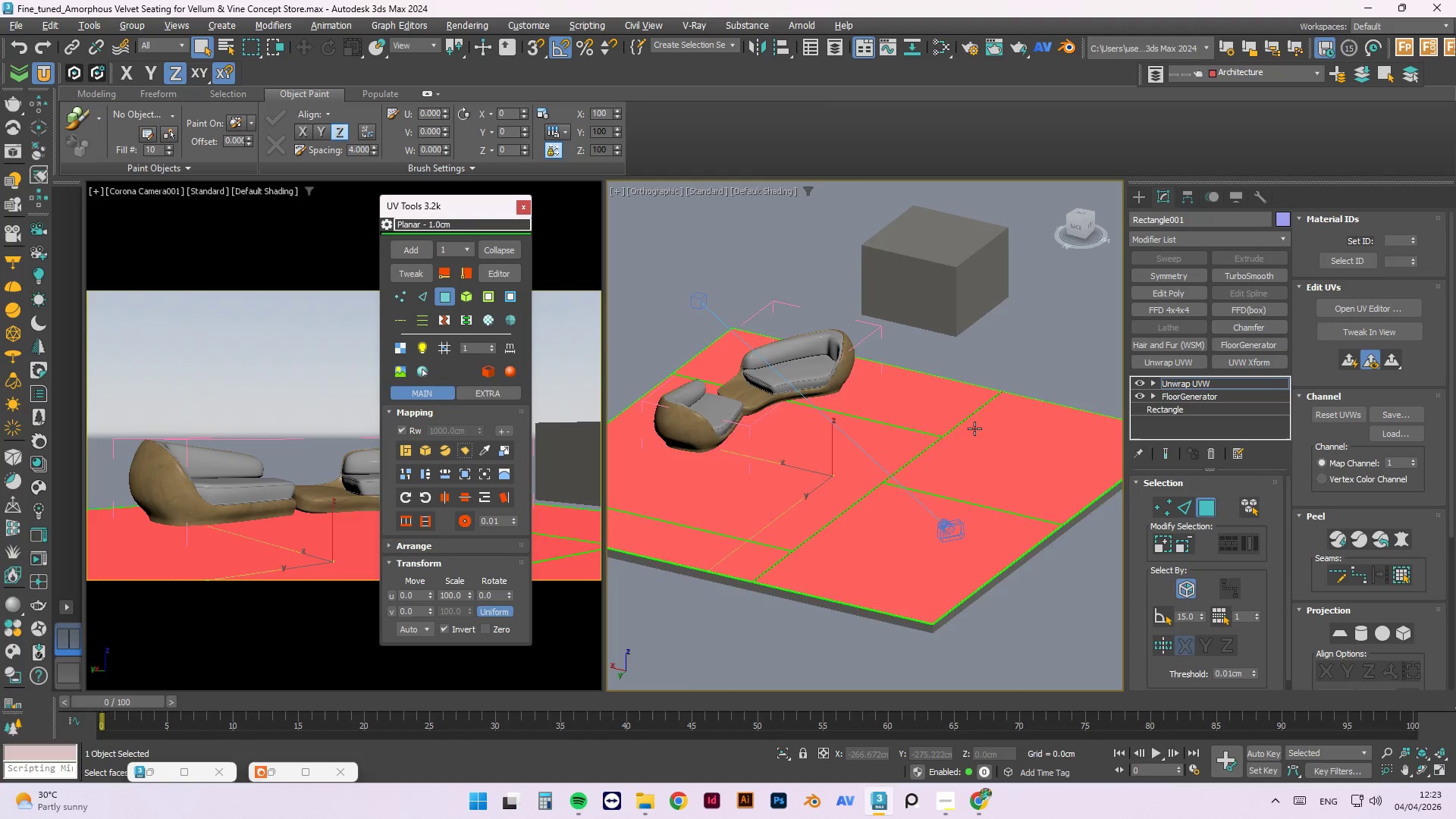 
scroll: coordinate [974, 418], scroll_direction: down, amount: 4.0
 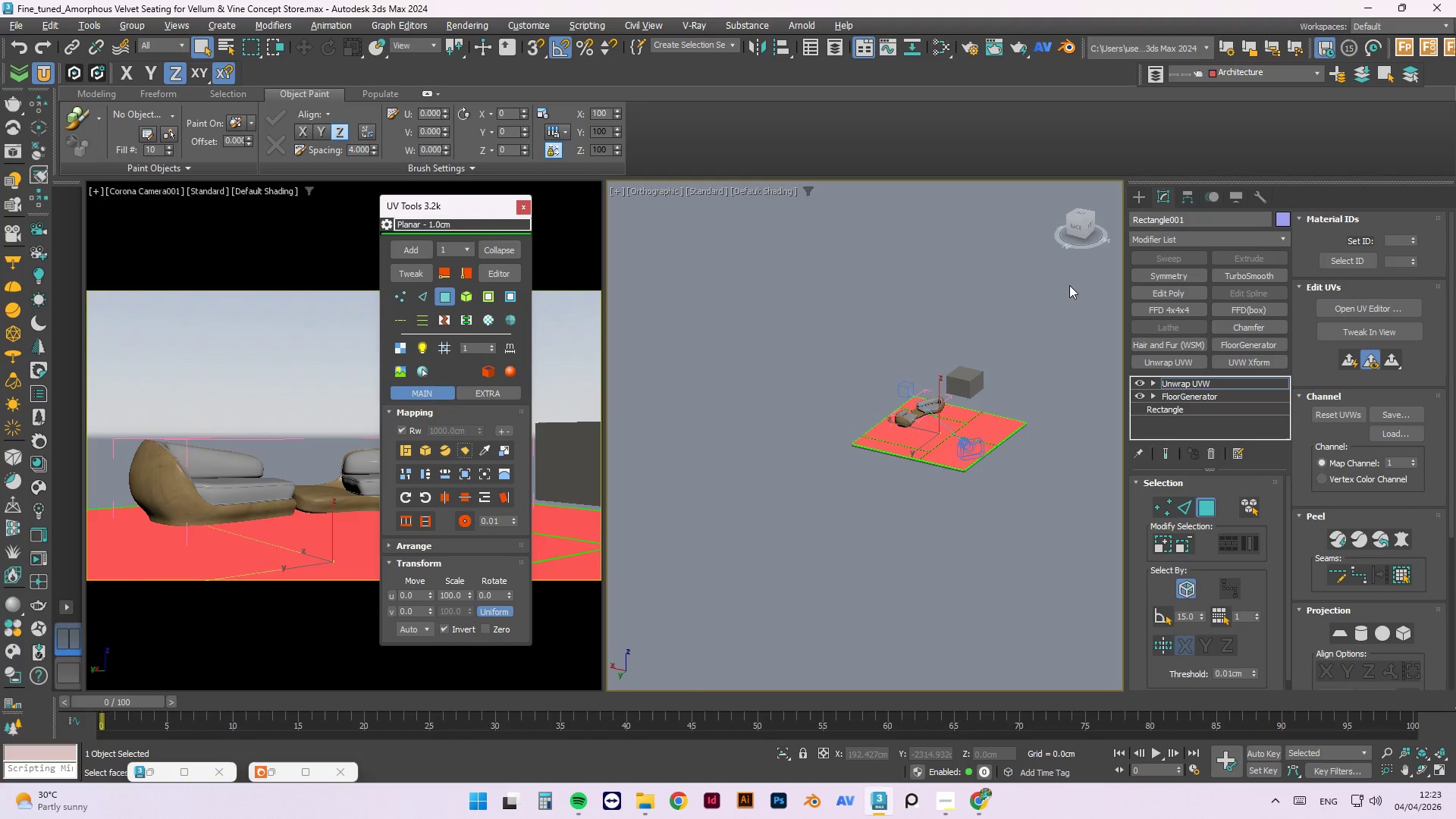 
left_click_drag(start_coordinate=[1062, 288], to_coordinate=[789, 541])
 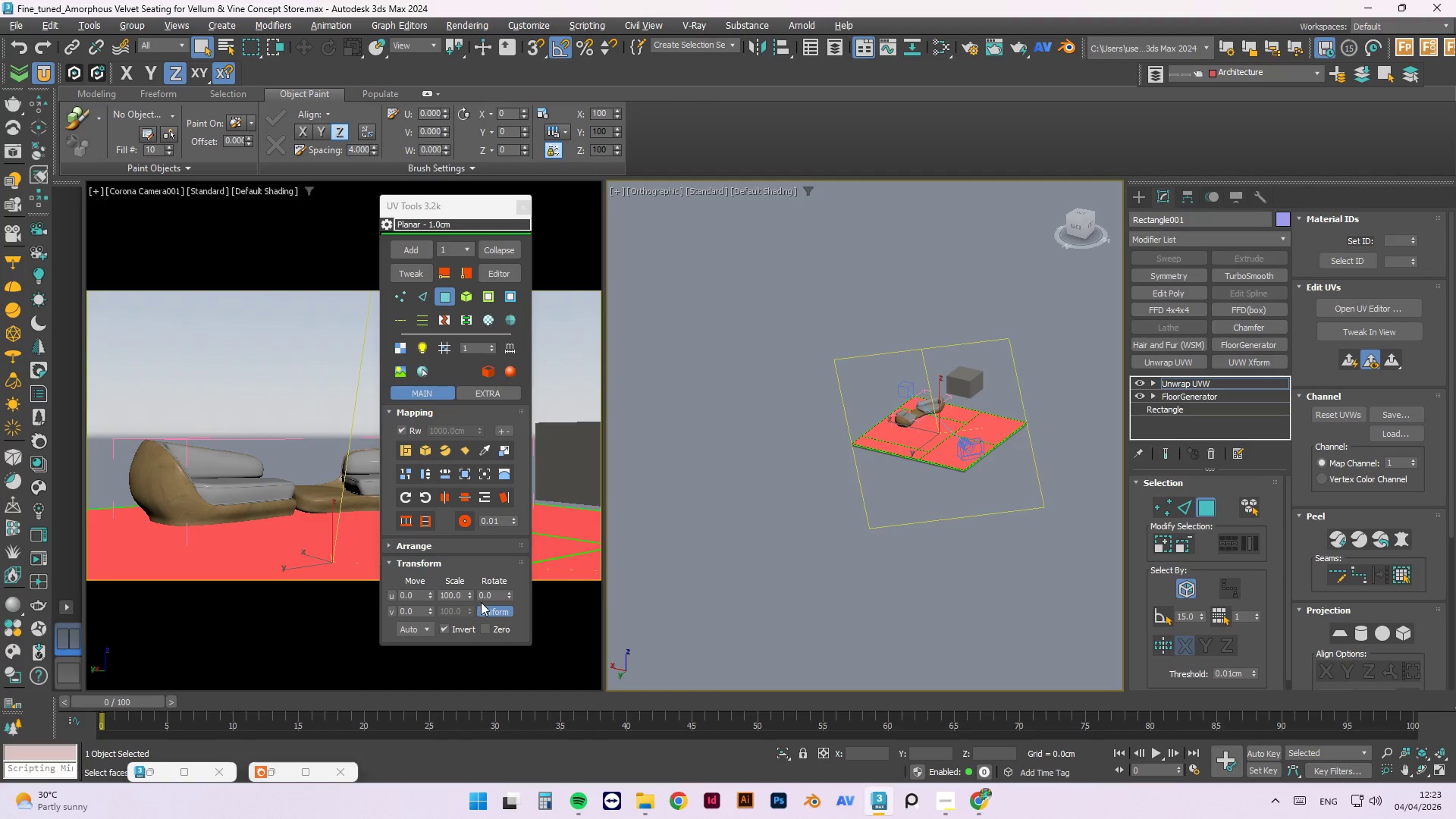 
left_click([422, 449])
 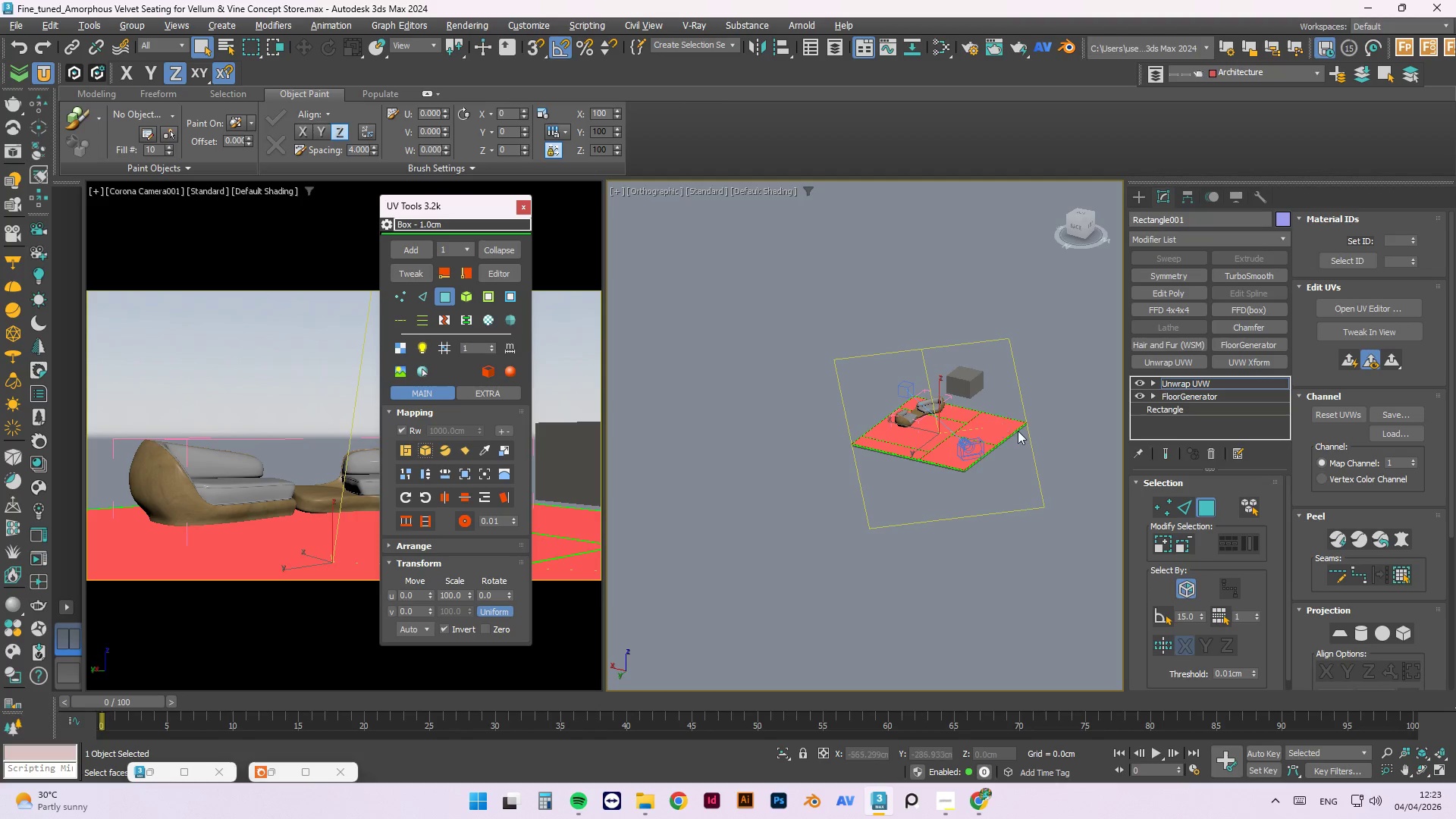 
scroll: coordinate [980, 431], scroll_direction: up, amount: 5.0
 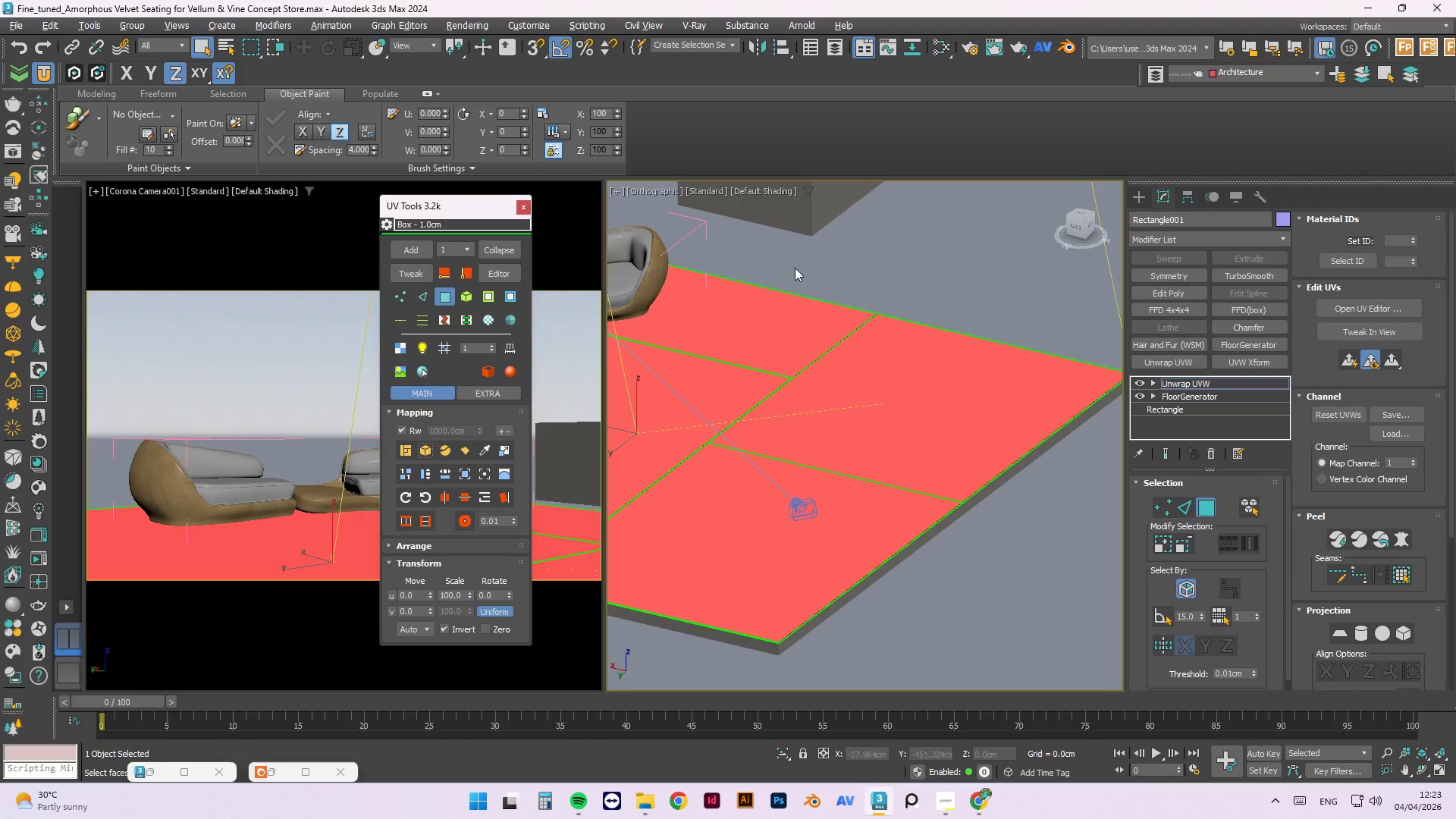 
left_click([971, 278])
 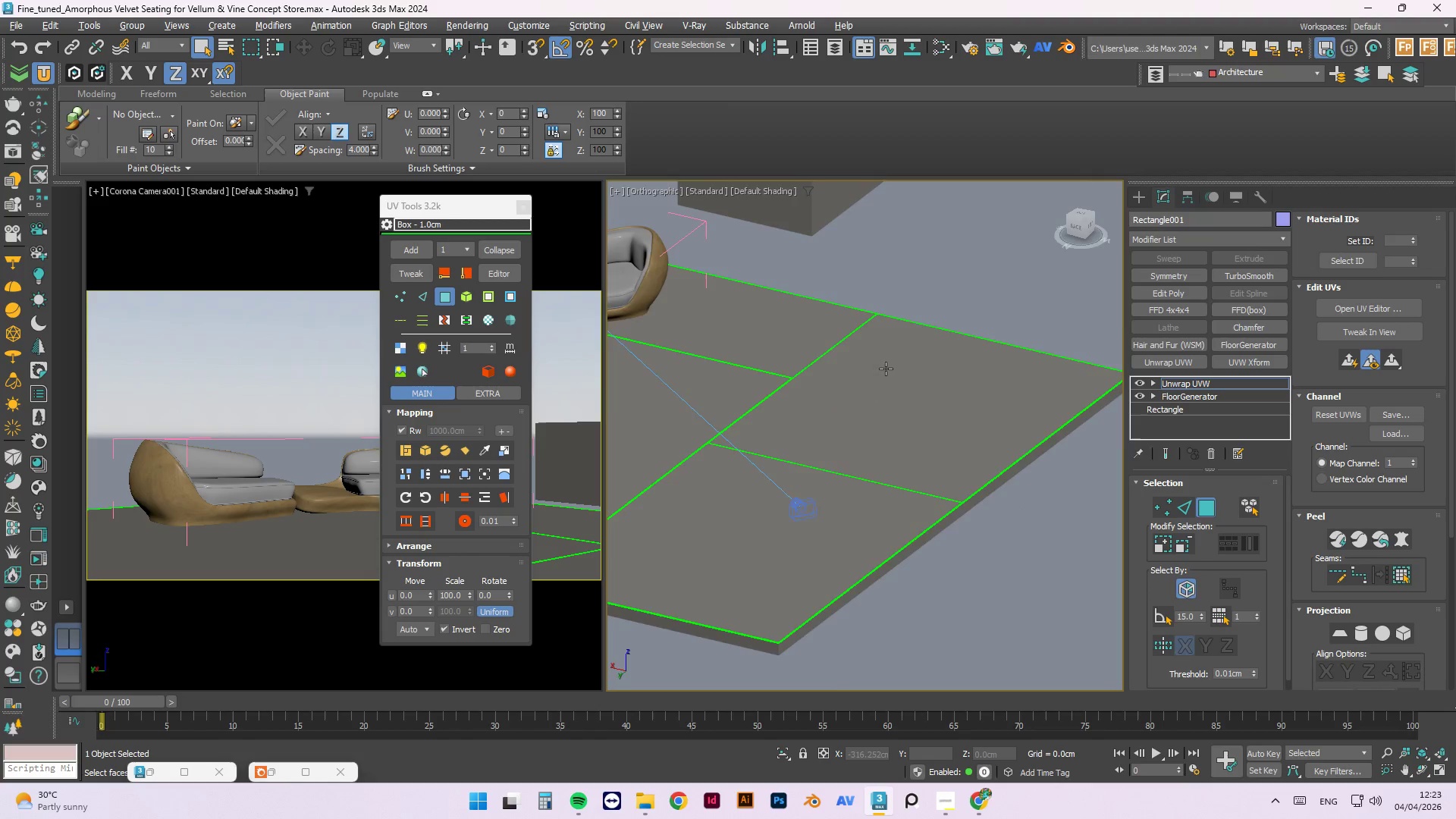 
scroll: coordinate [808, 582], scroll_direction: up, amount: 14.0
 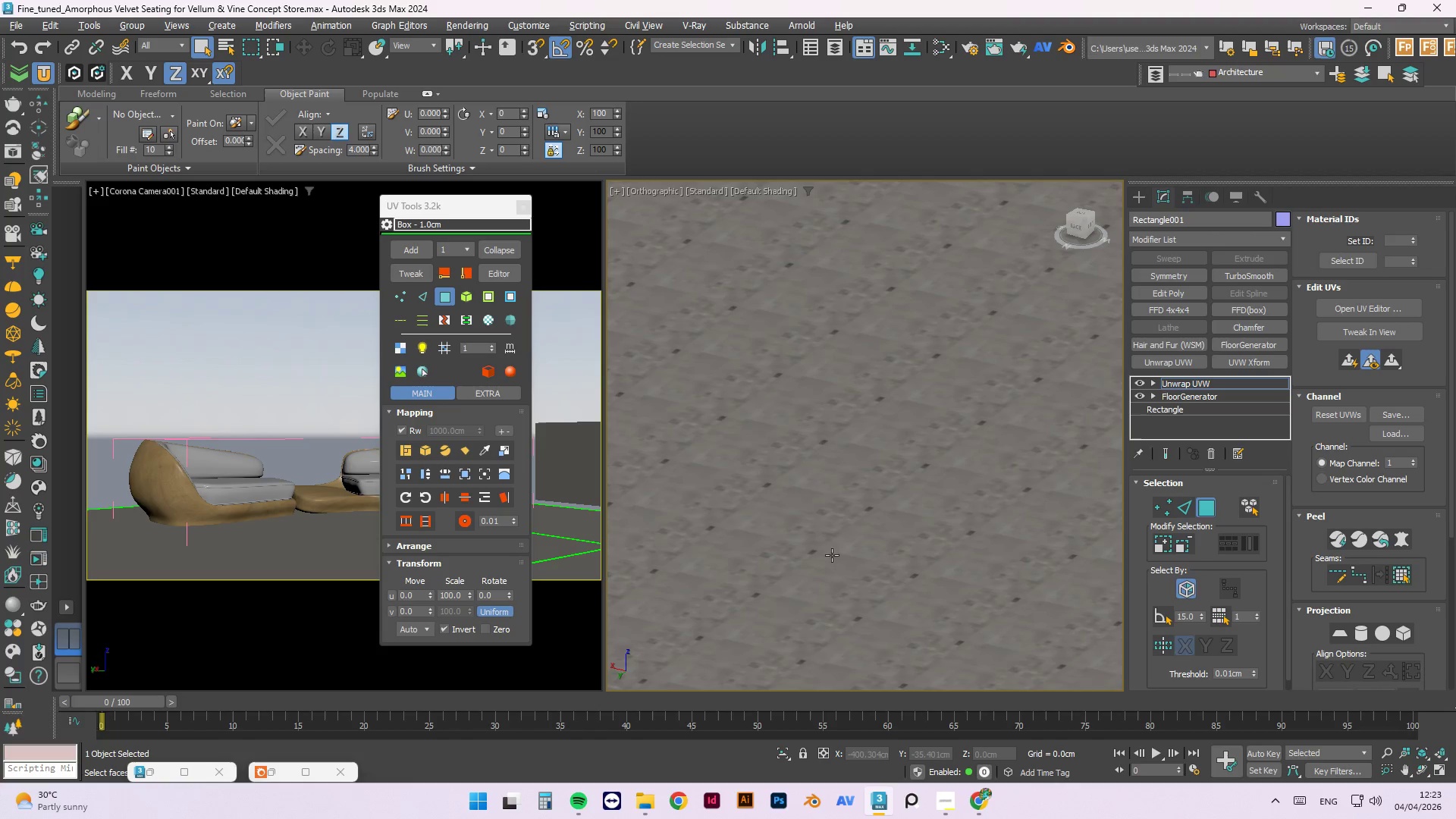 
scroll: coordinate [861, 507], scroll_direction: down, amount: 19.0
 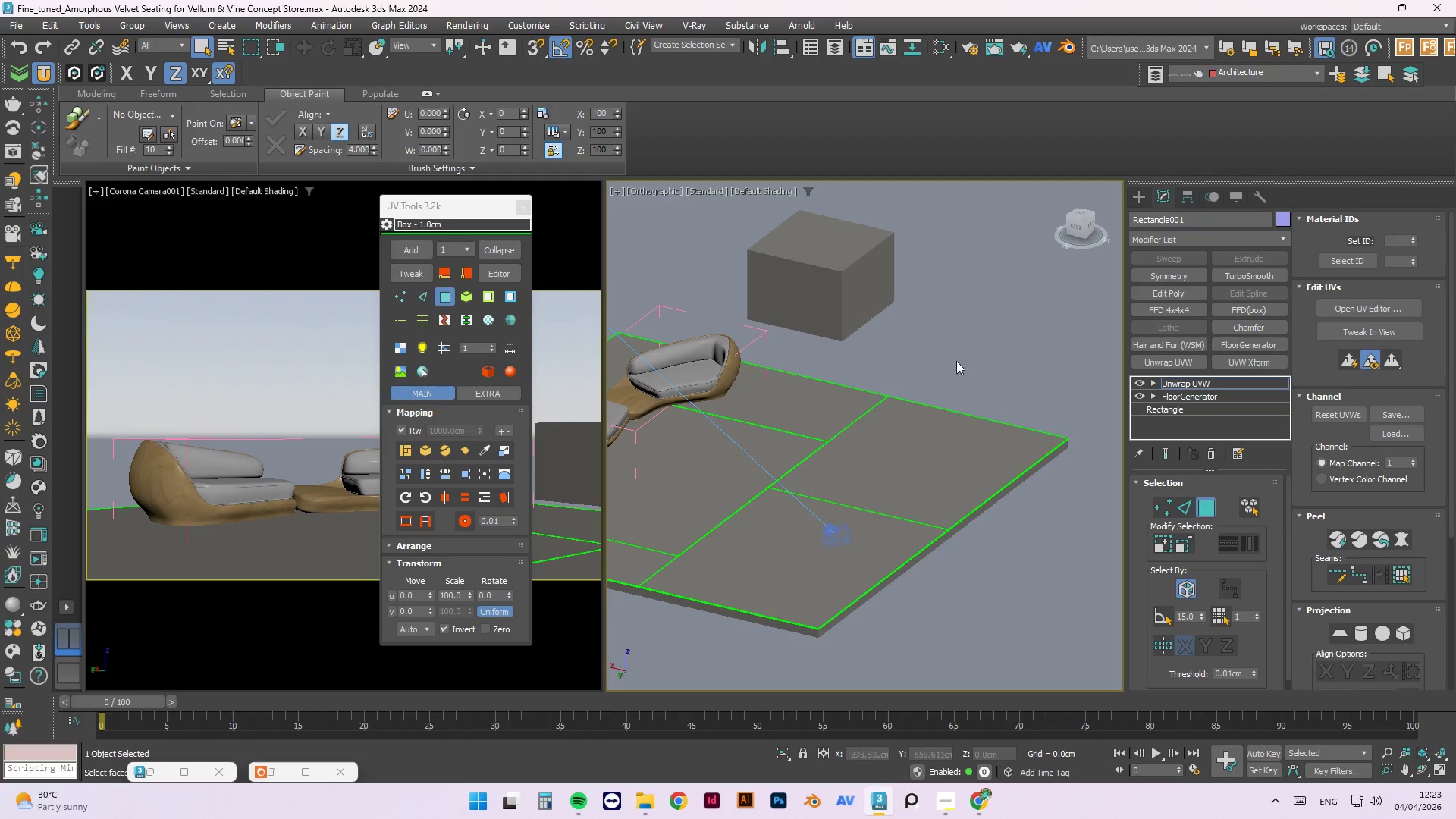 
left_click([967, 350])
 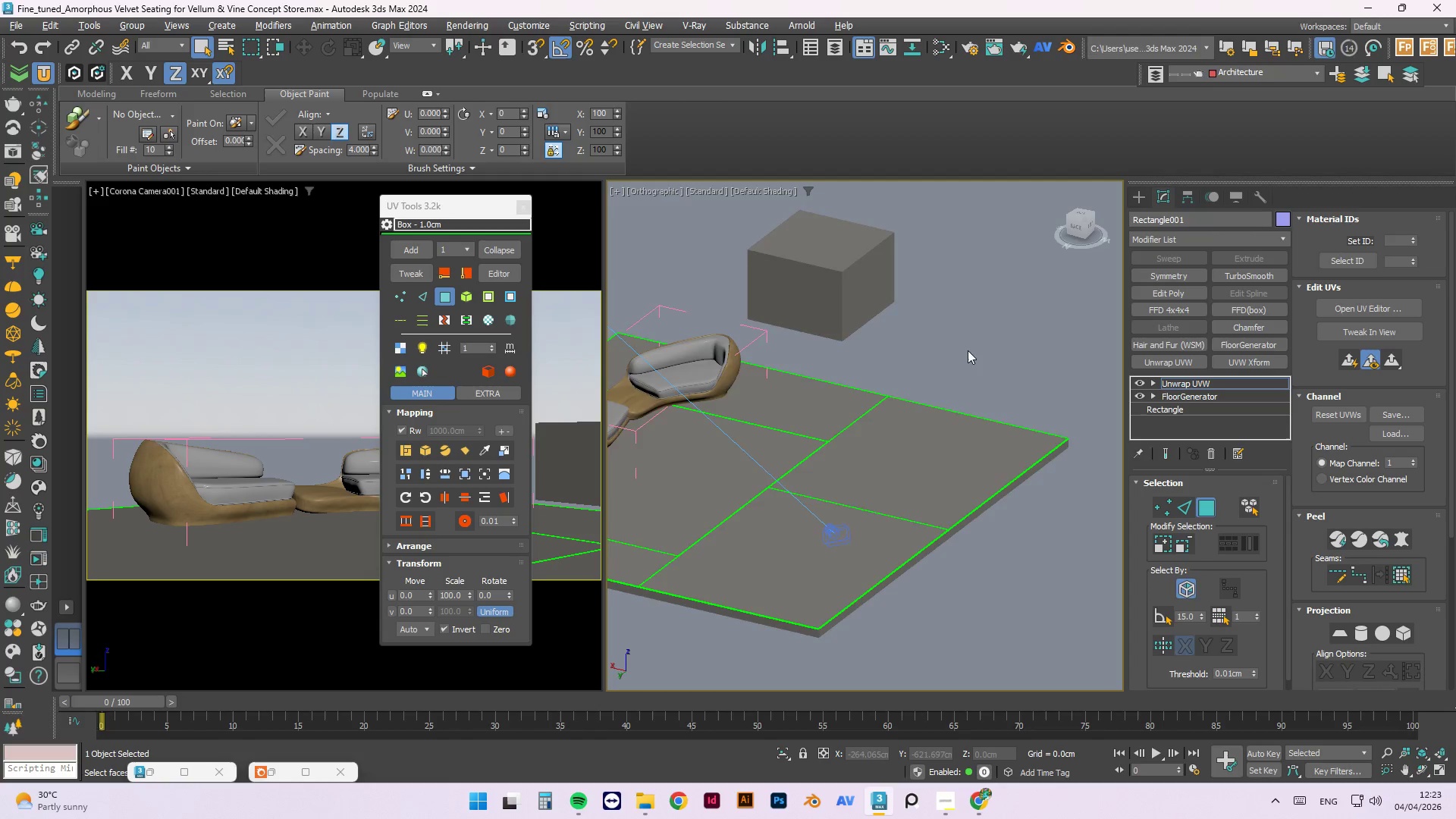 
scroll: coordinate [981, 353], scroll_direction: down, amount: 2.0
 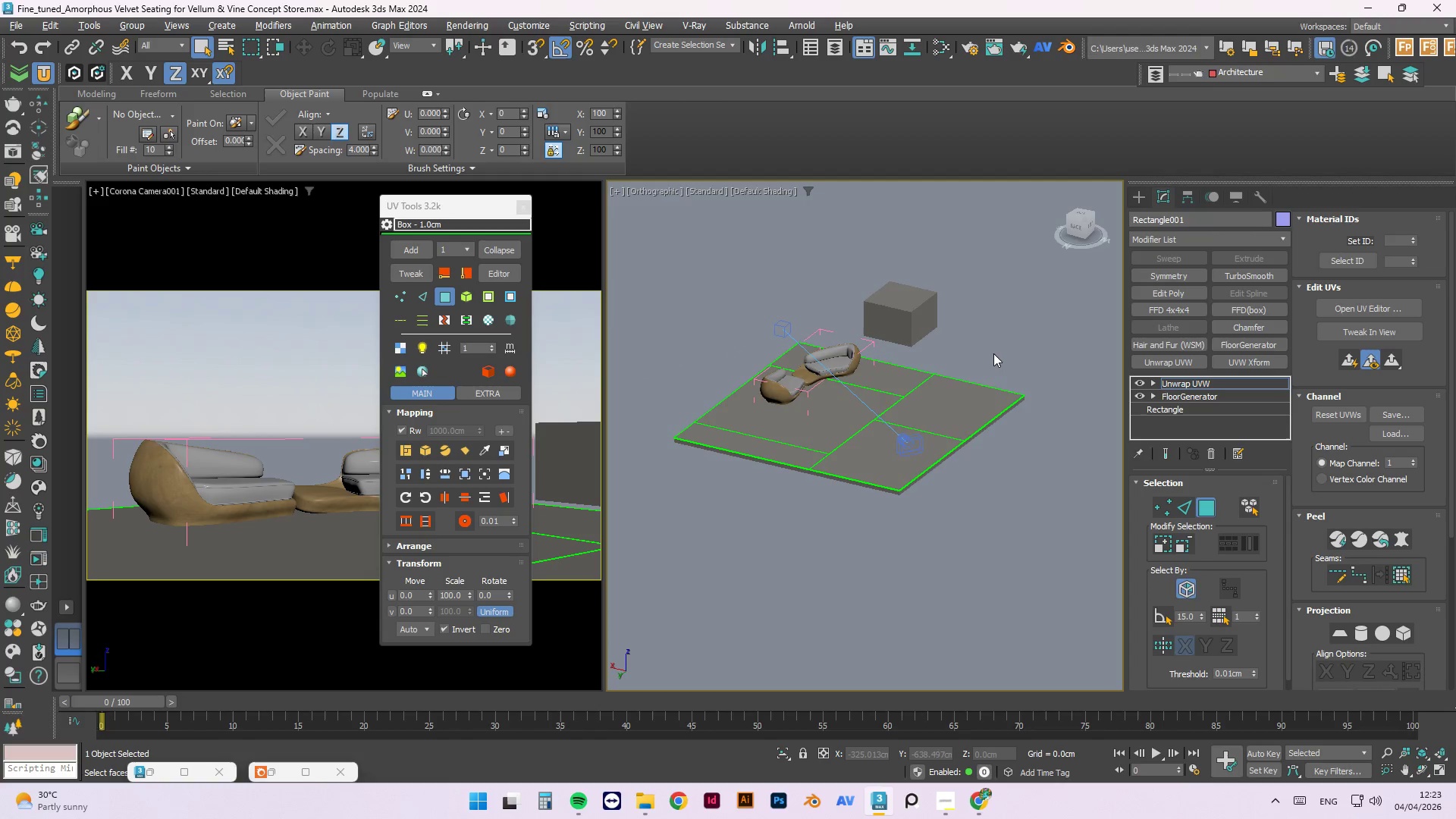 
left_click([993, 353])
 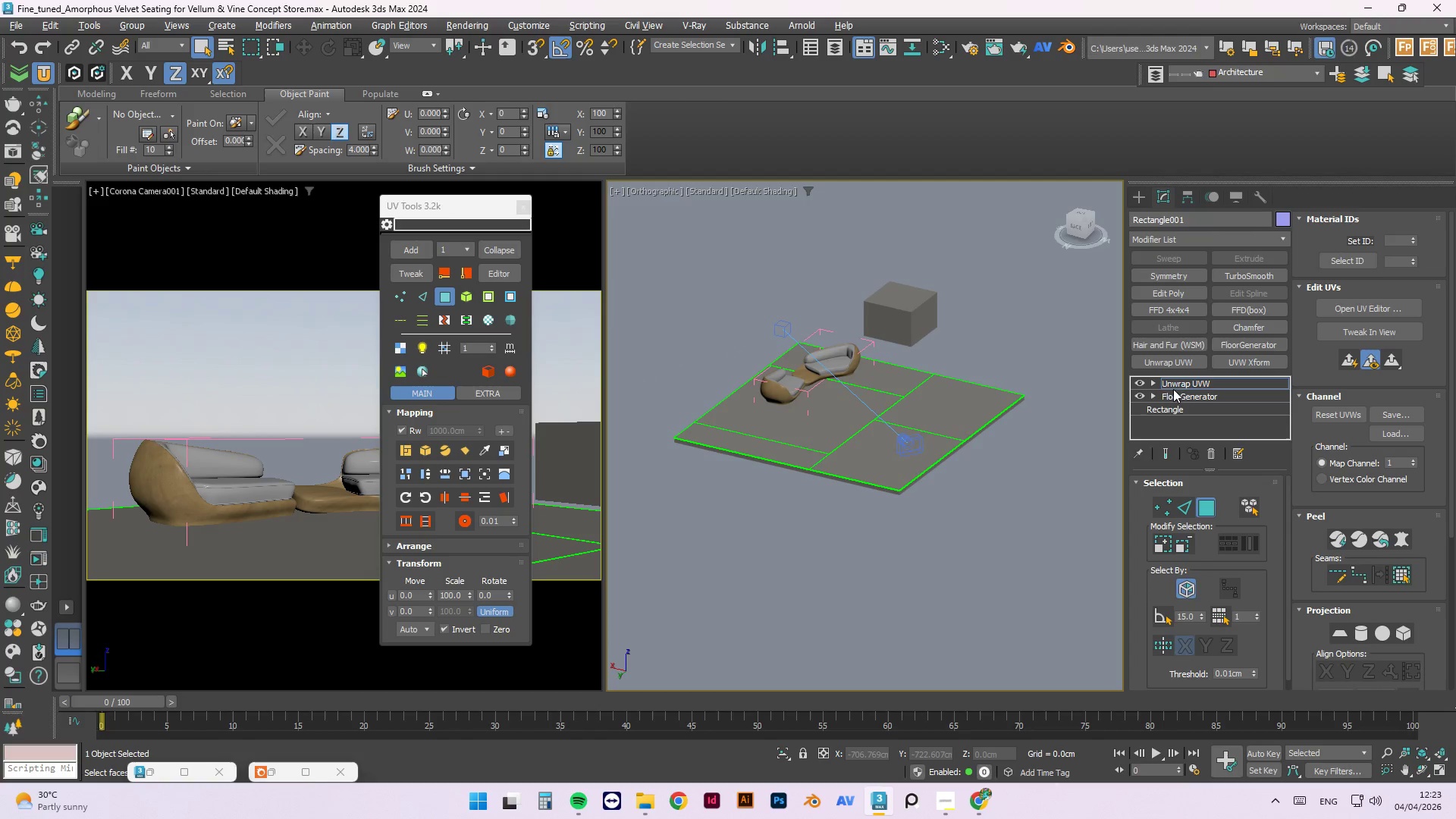 
left_click([1185, 385])
 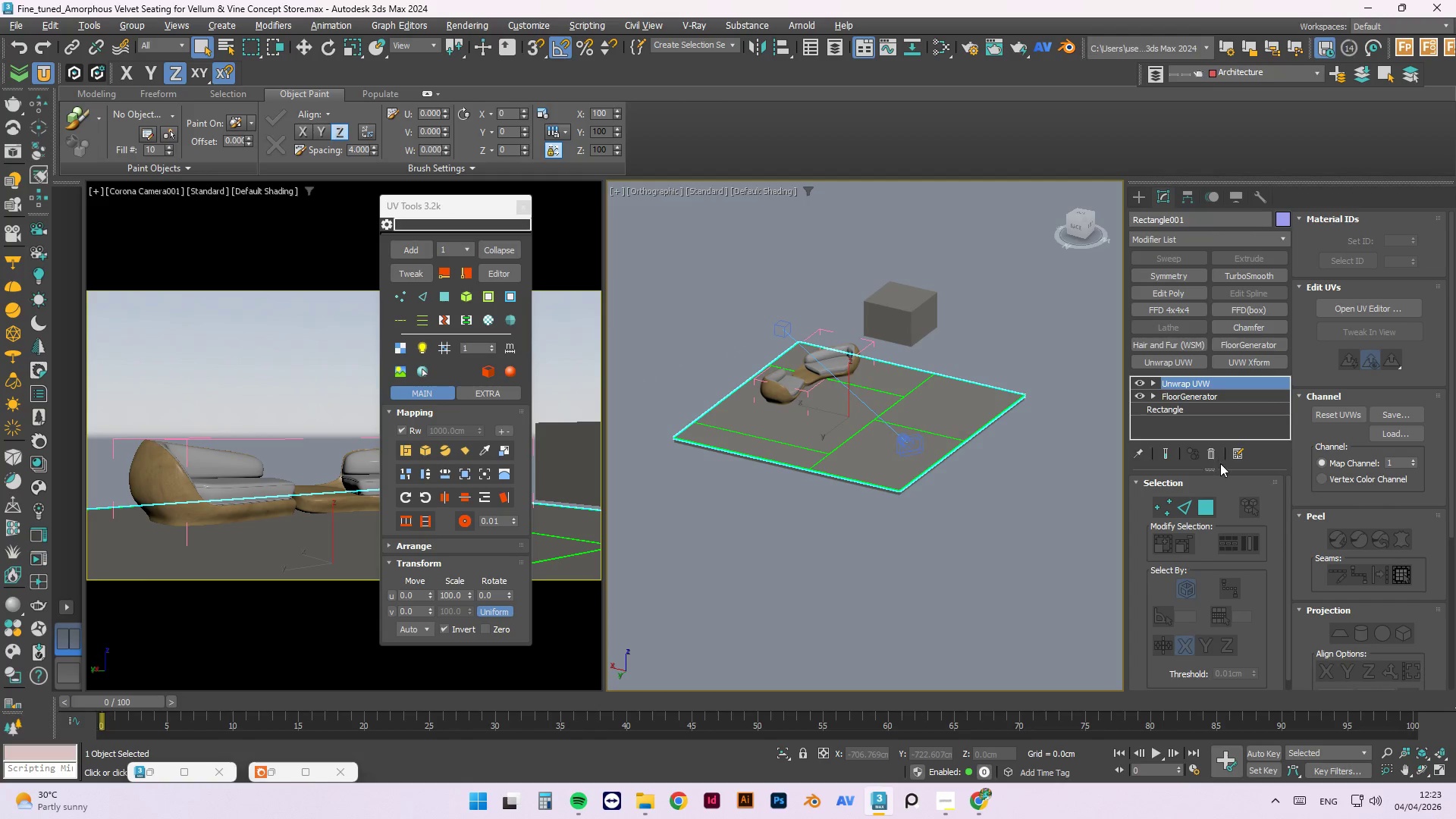 
left_click([1216, 457])
 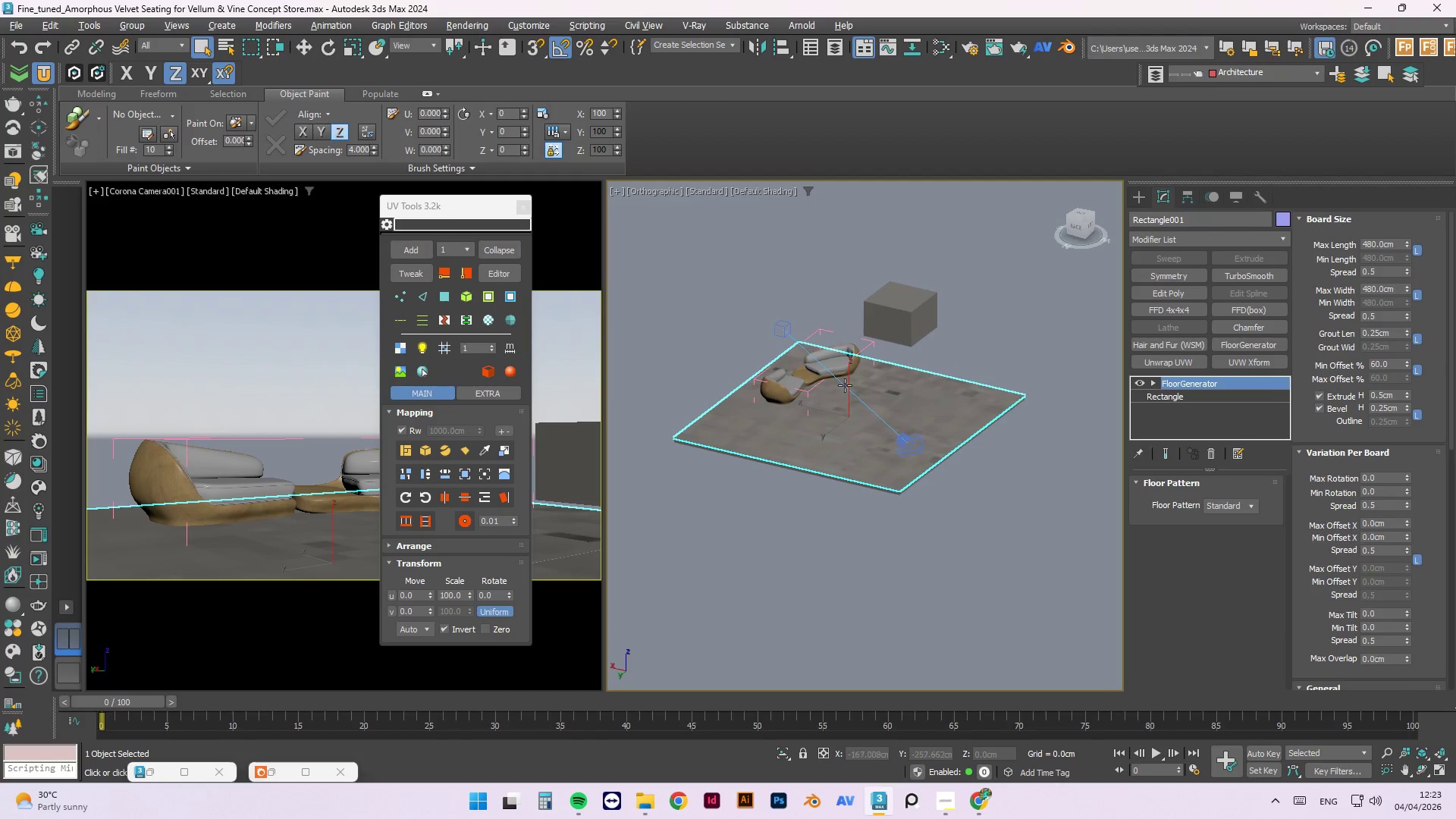 
scroll: coordinate [777, 477], scroll_direction: none, amount: 0.0
 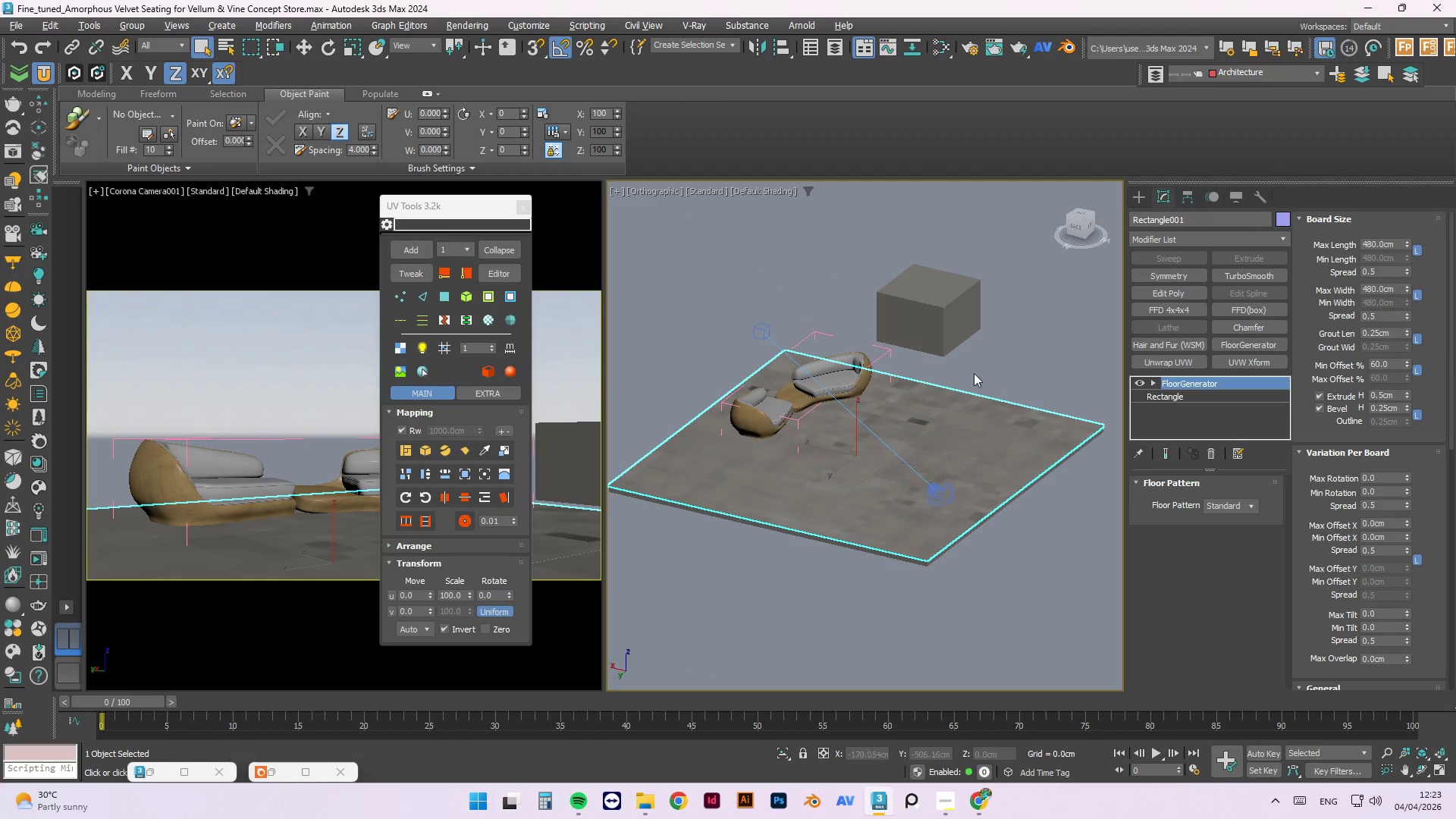 
left_click([1002, 366])
 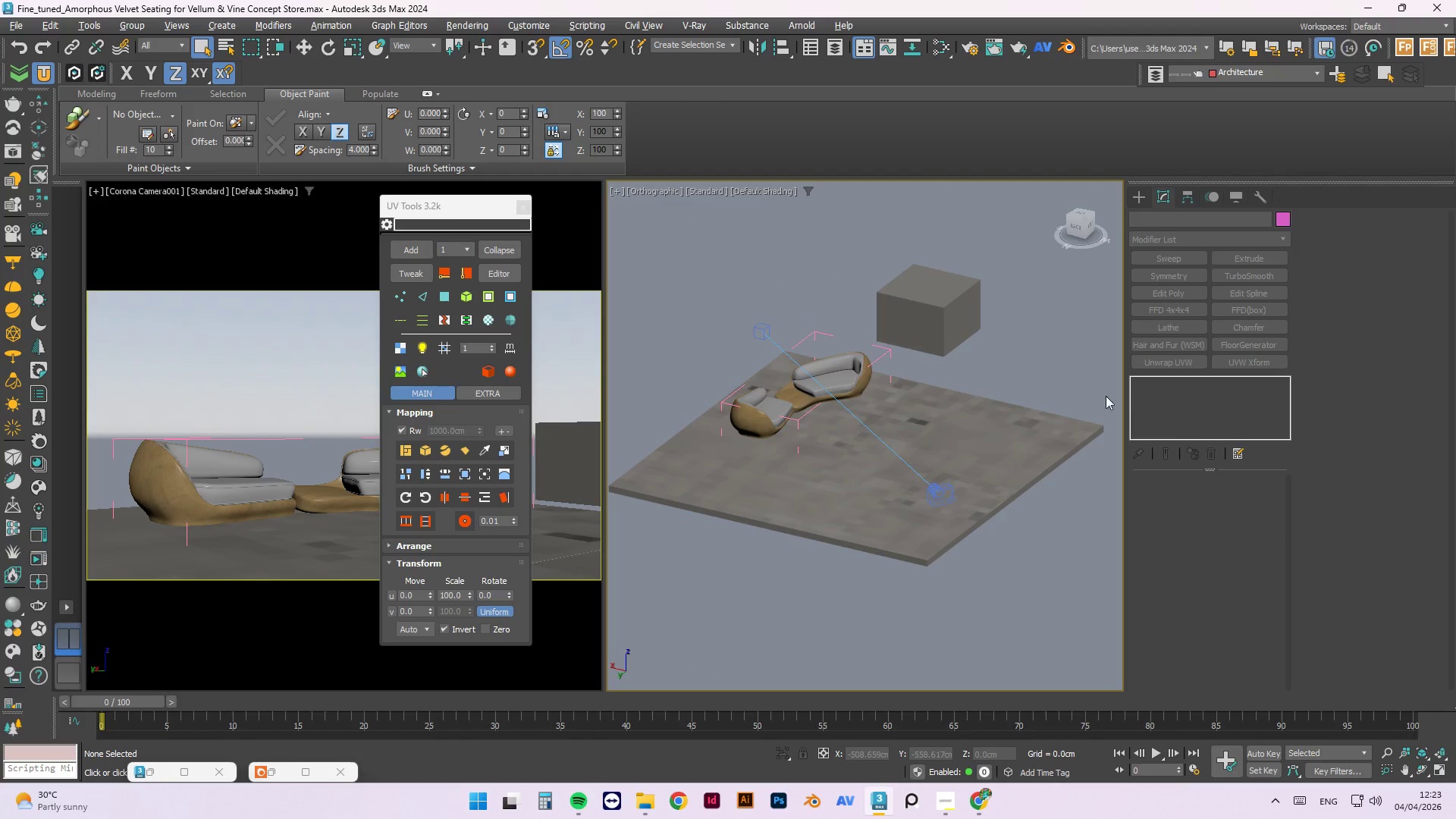 
left_click([880, 429])
 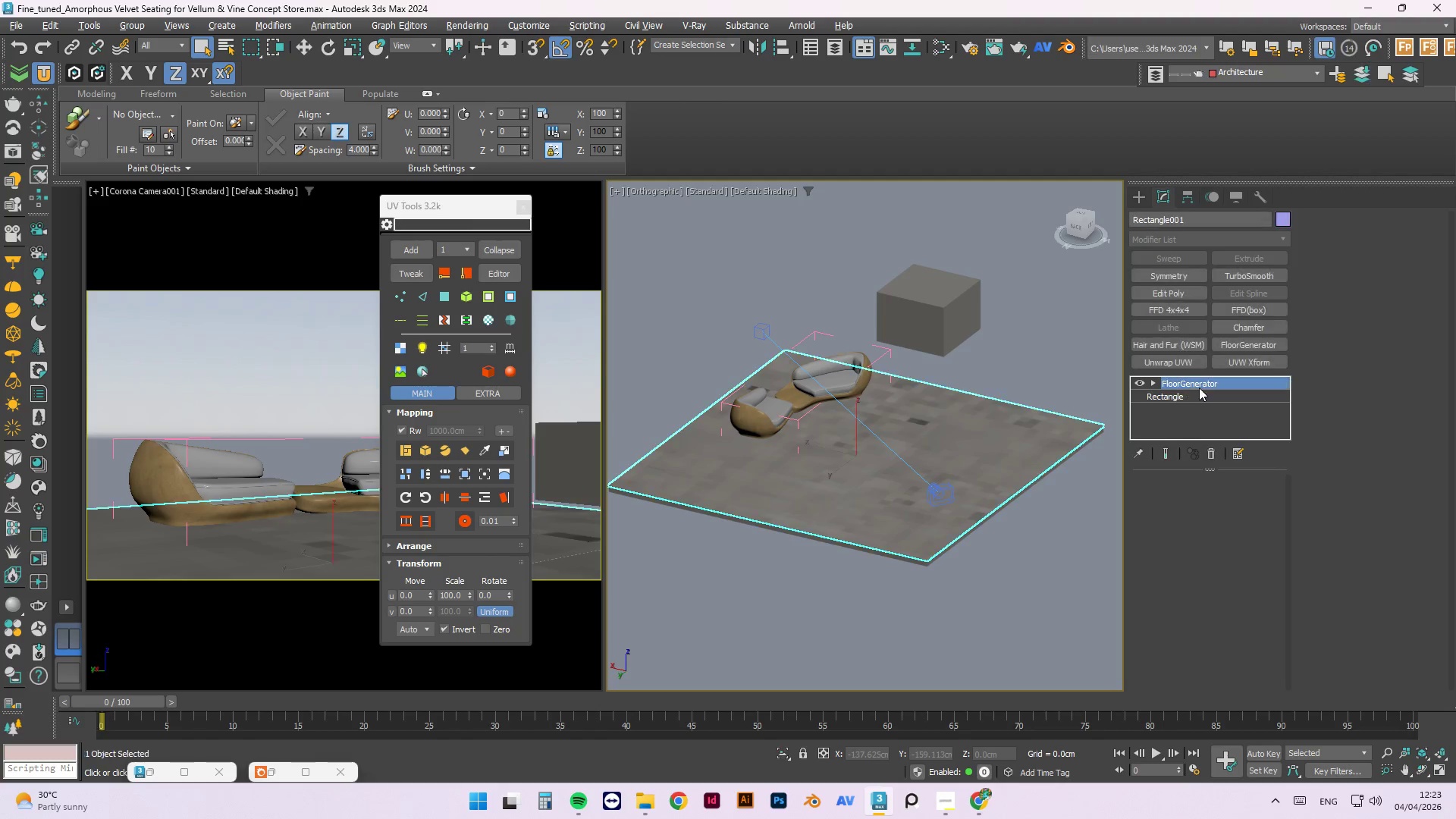 
left_click([1199, 386])
 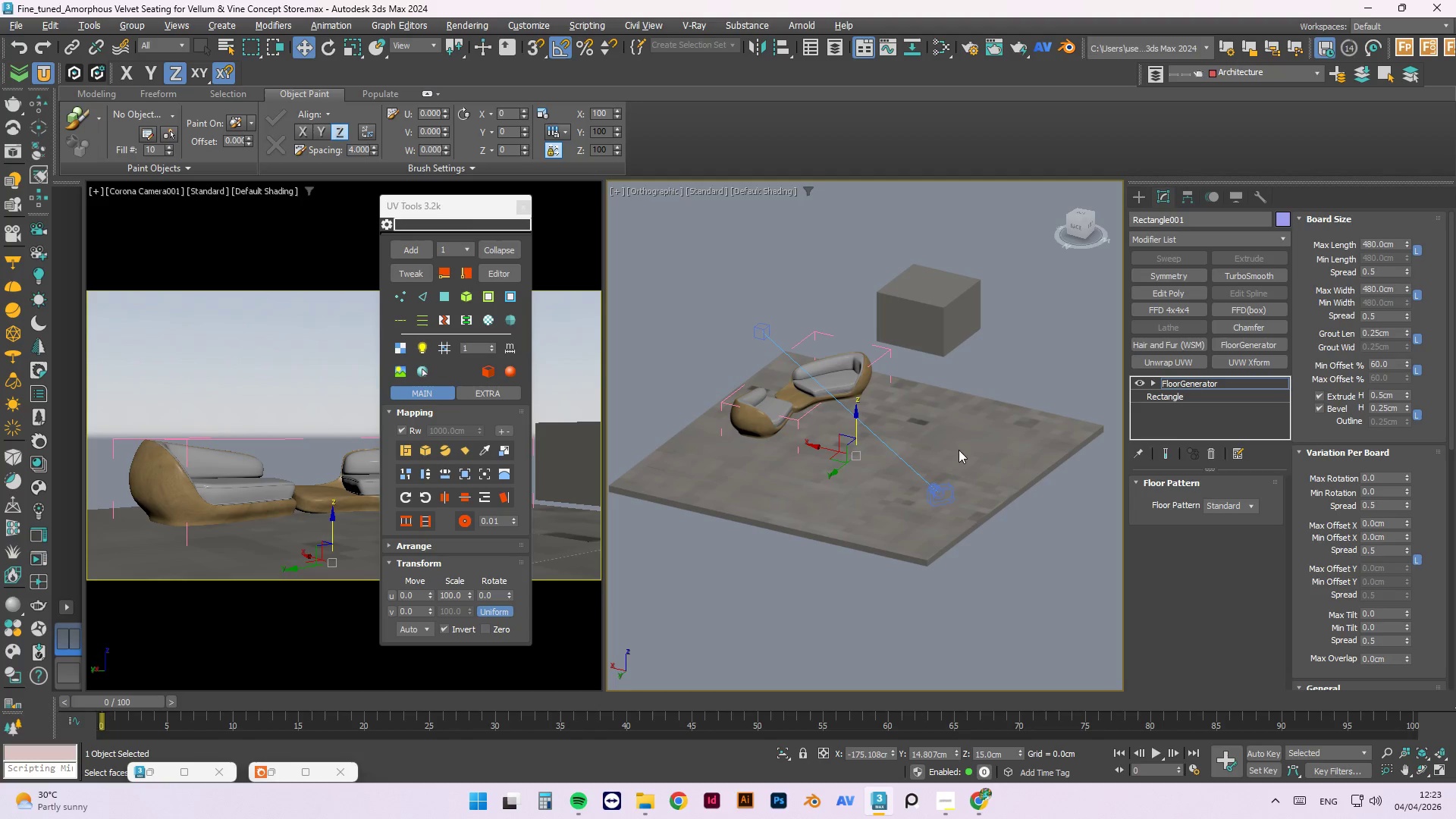 
scroll: coordinate [878, 484], scroll_direction: up, amount: 1.0
 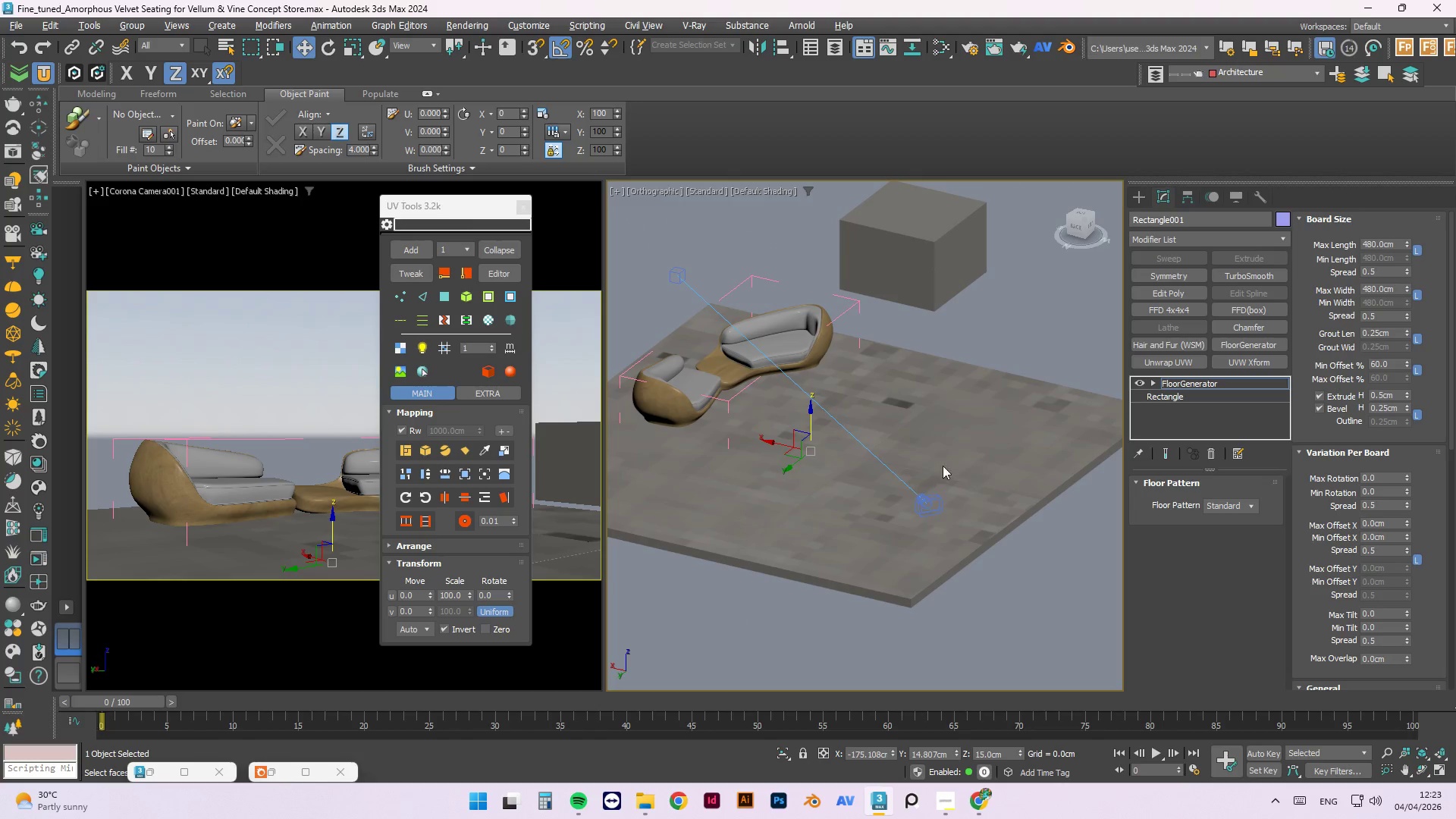 
left_click([1016, 348])
 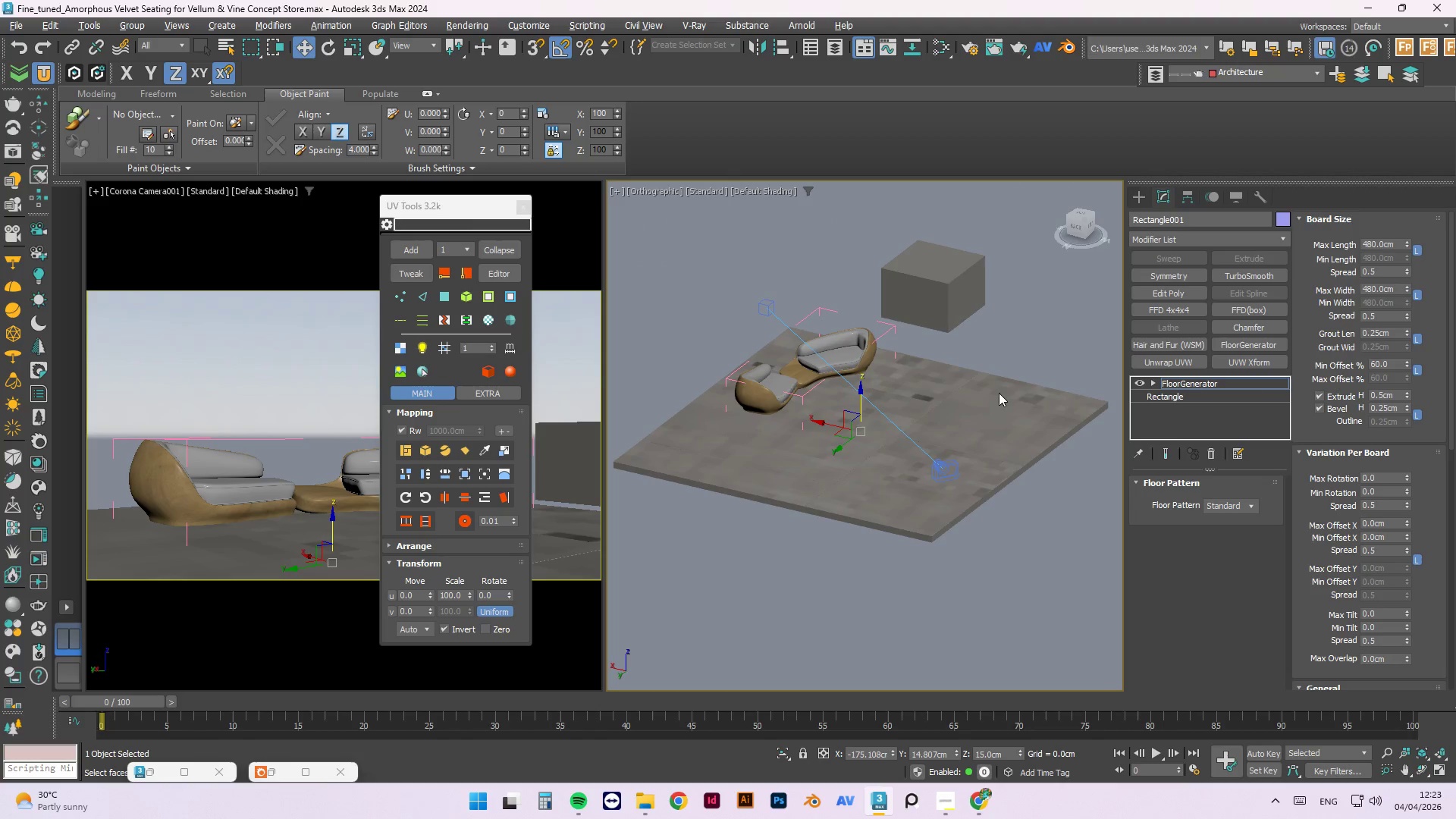 
scroll: coordinate [981, 384], scroll_direction: down, amount: 1.0
 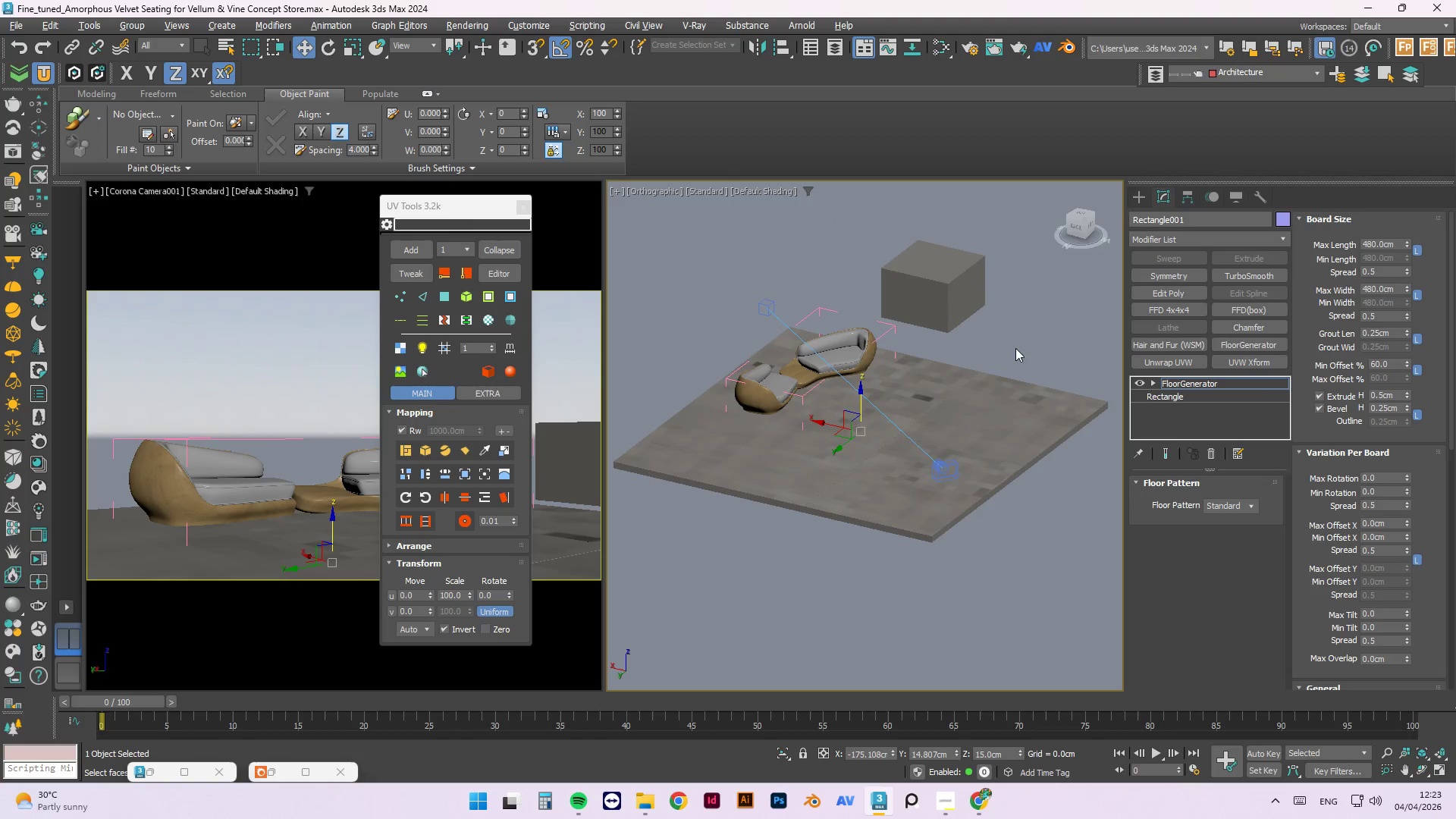 
double_click([999, 393])
 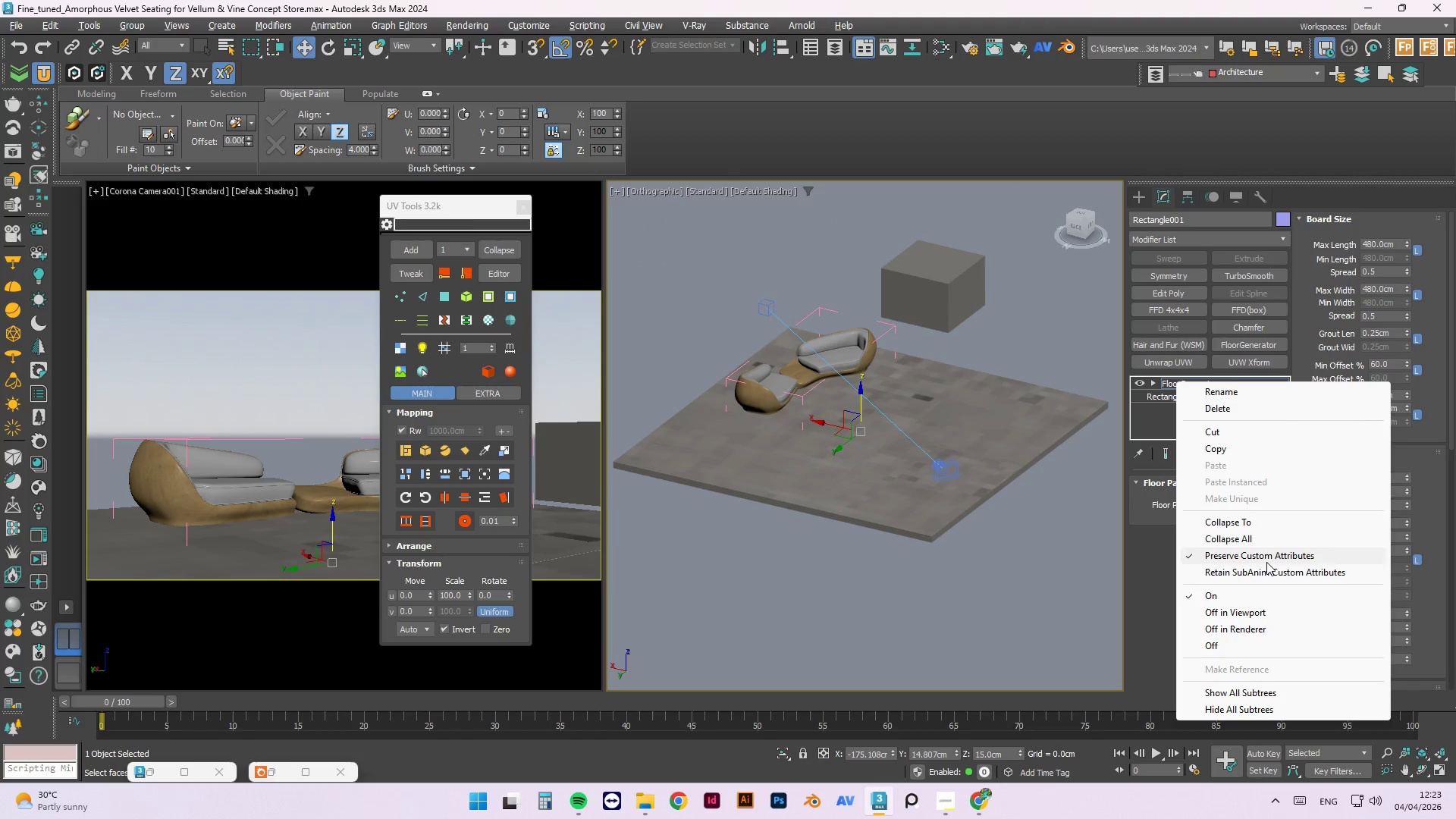 
left_click([1260, 541])
 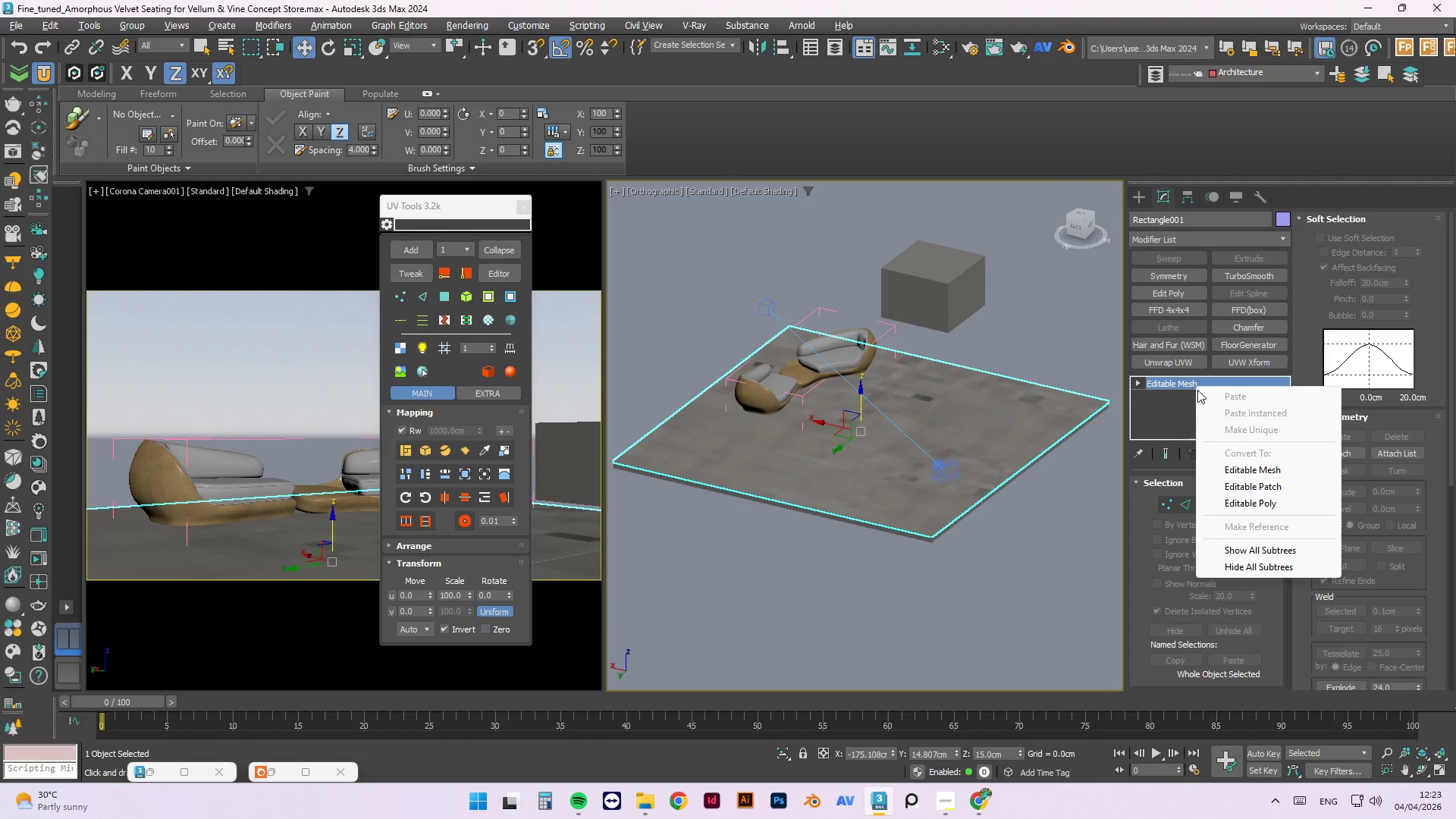 
left_click([1256, 497])
 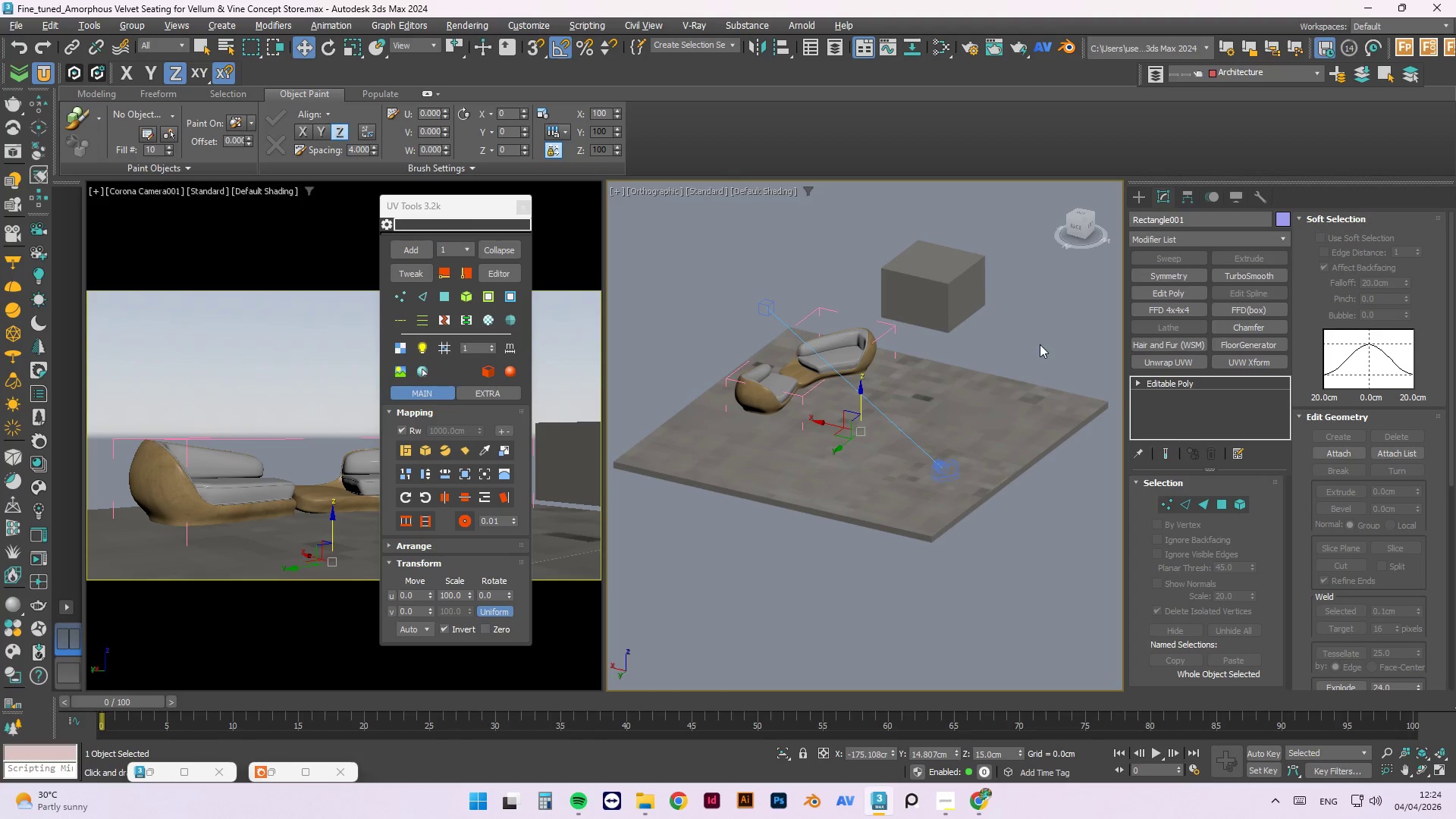 
double_click([1003, 406])
 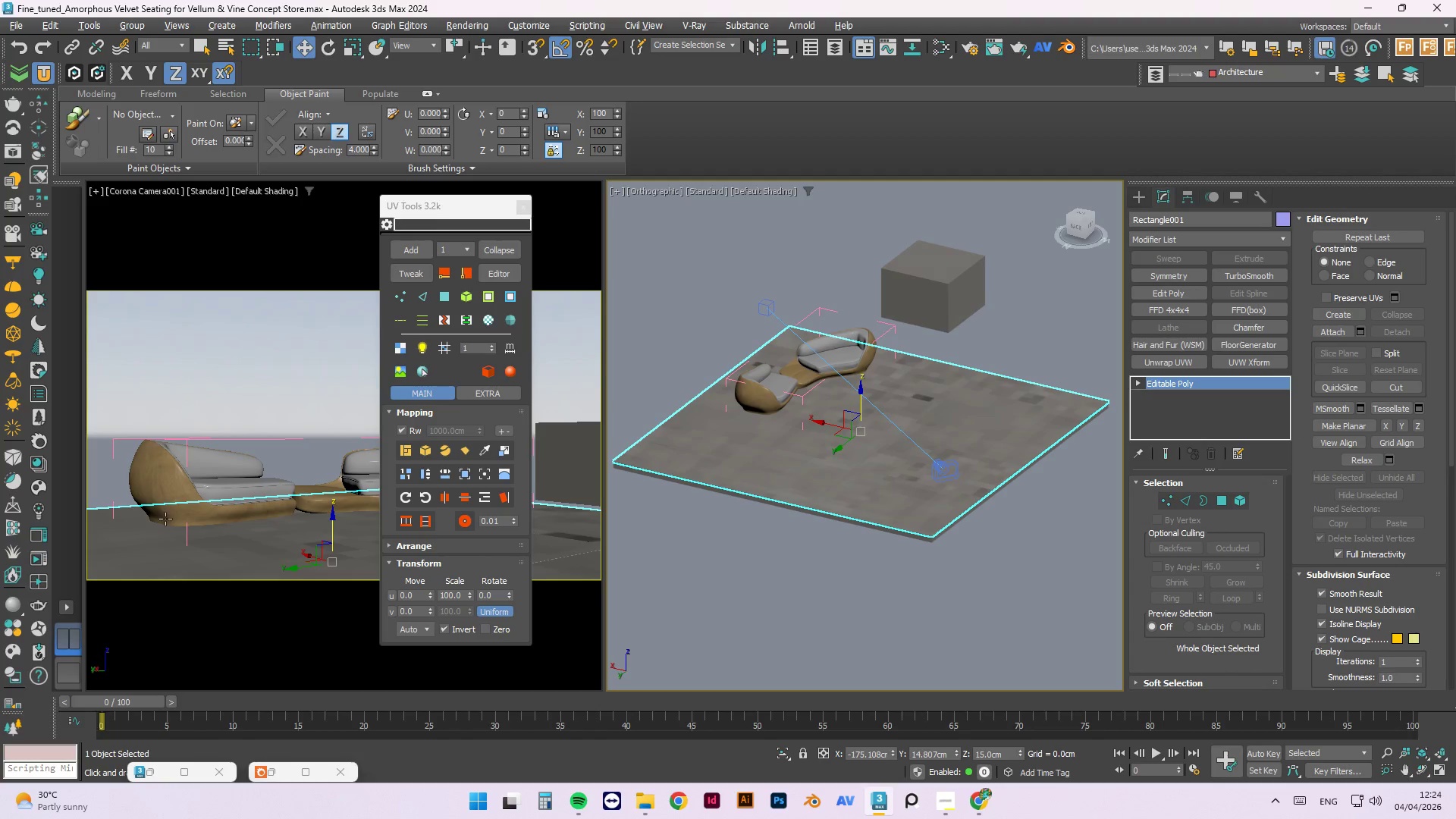 
scroll: coordinate [981, 469], scroll_direction: up, amount: 1.0
 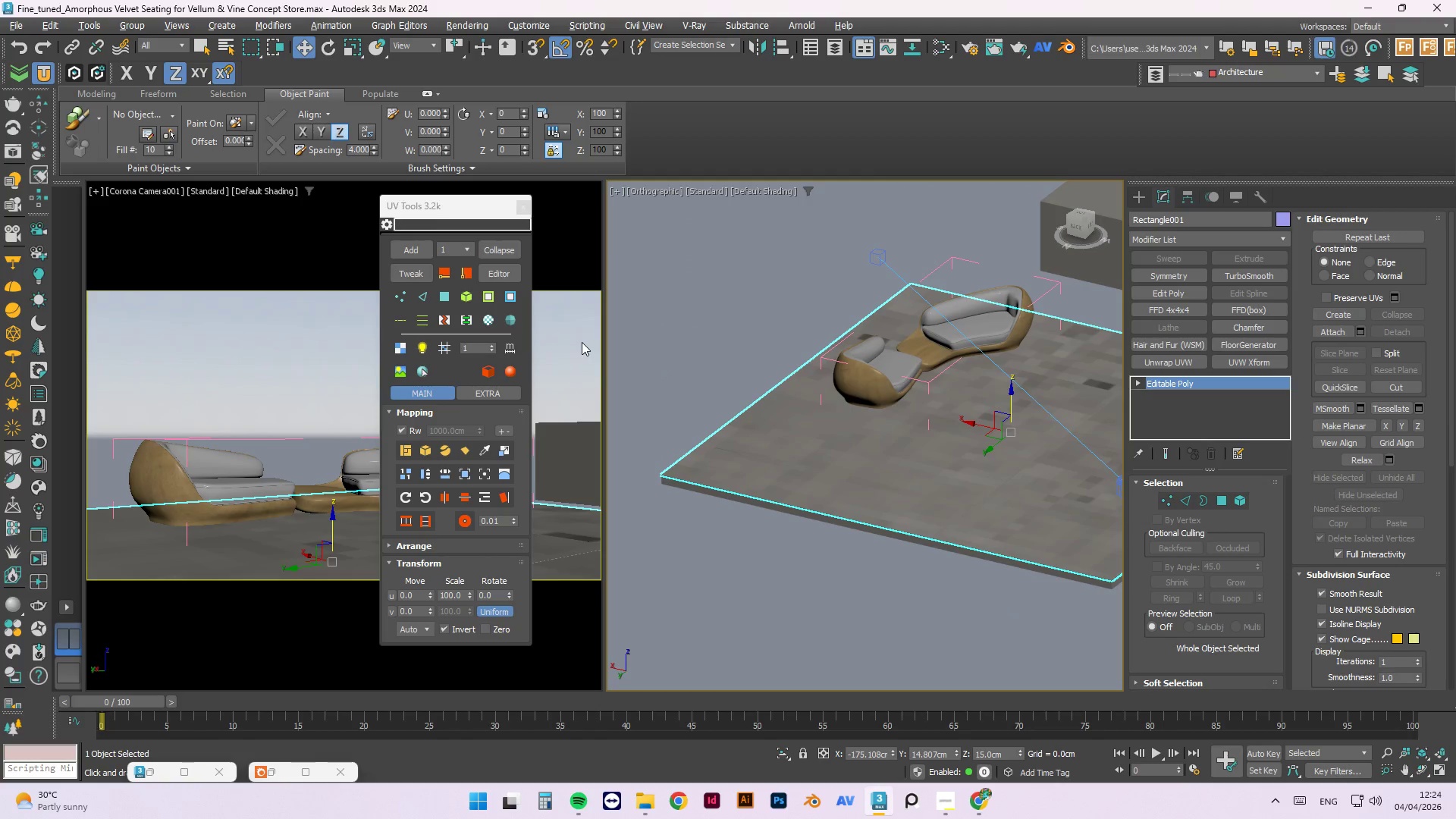 
key(M)
 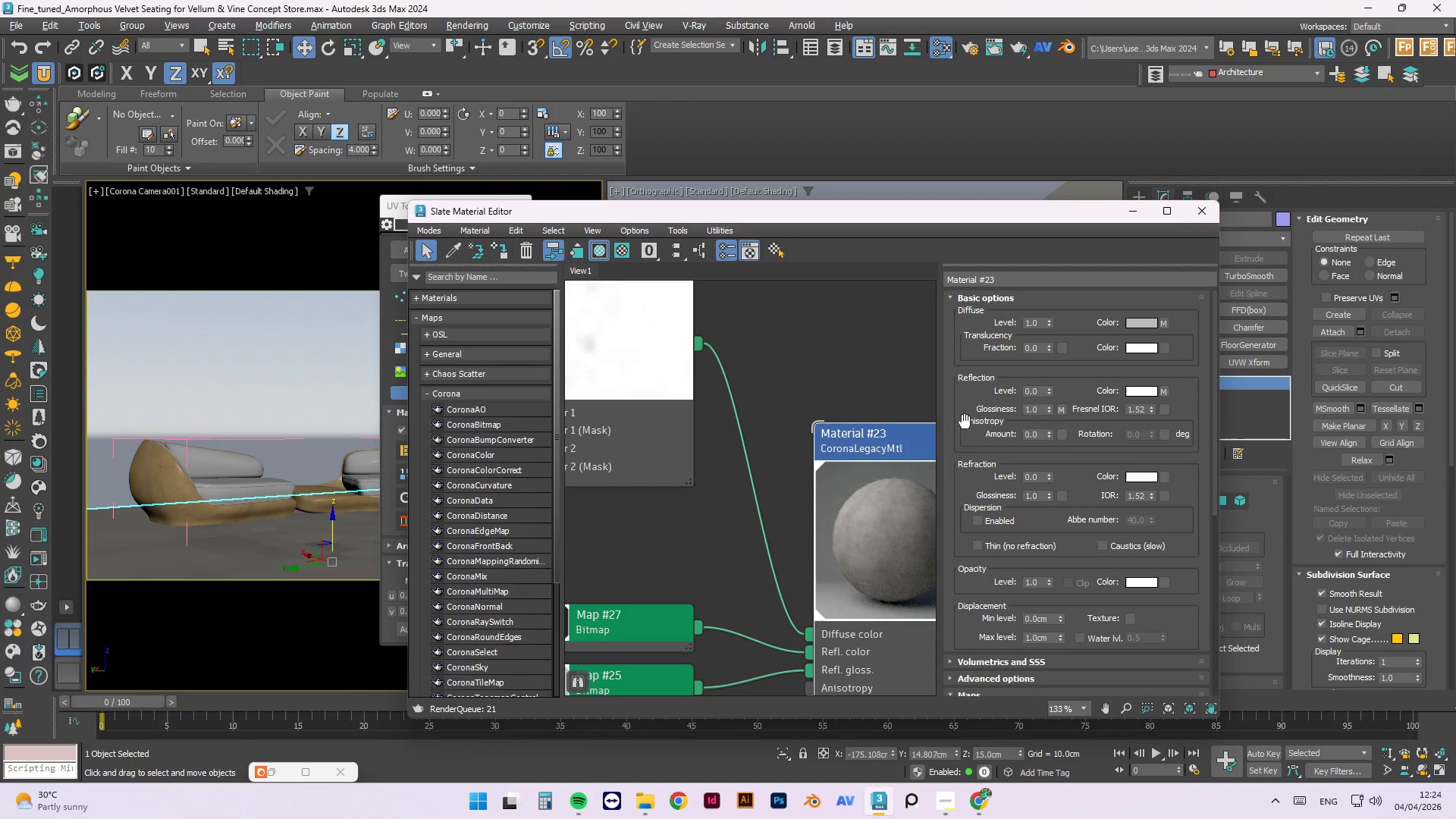 
left_click([720, 450])
 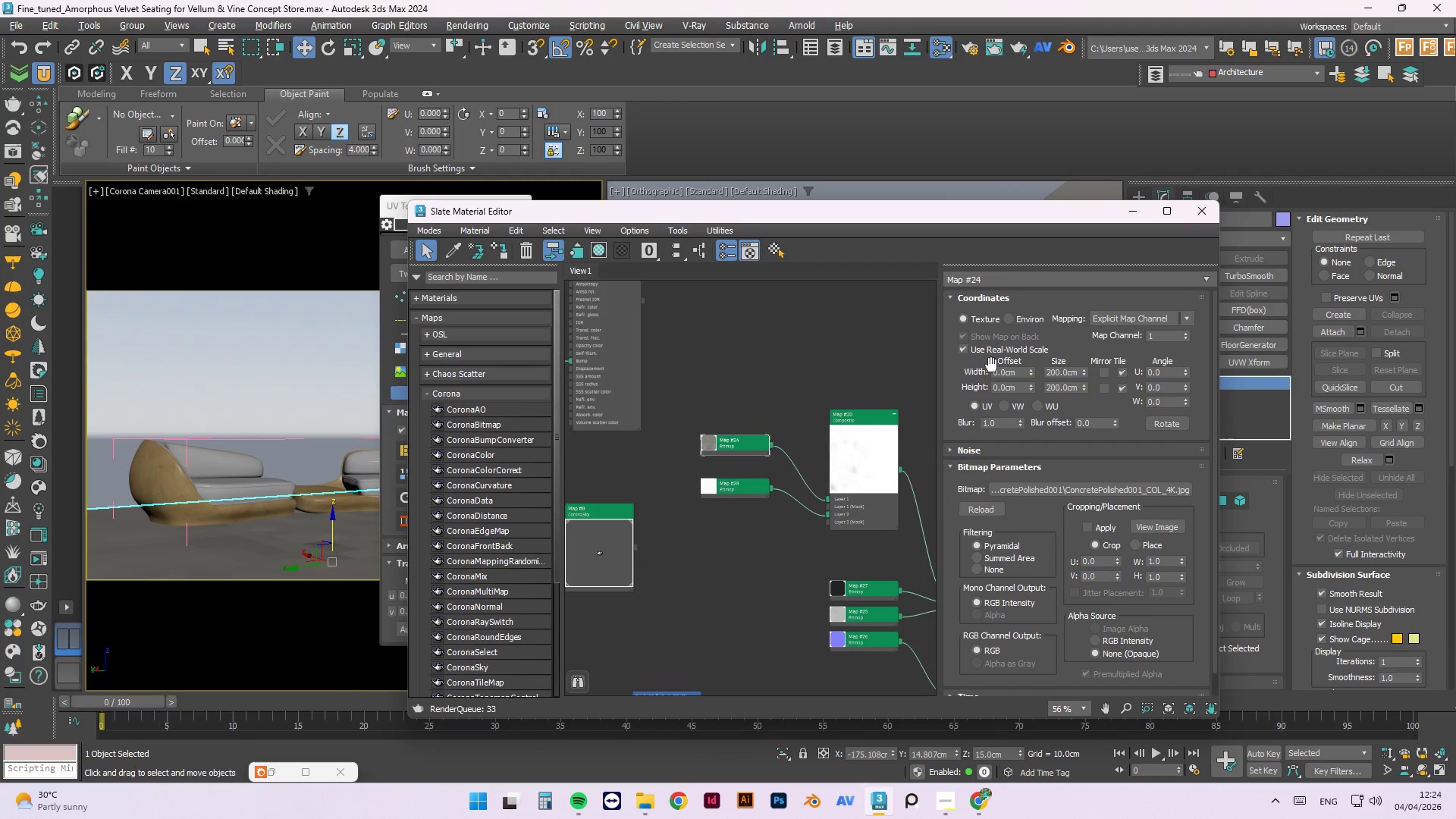 
scroll: coordinate [749, 453], scroll_direction: down, amount: 7.0
 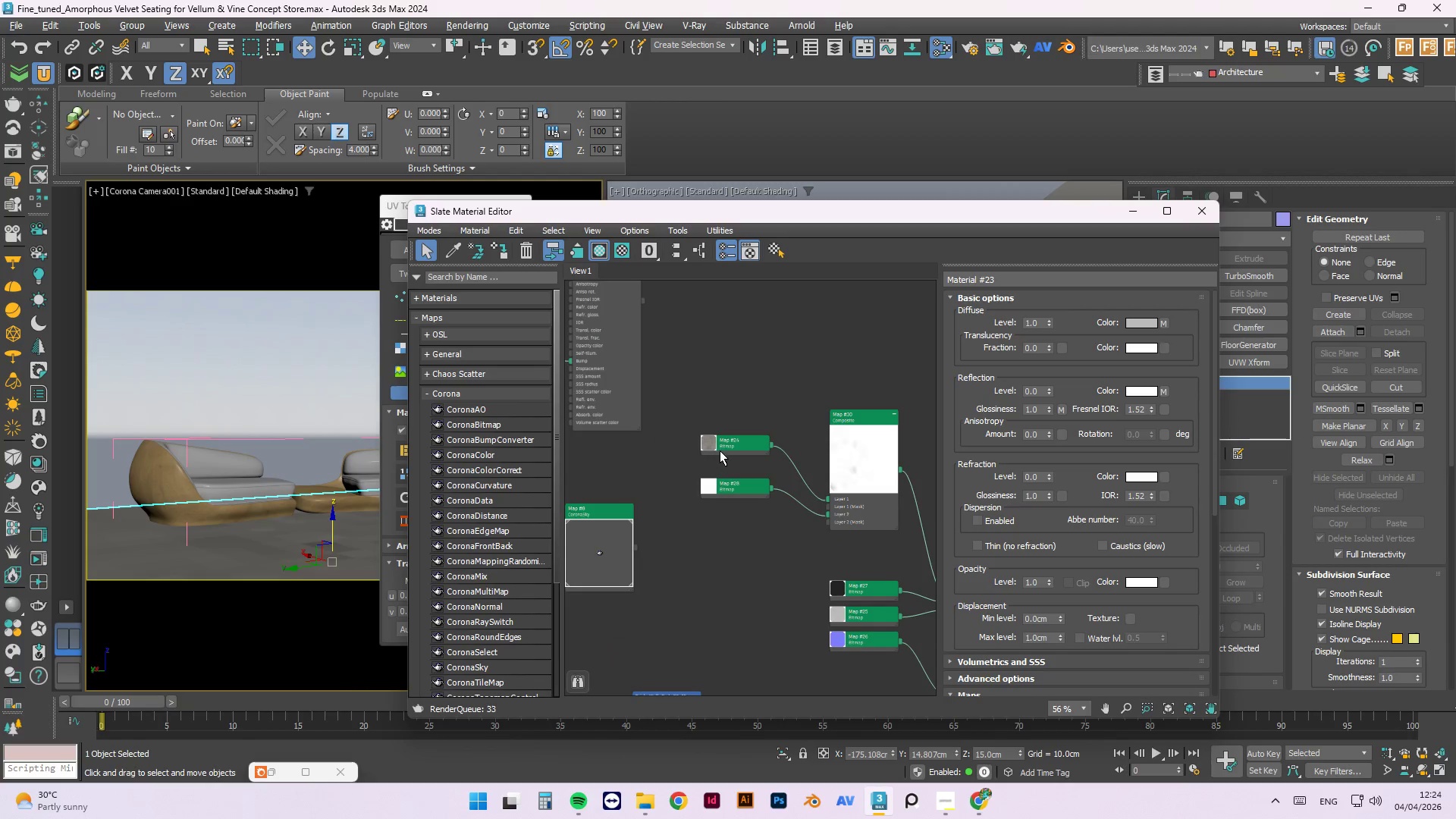 
left_click([604, 542])
 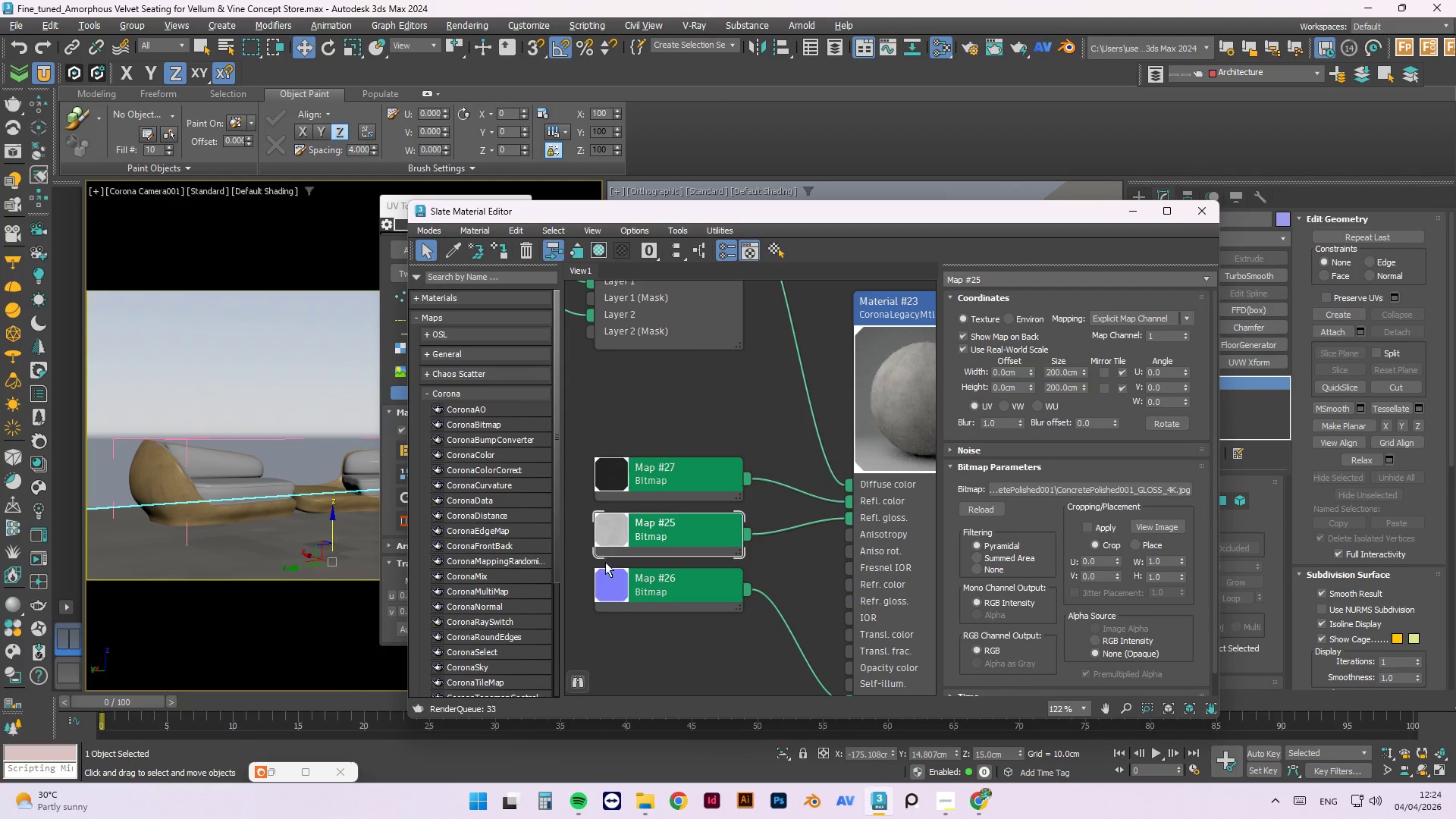 
scroll: coordinate [595, 531], scroll_direction: up, amount: 6.0
 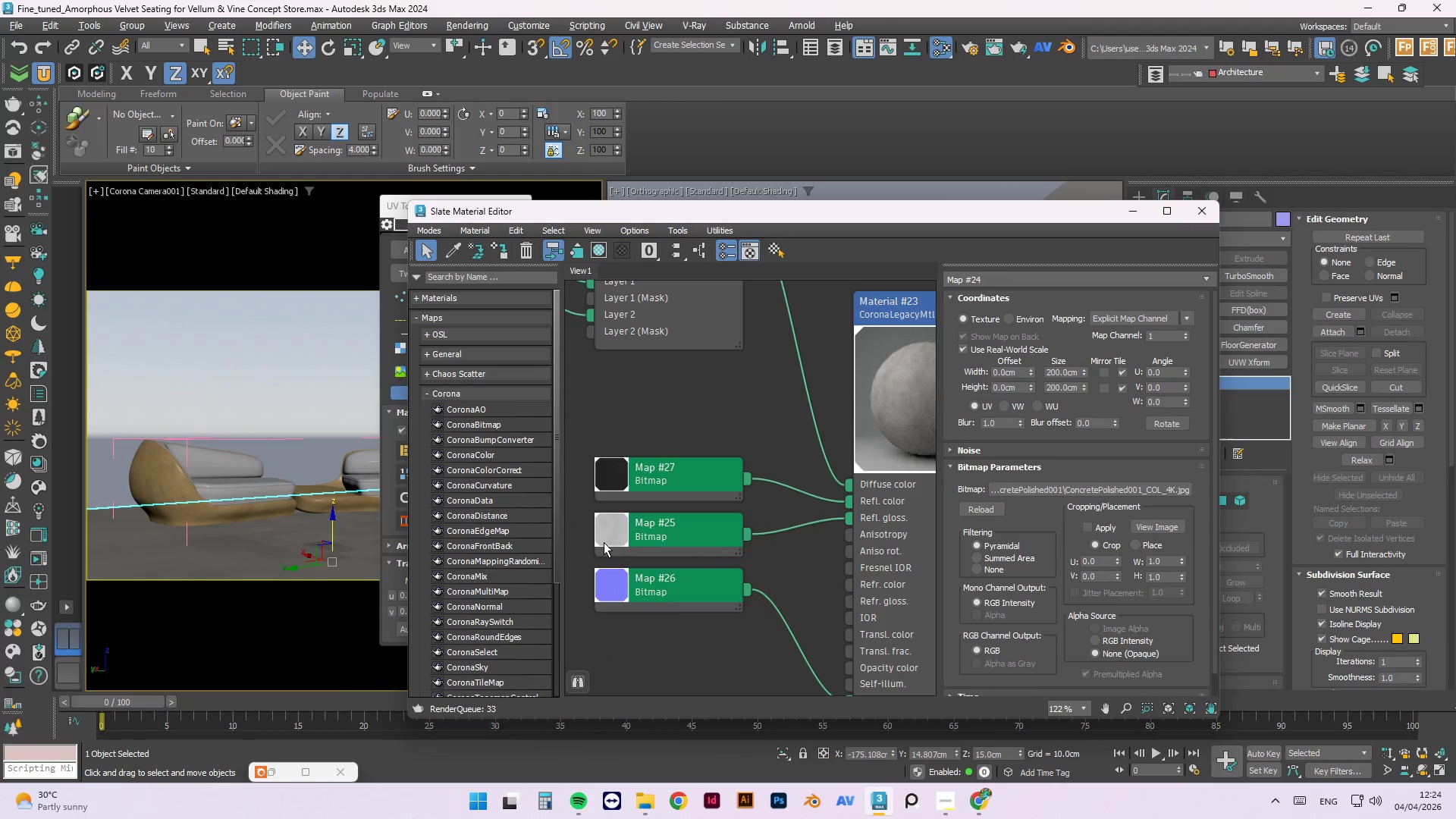 
left_click([605, 568])
 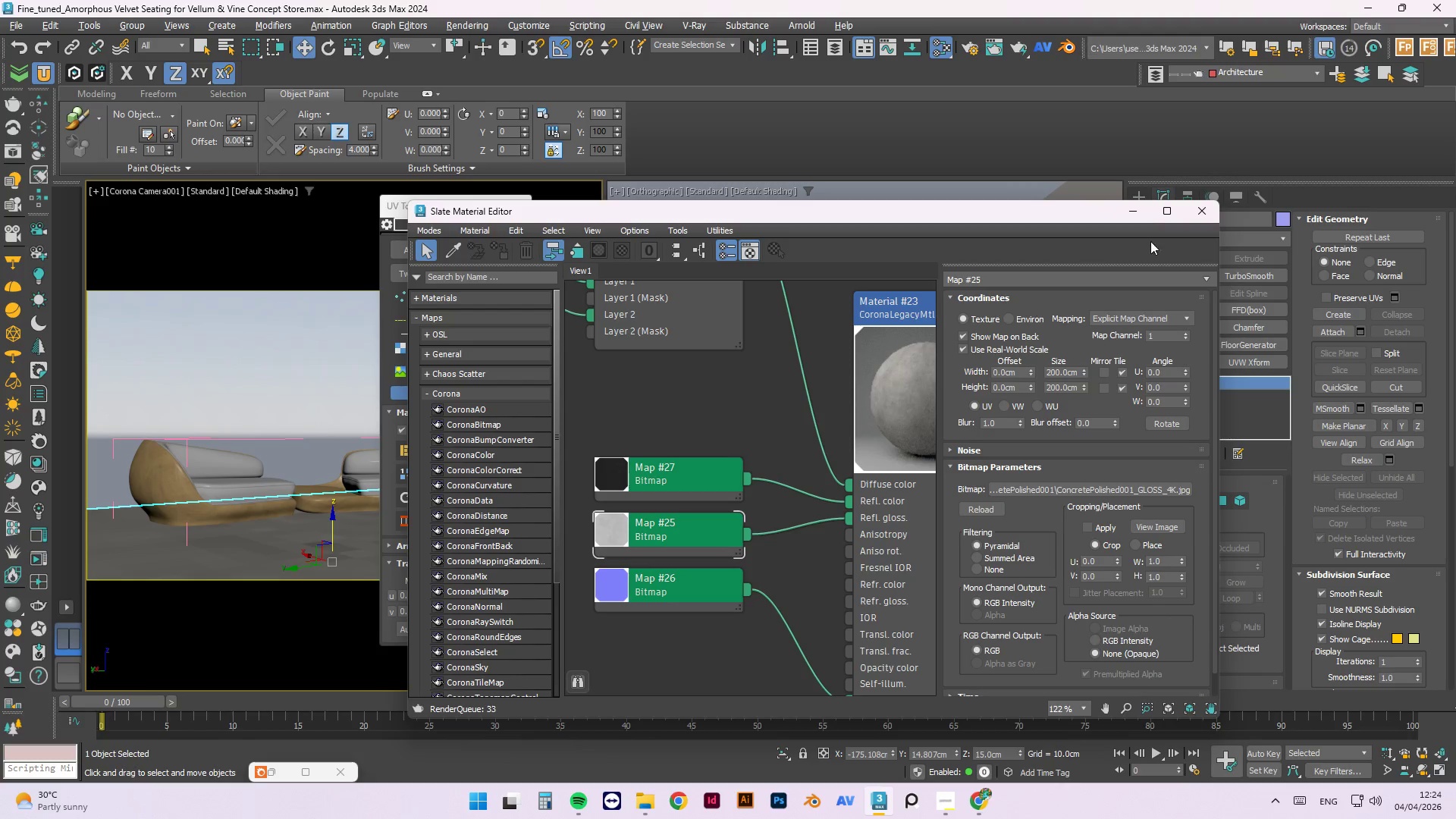 
left_click([1133, 218])
 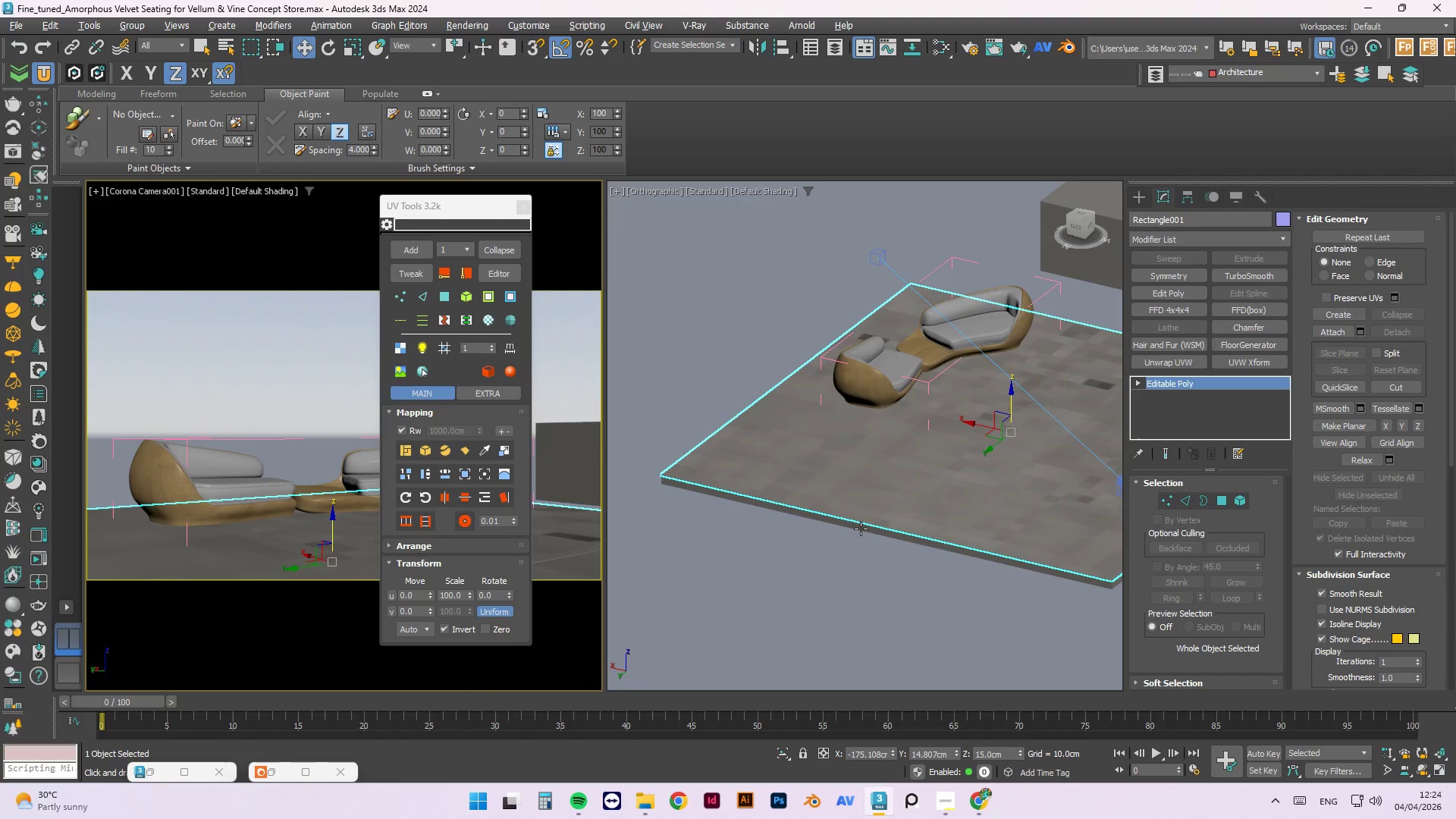 
left_click([860, 570])
 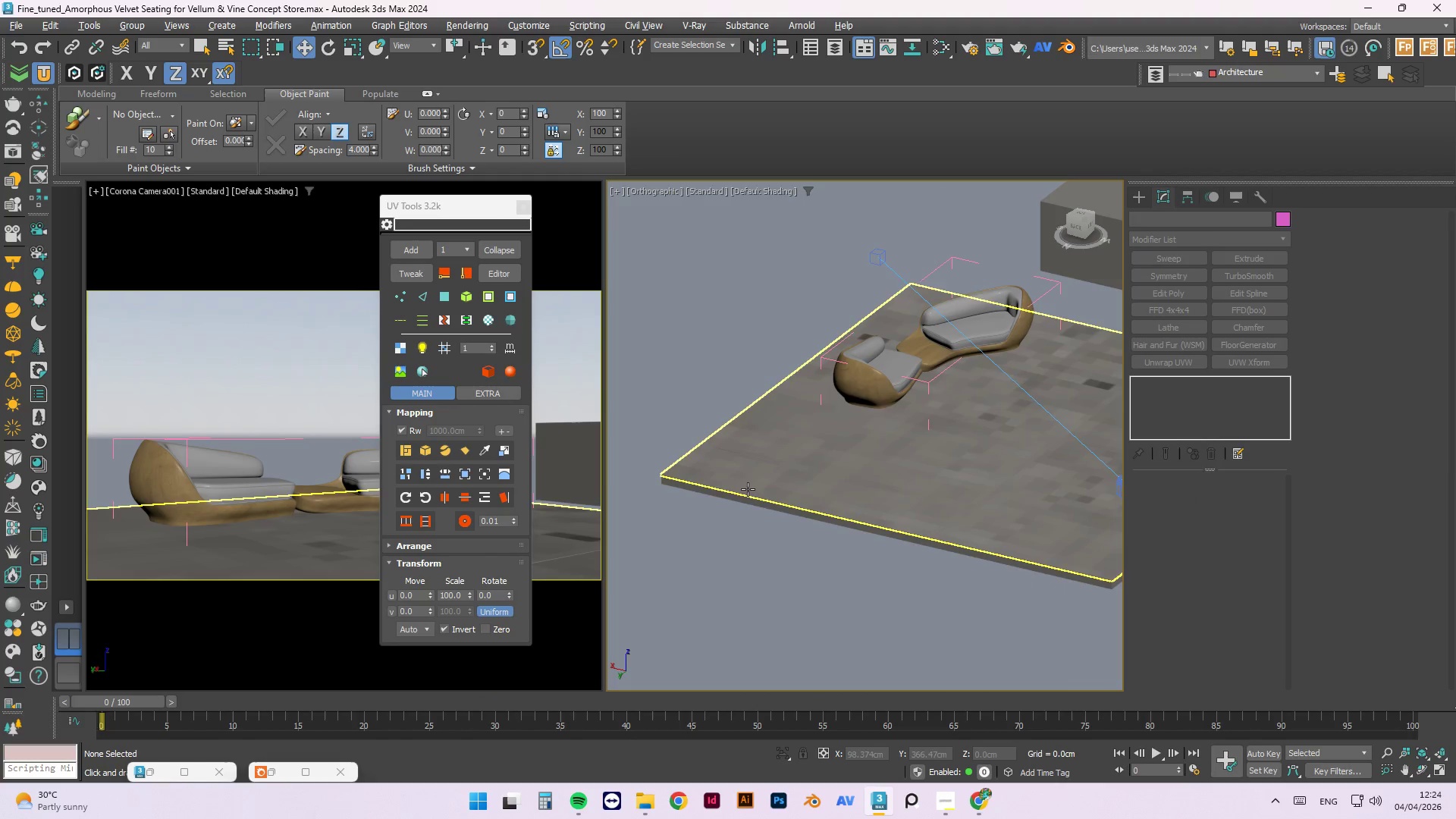 
scroll: coordinate [773, 562], scroll_direction: up, amount: 12.0
 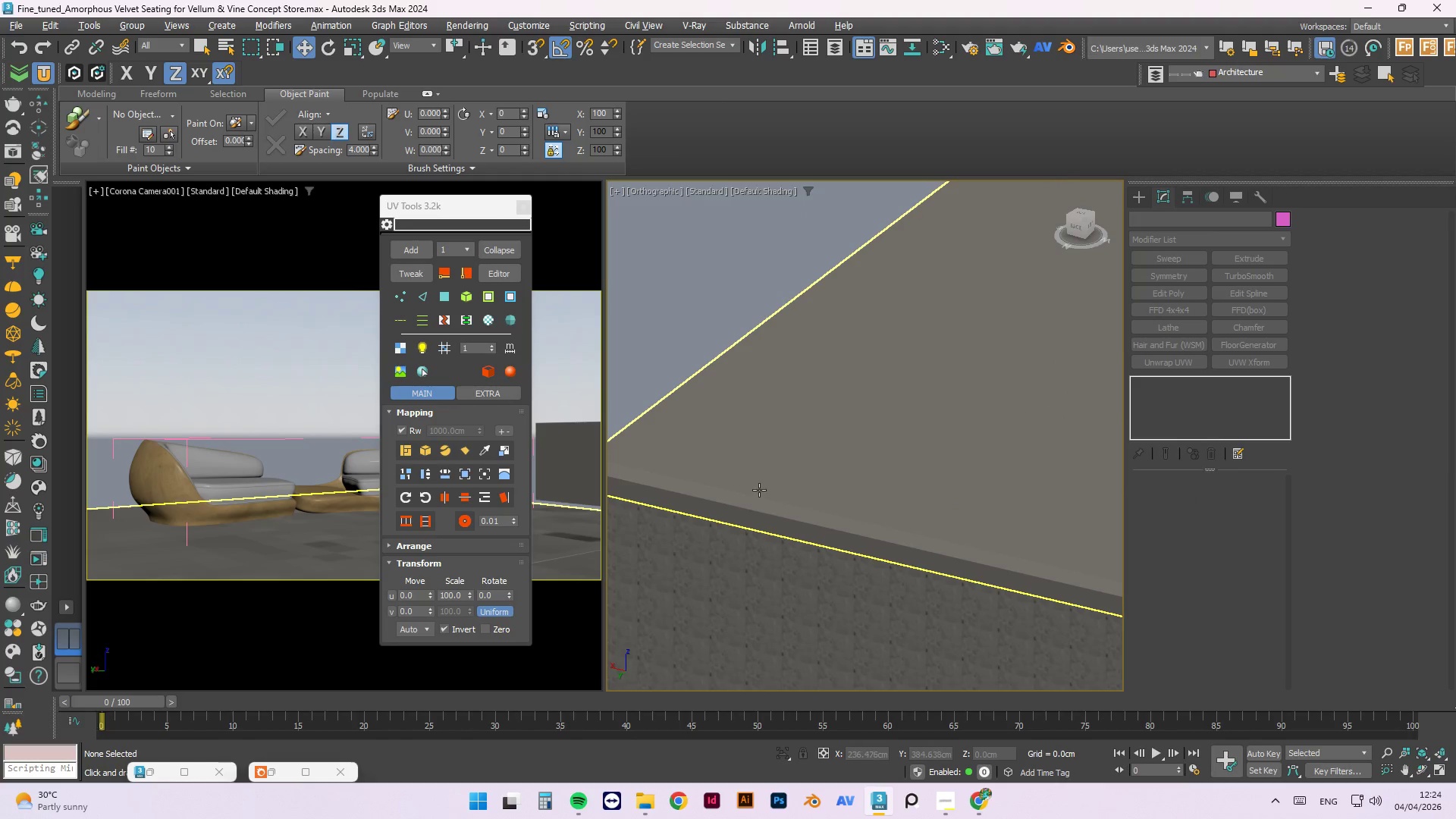 
left_click([759, 489])
 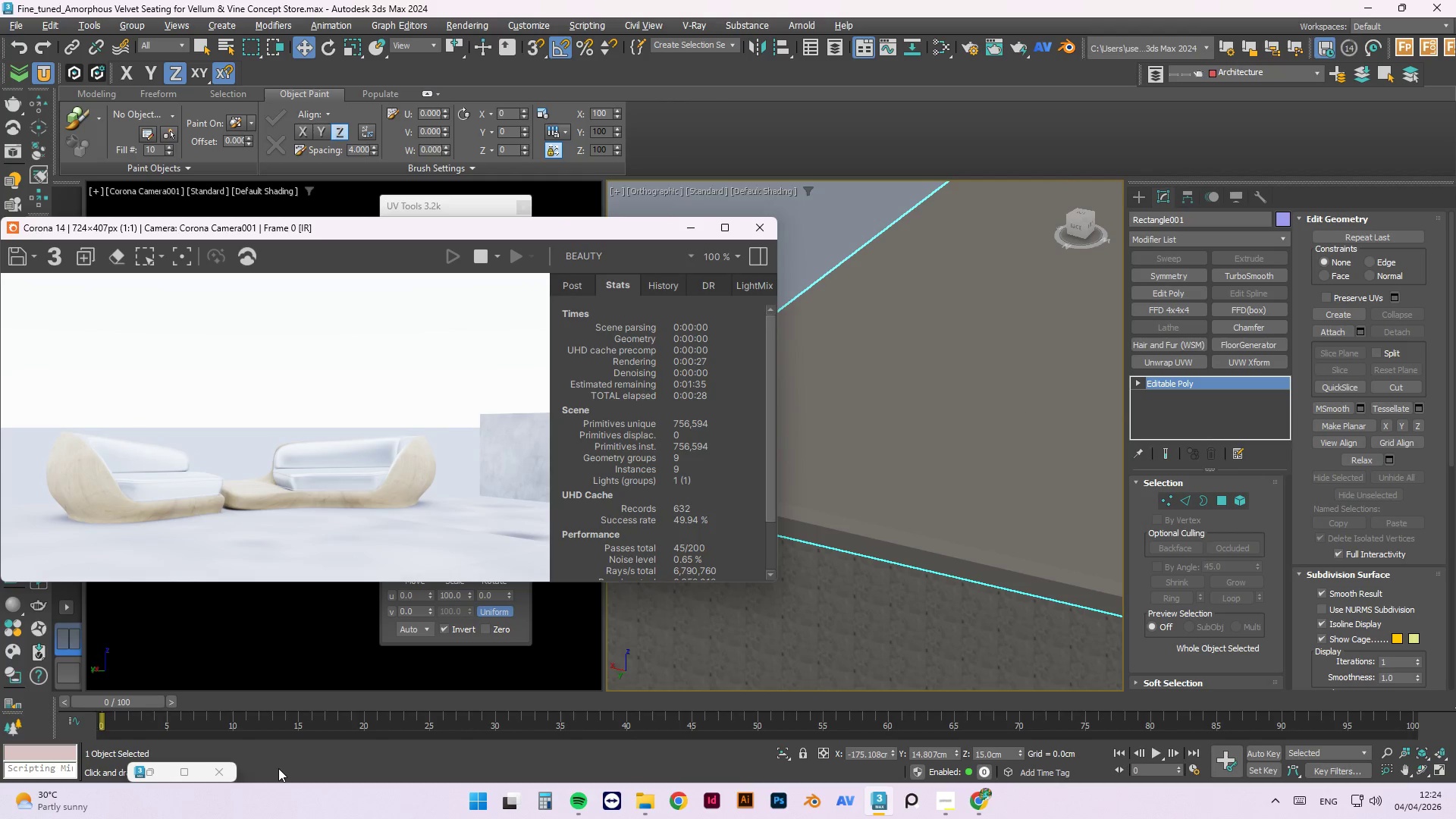 
left_click([685, 233])
 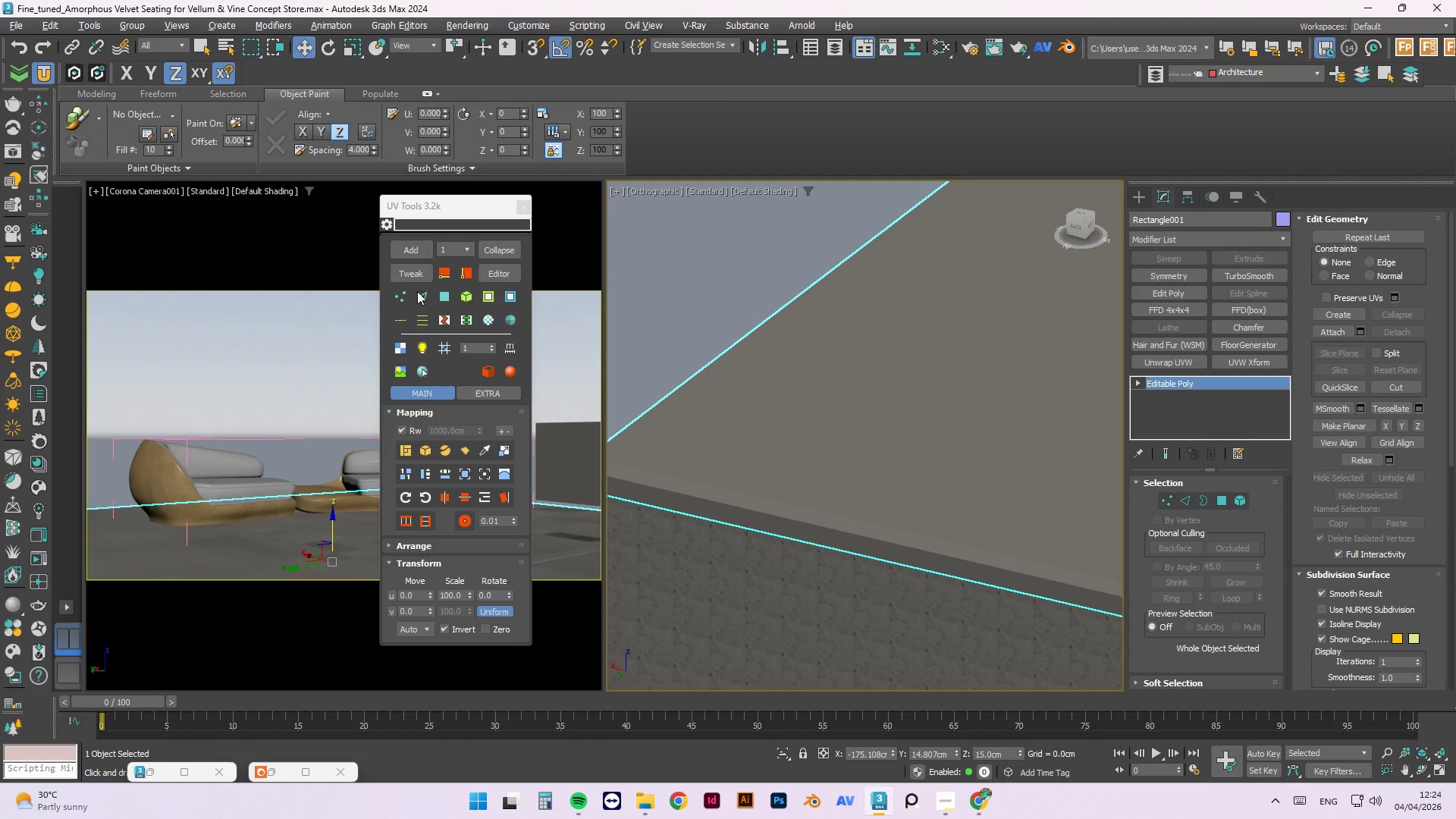 
left_click([406, 270])
 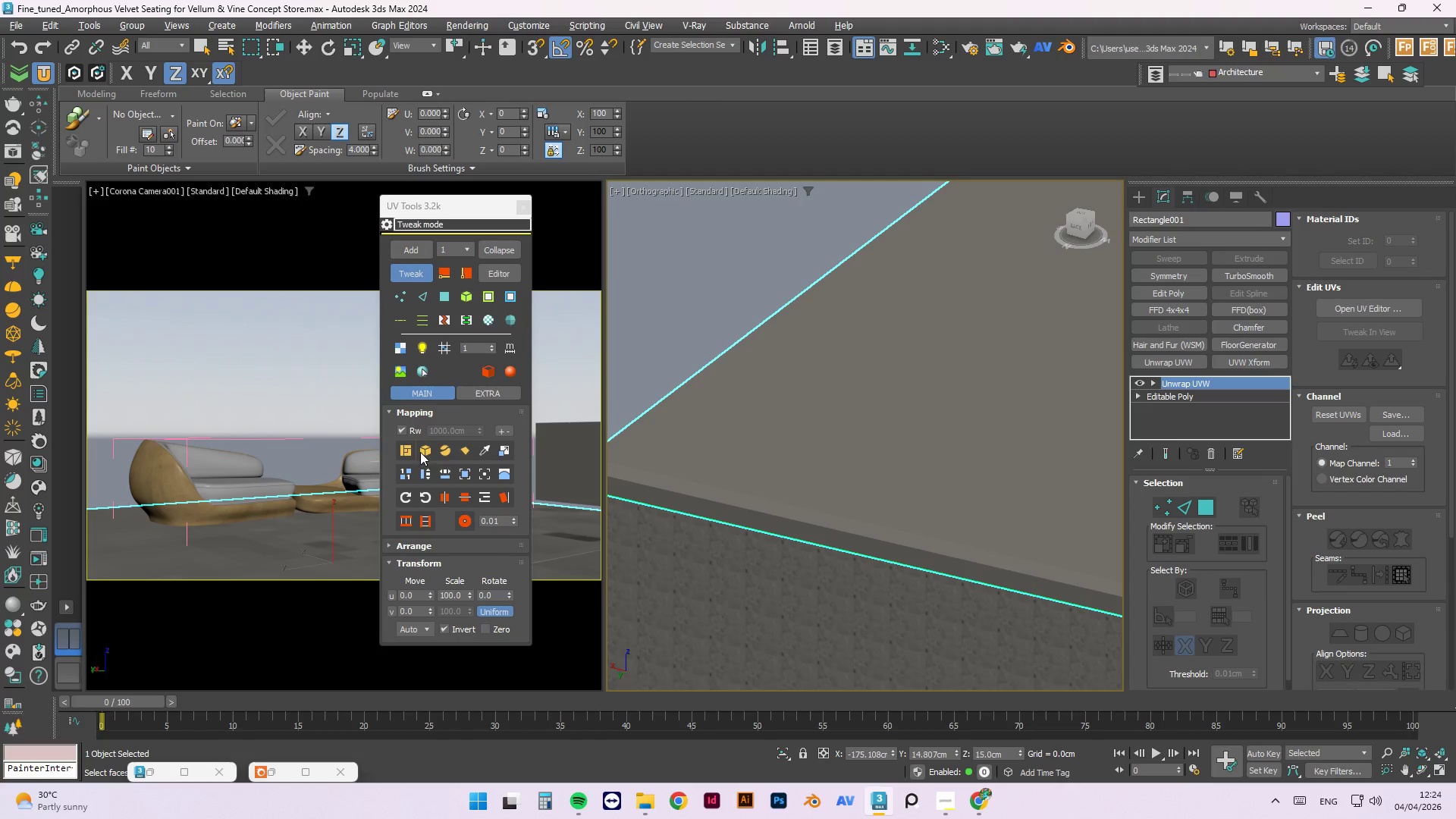 
left_click([461, 455])
 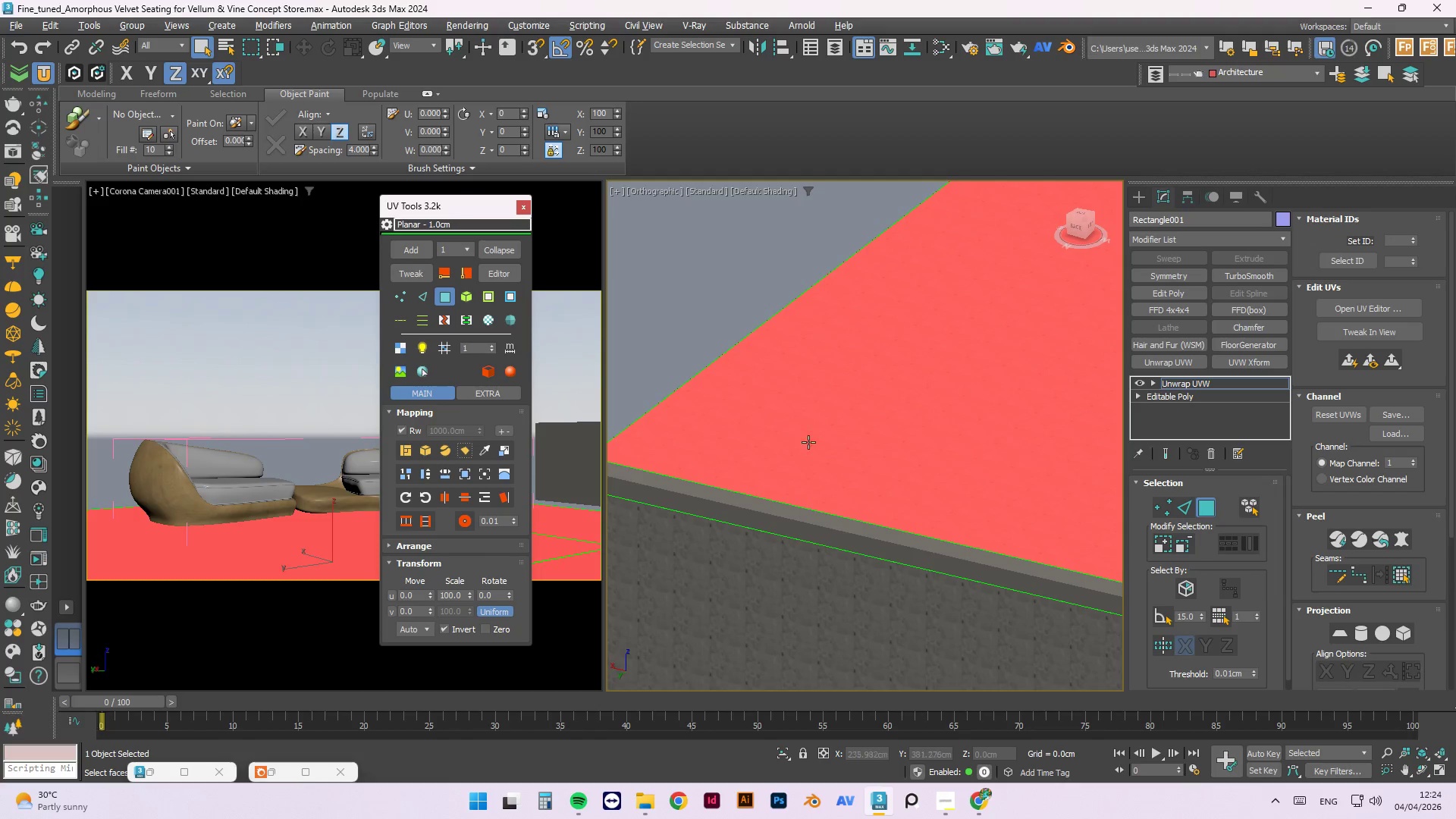 
scroll: coordinate [671, 450], scroll_direction: down, amount: 15.0
 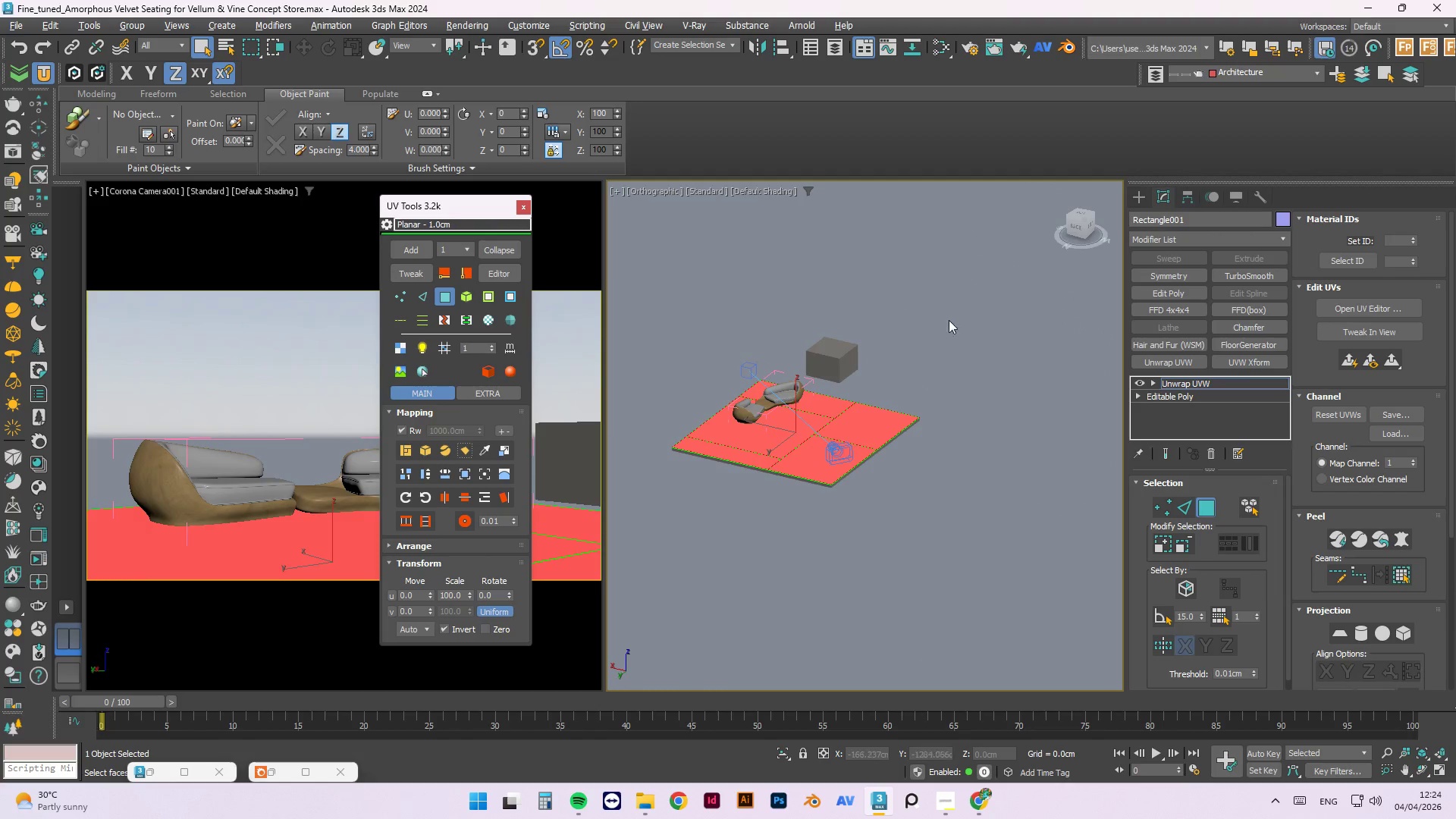 
left_click_drag(start_coordinate=[962, 297], to_coordinate=[598, 598])
 